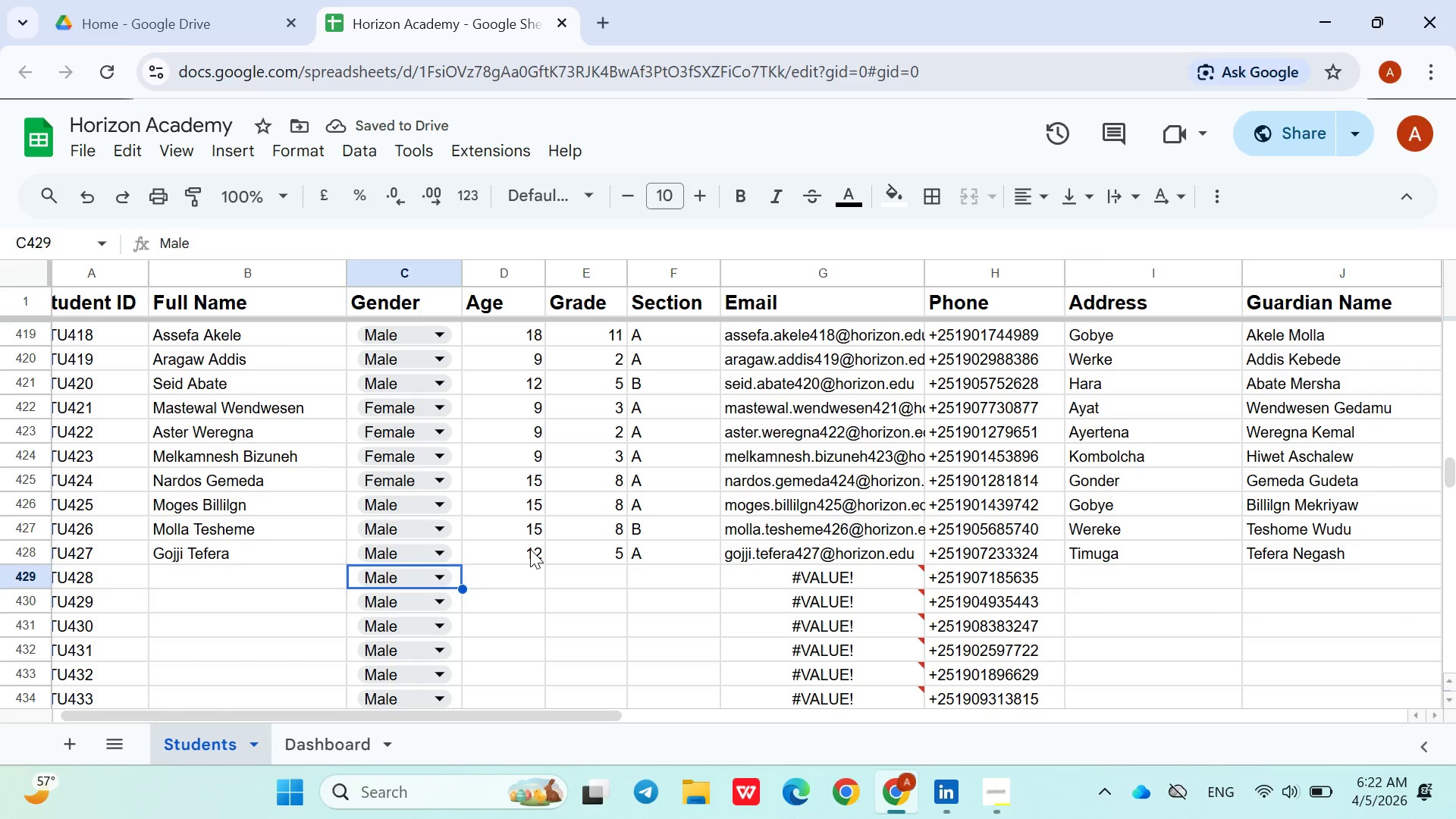 
key(ArrowLeft)
 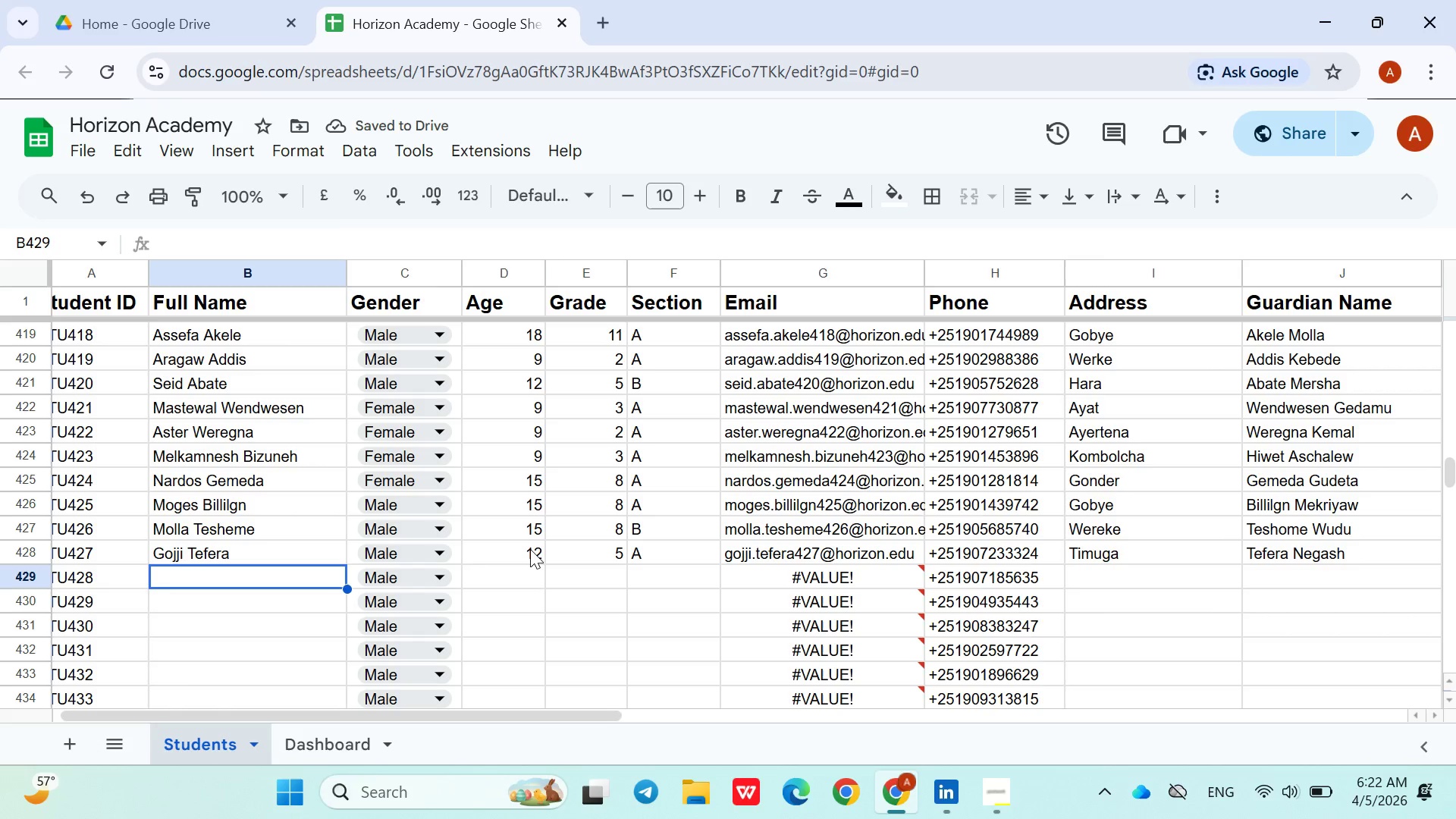 
key(ArrowLeft)
 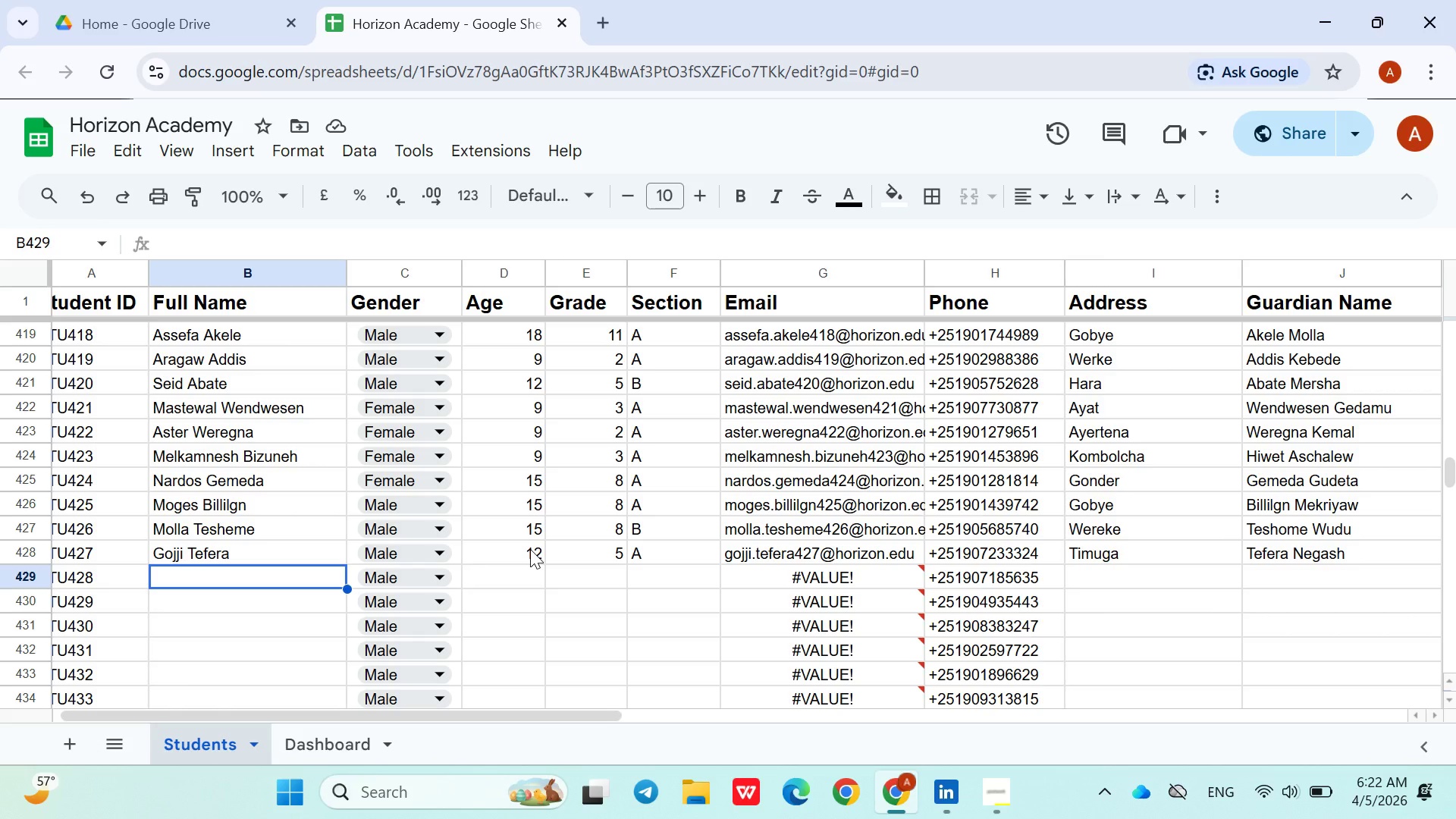 
wait(6.09)
 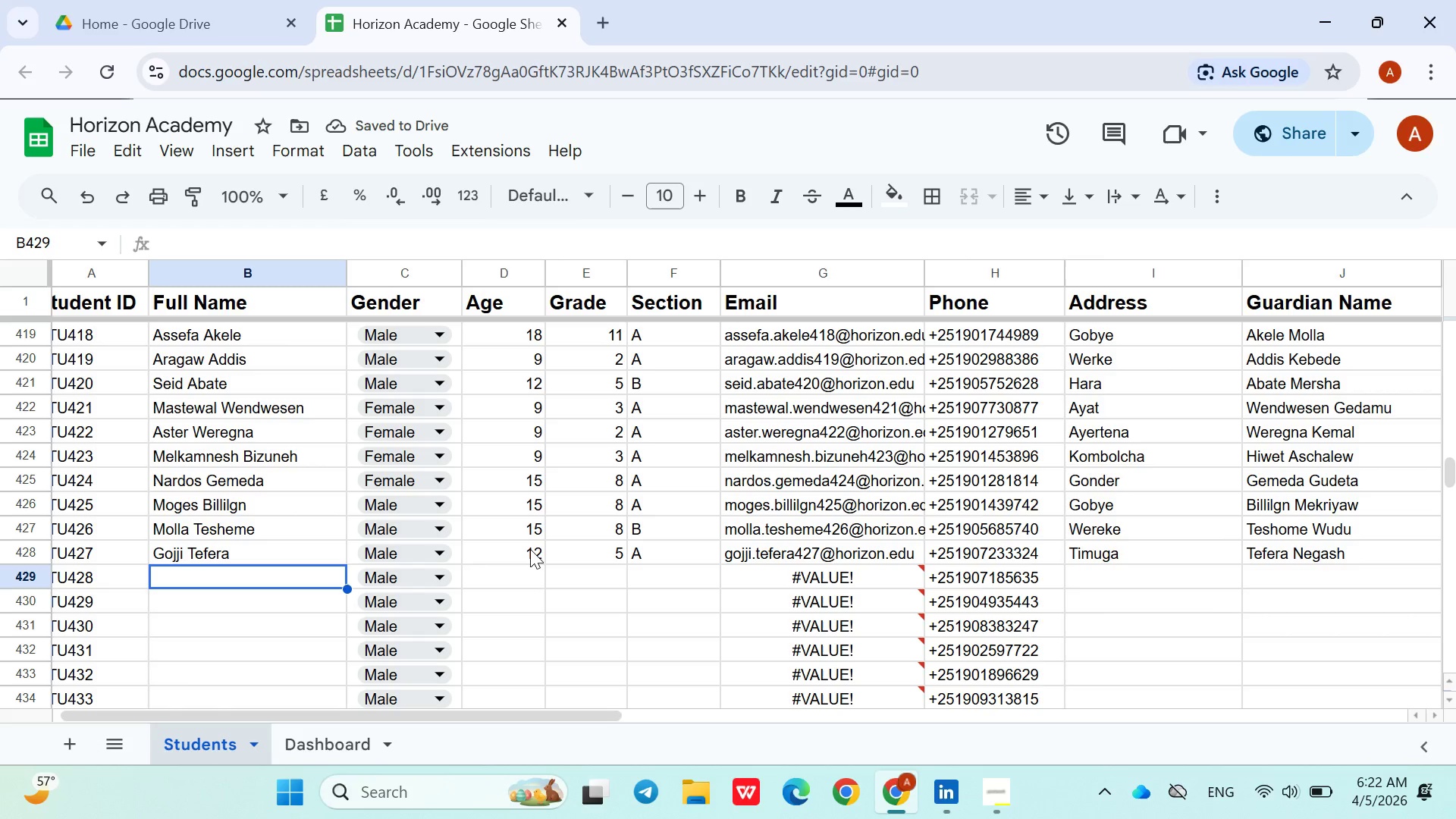 
type(Tadese Frew)
 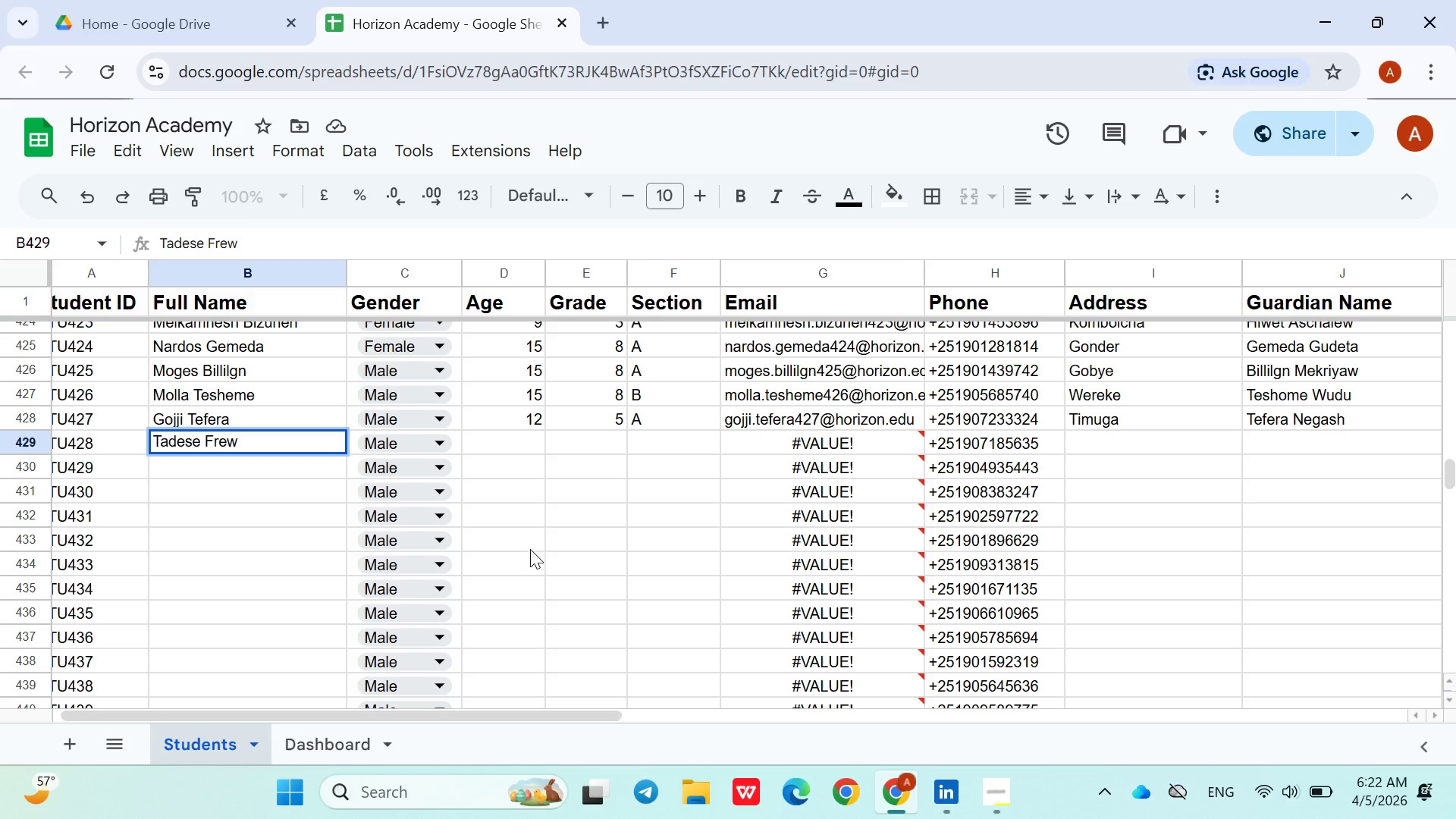 
left_click([517, 445])
 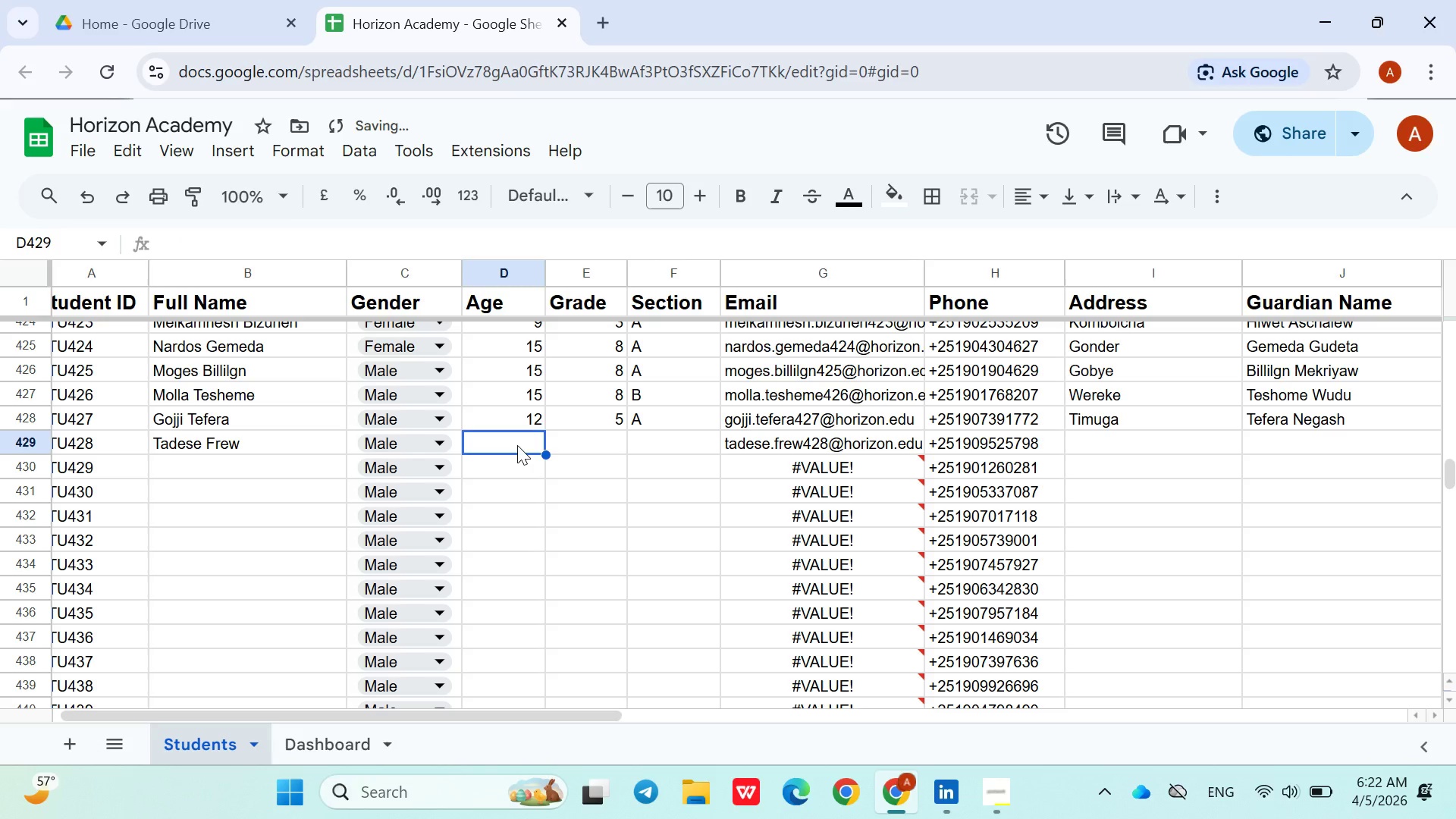 
type(13)
 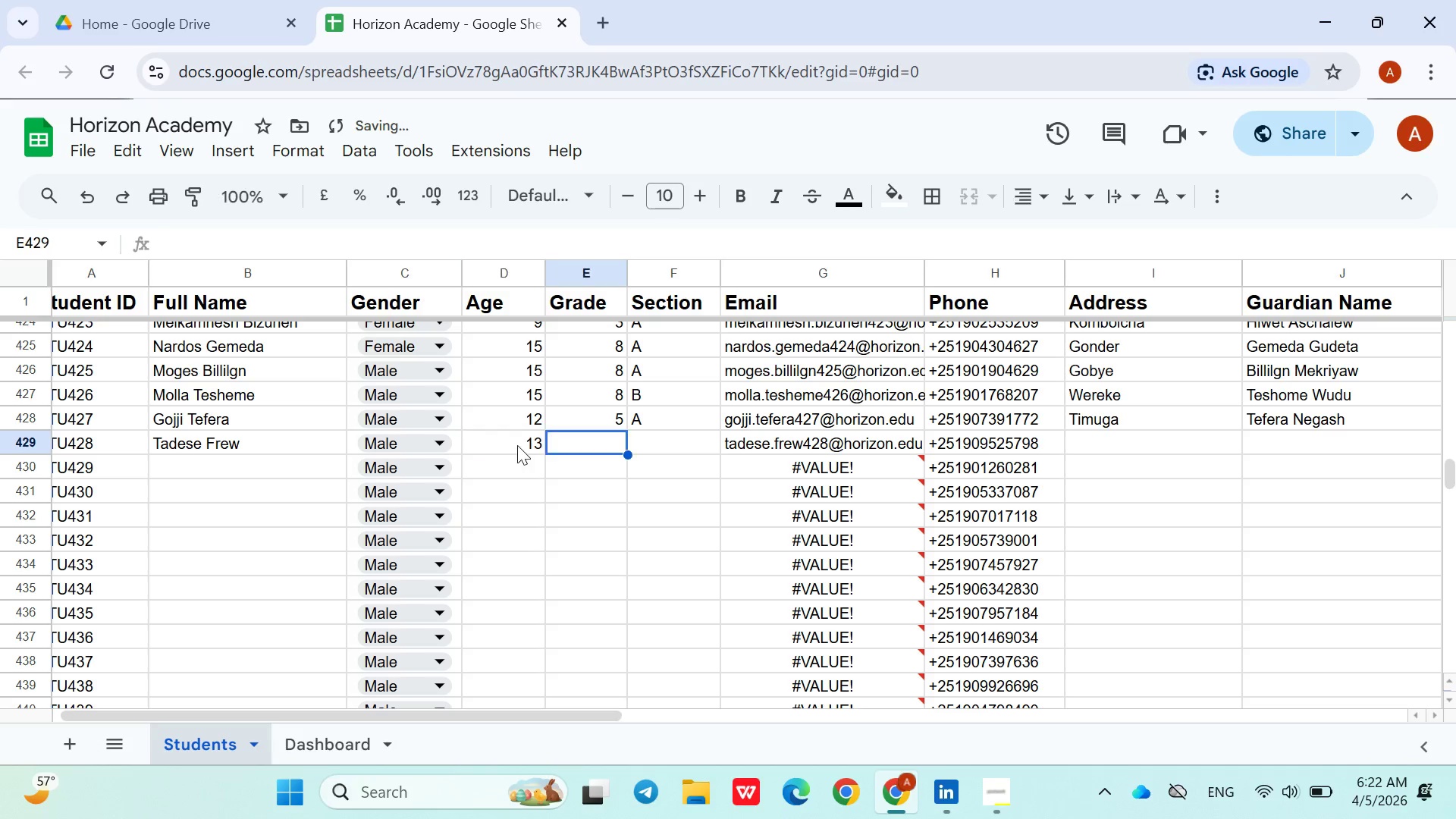 
key(ArrowRight)
 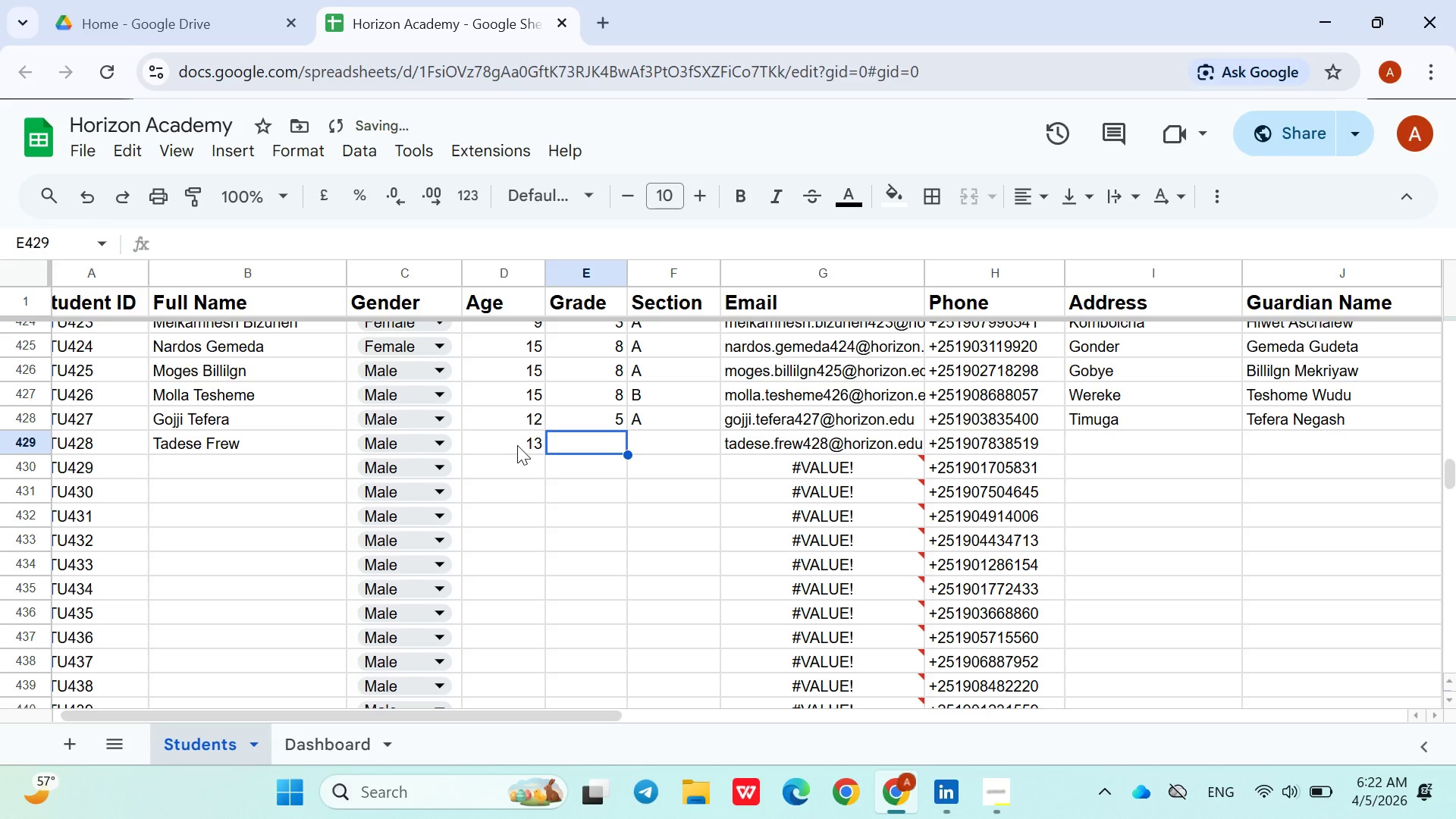 
key(6)
 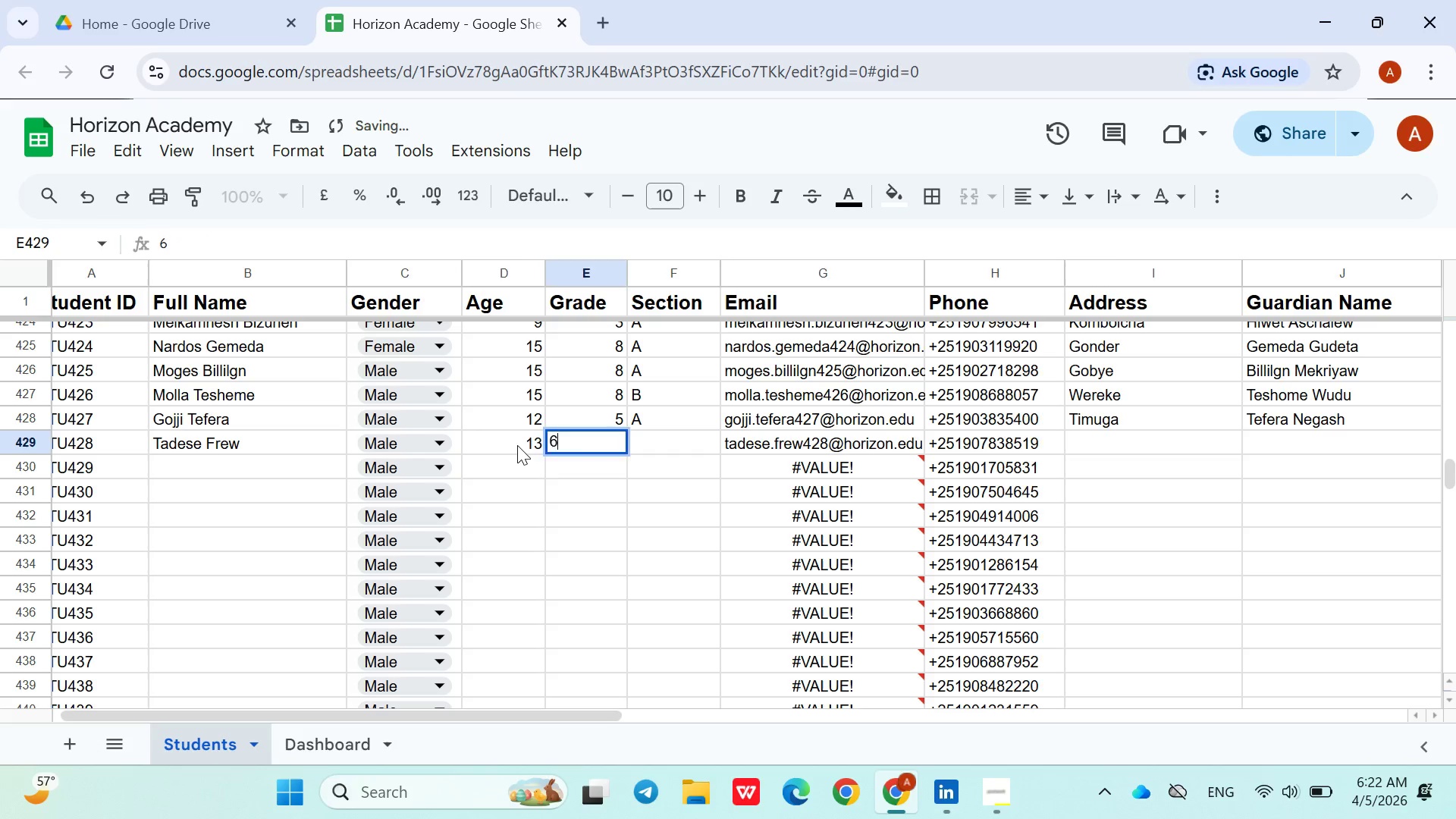 
key(ArrowRight)
 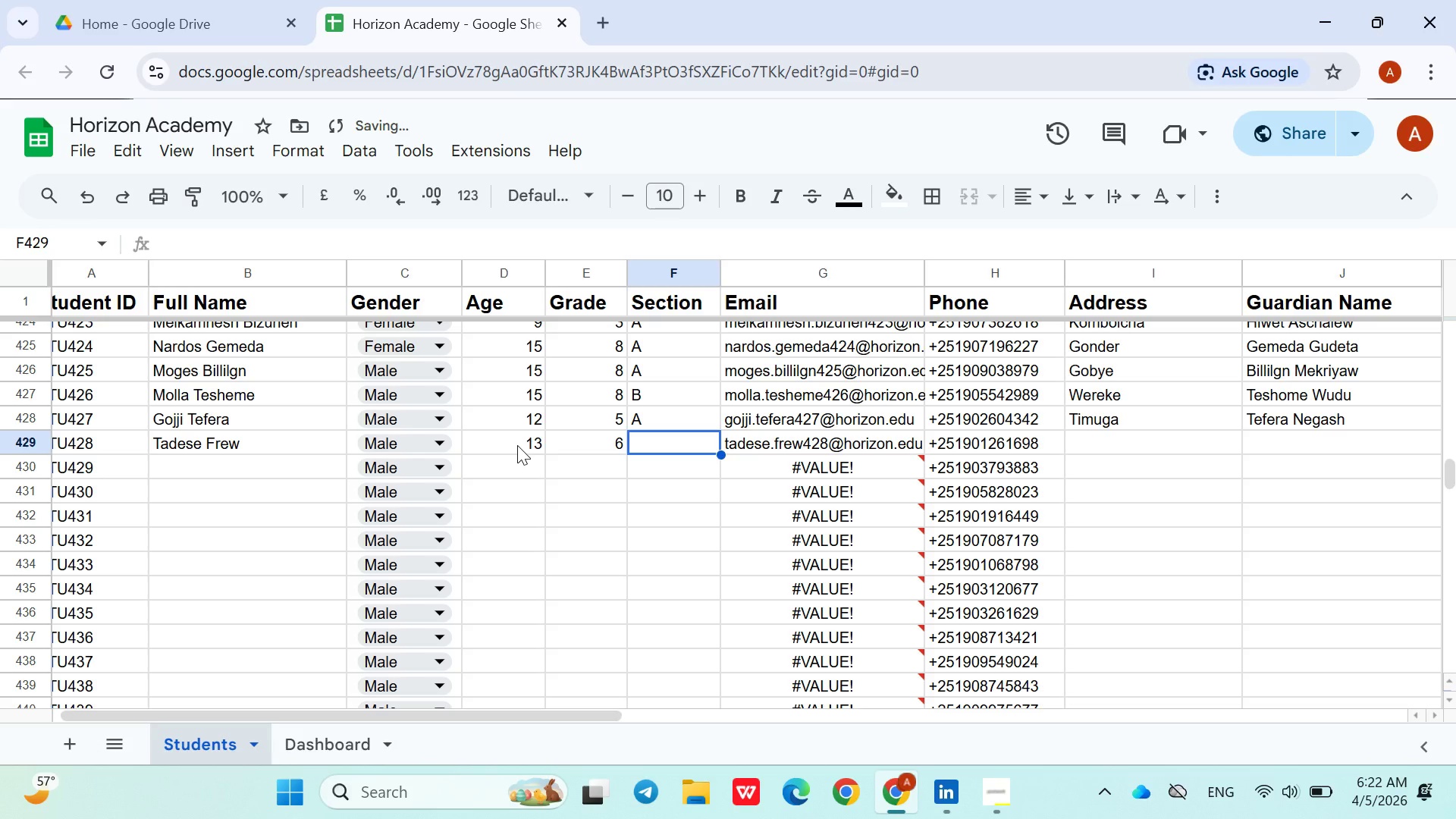 
key(Shift+ShiftLeft)
 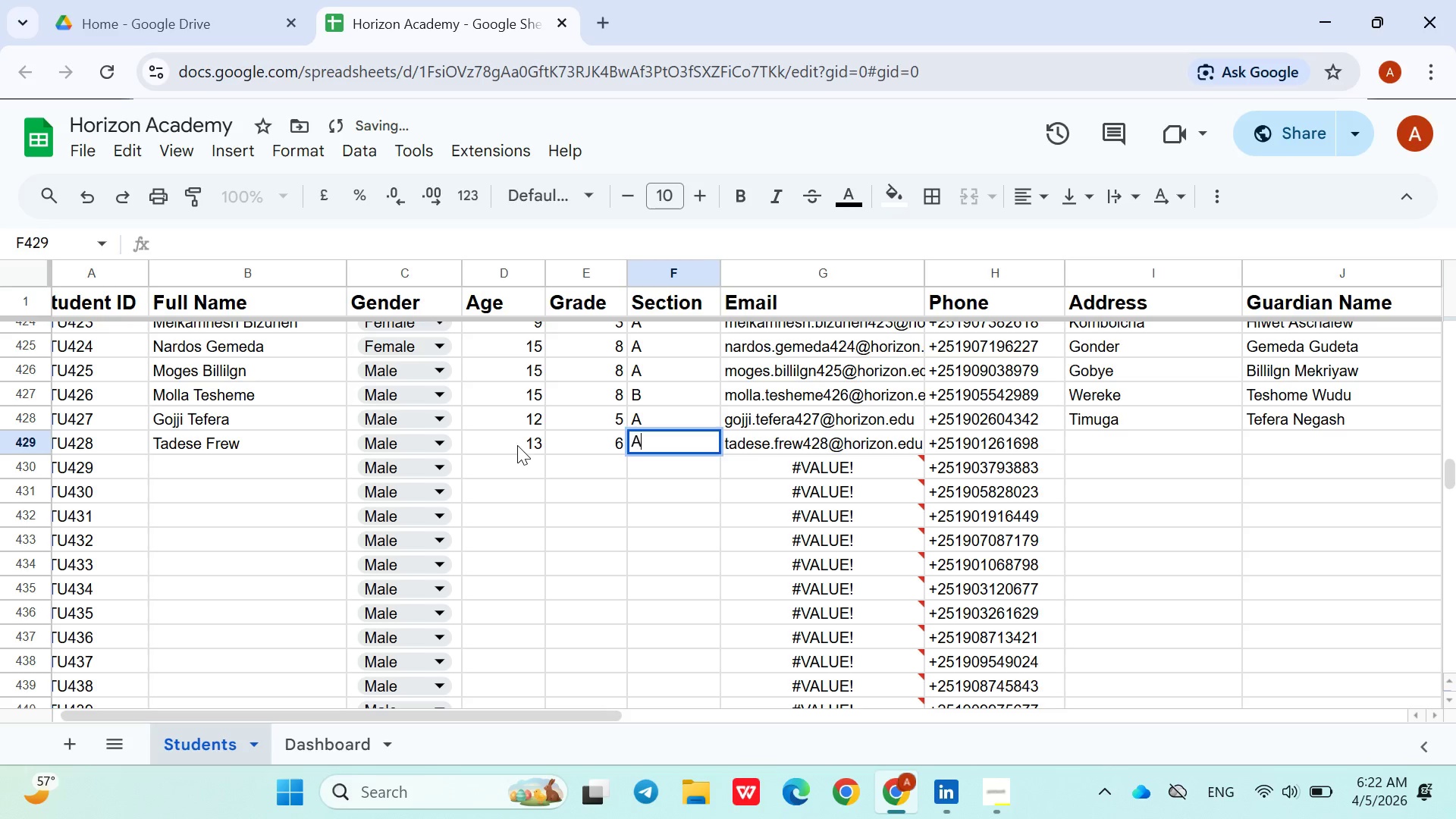 
key(Shift+A)
 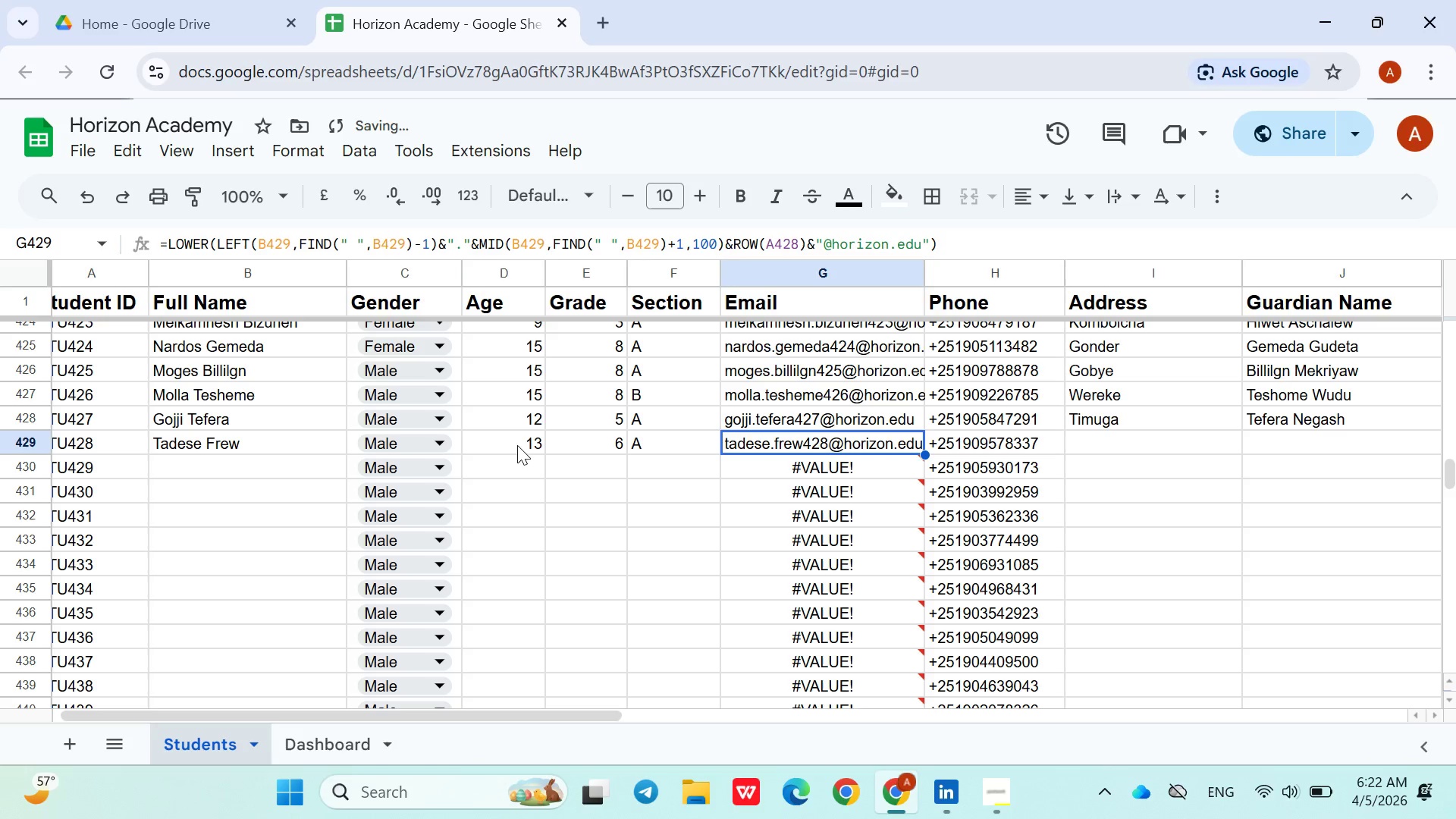 
key(ArrowRight)
 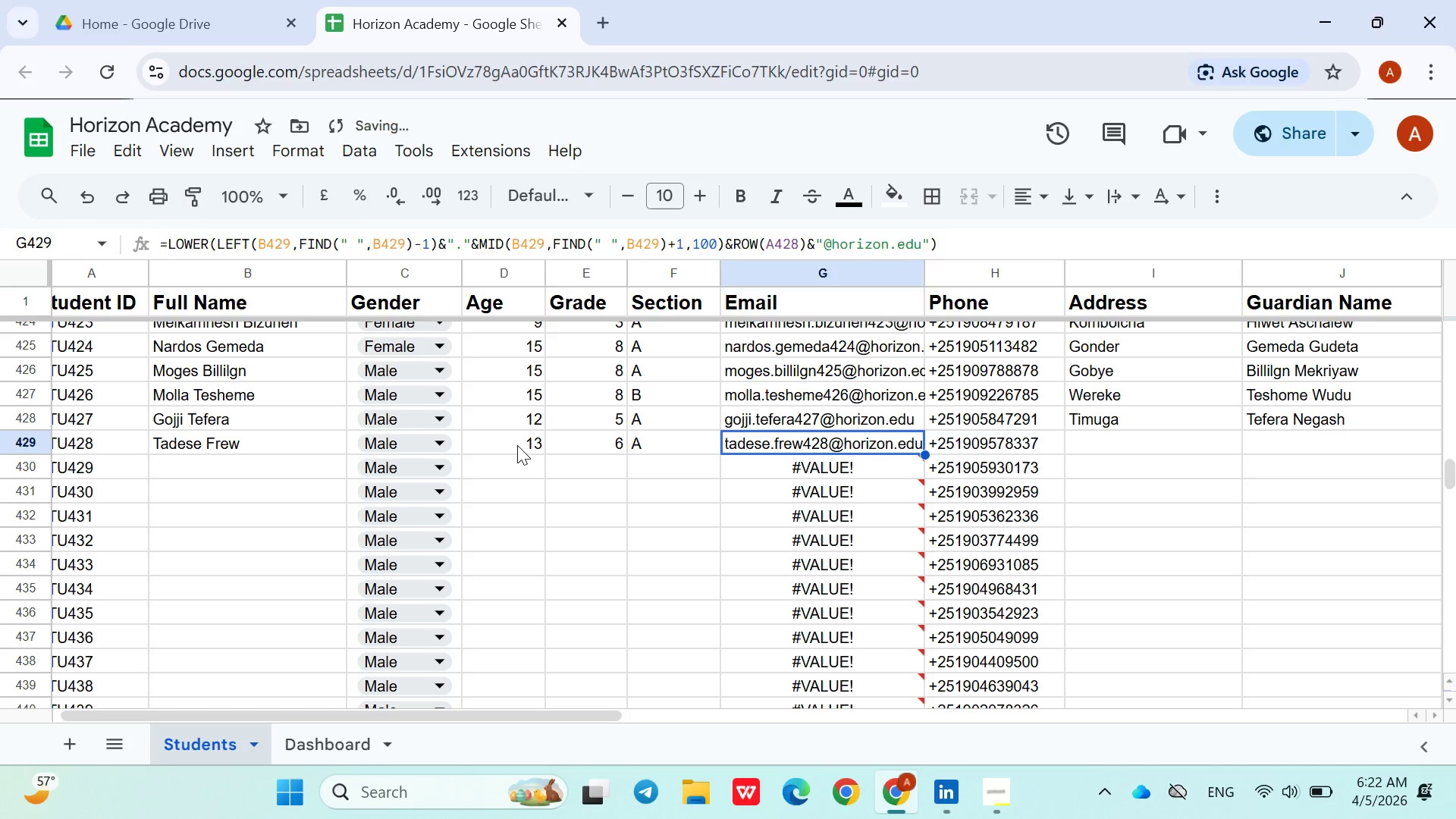 
key(ArrowRight)
 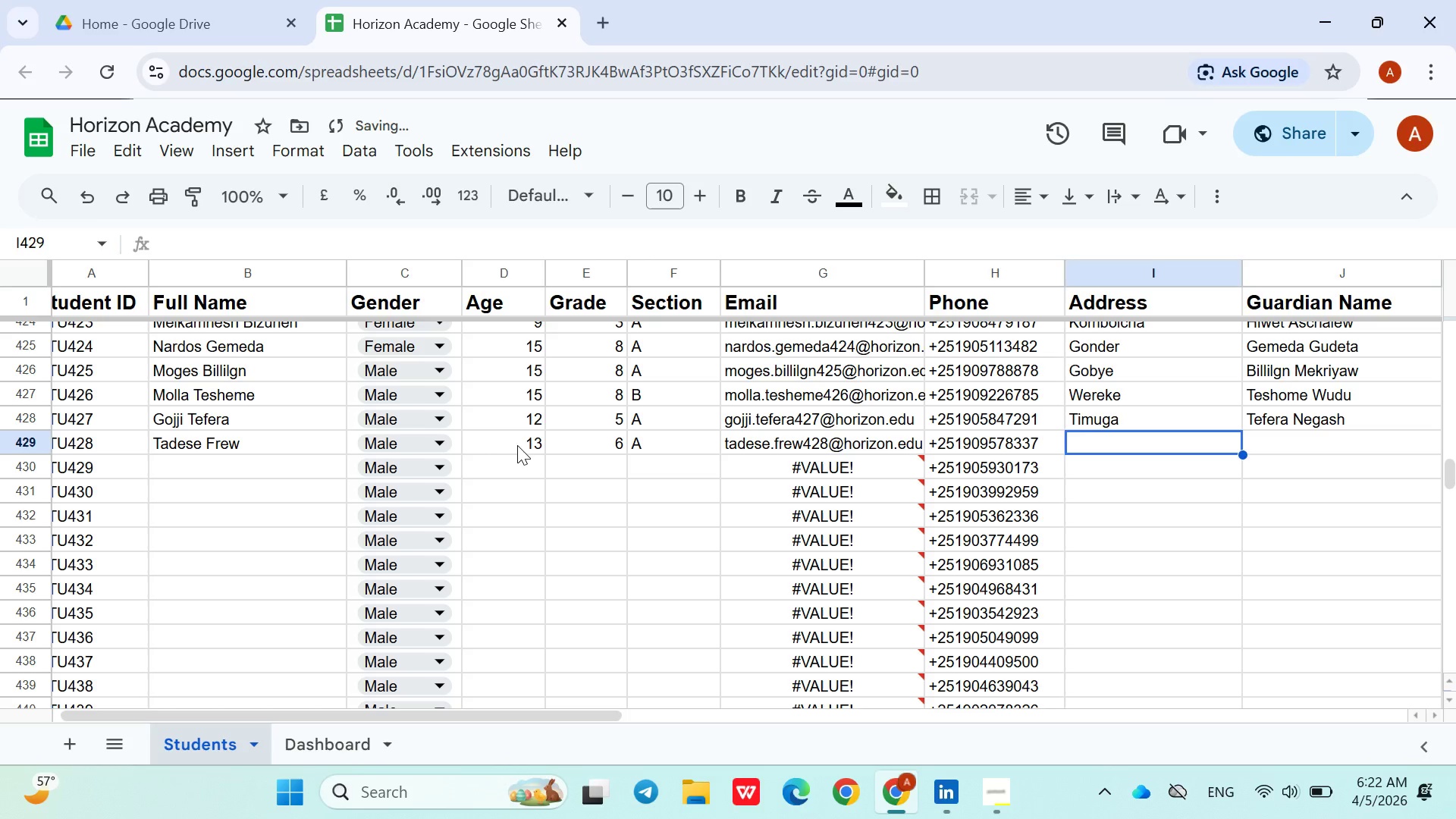 
key(ArrowRight)
 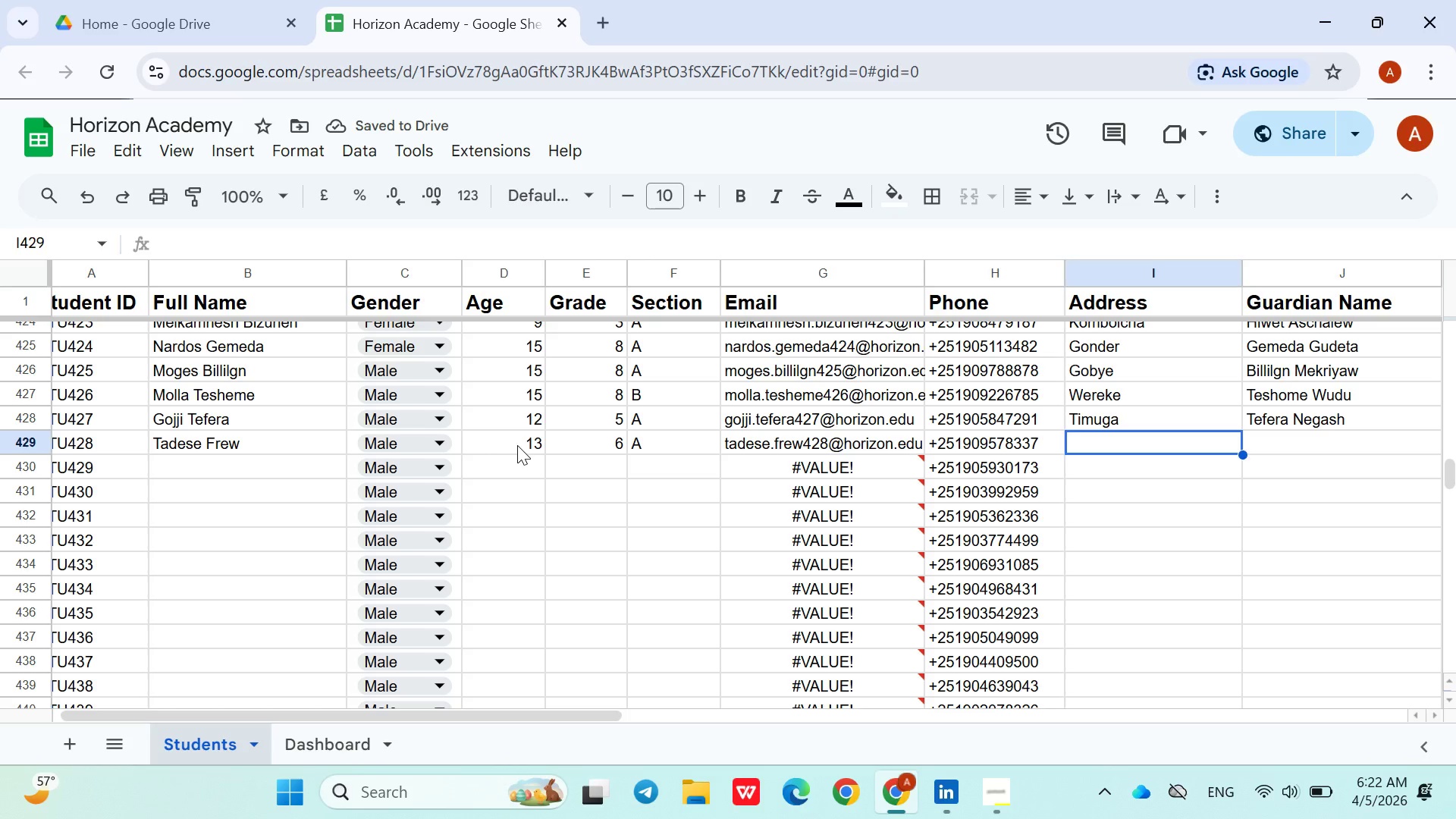 
type(debre)
 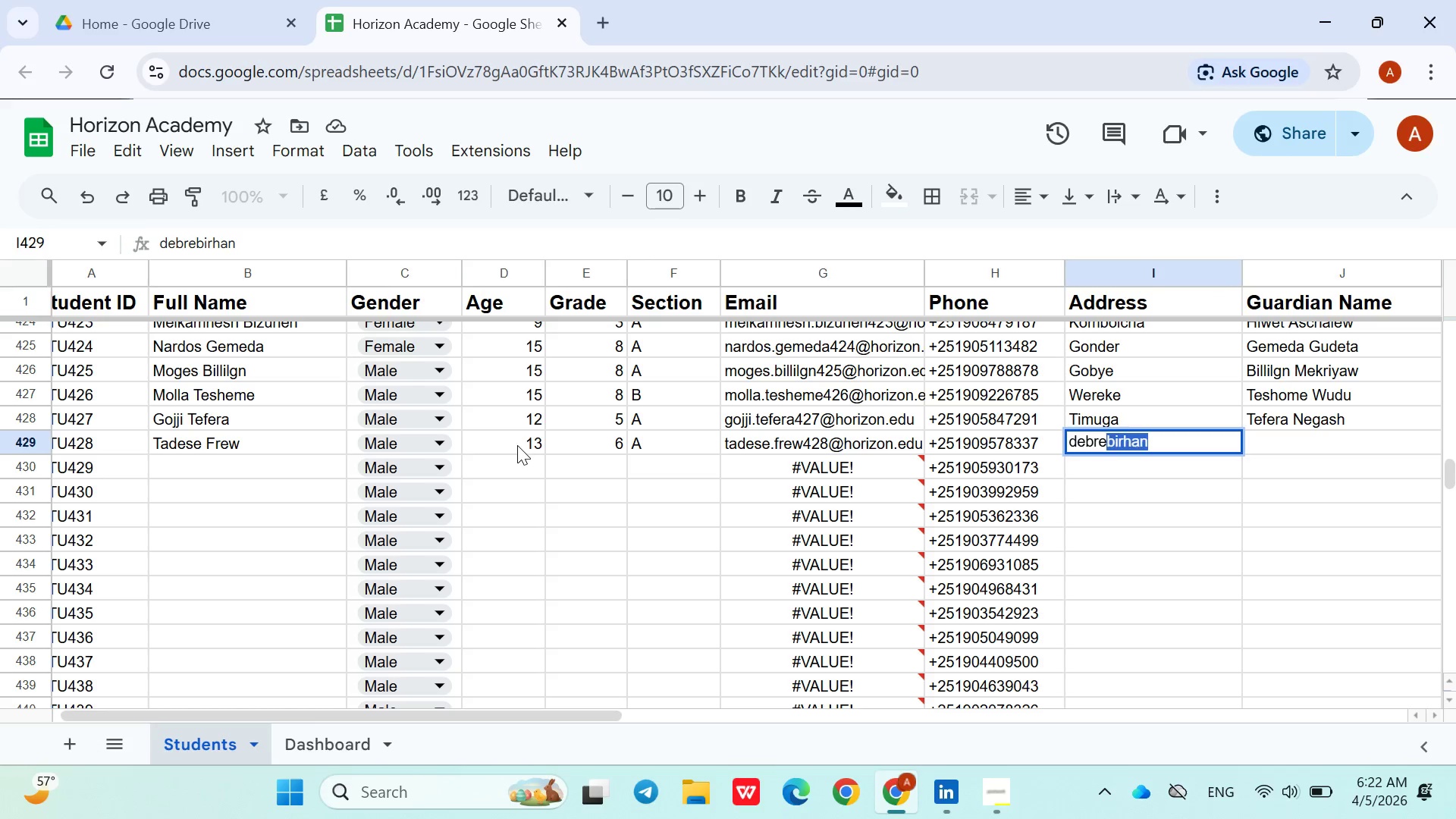 
key(ArrowRight)
 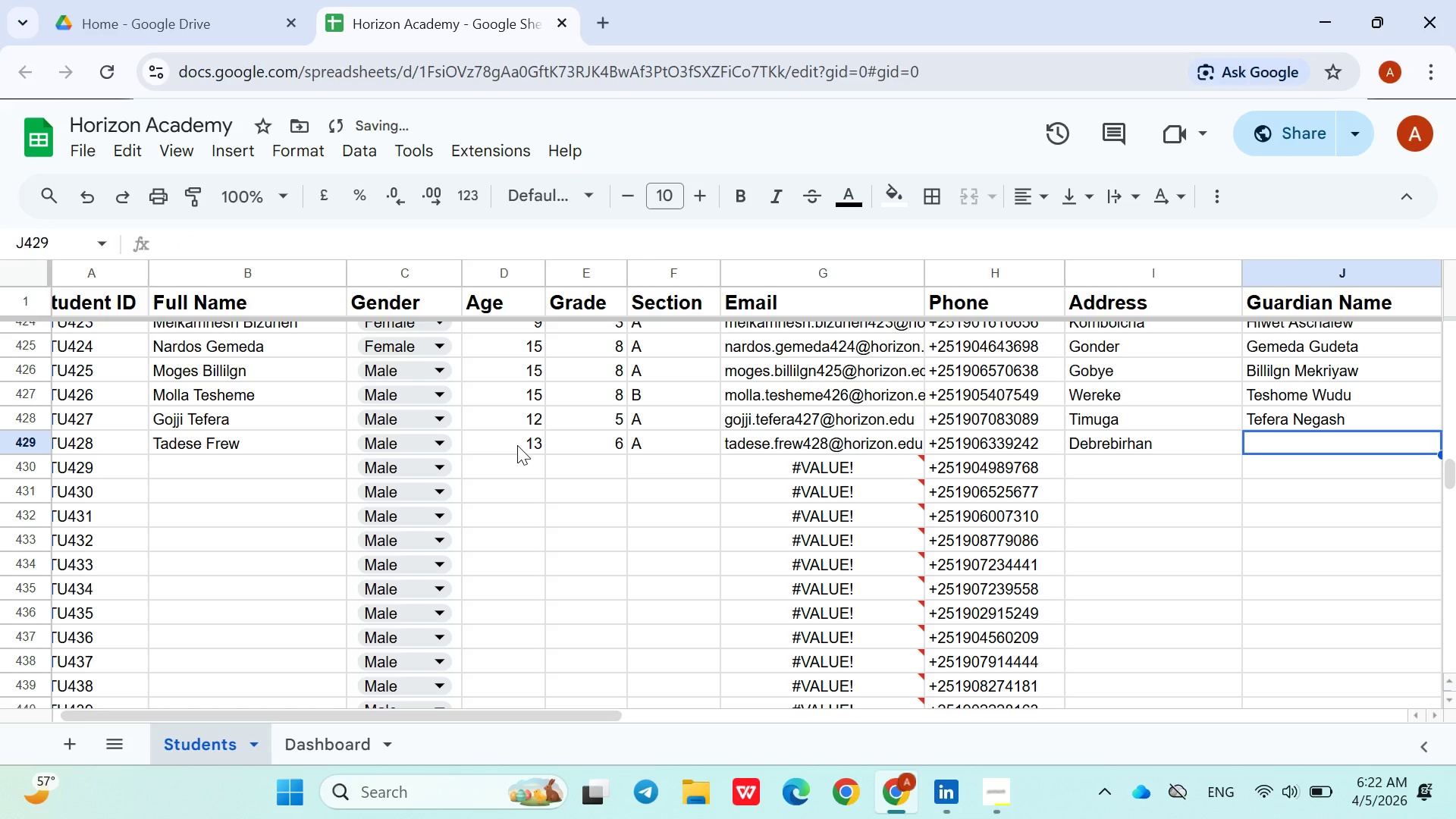 
type(Frew Tamrat)
 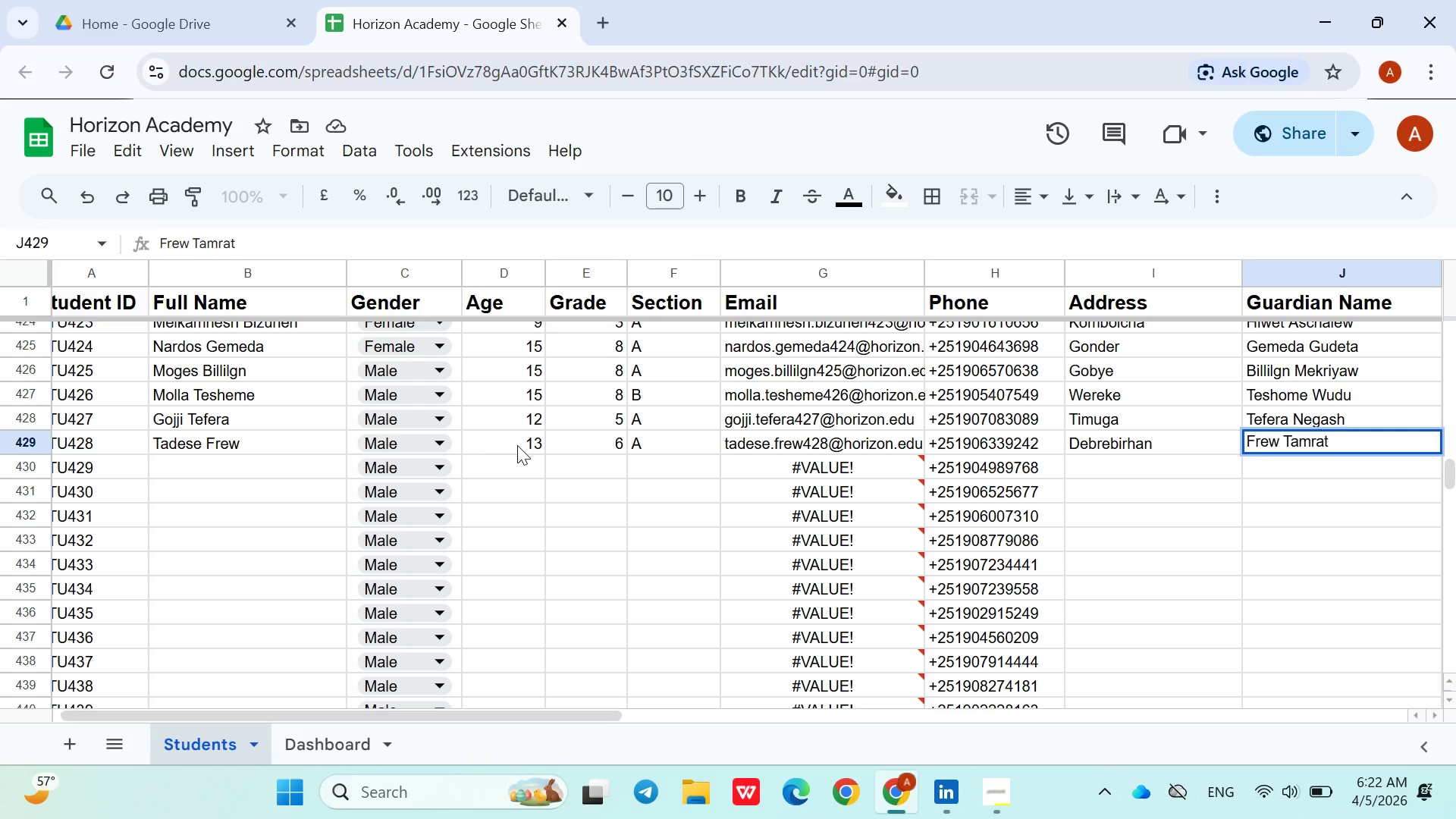 
key(ArrowDown)
 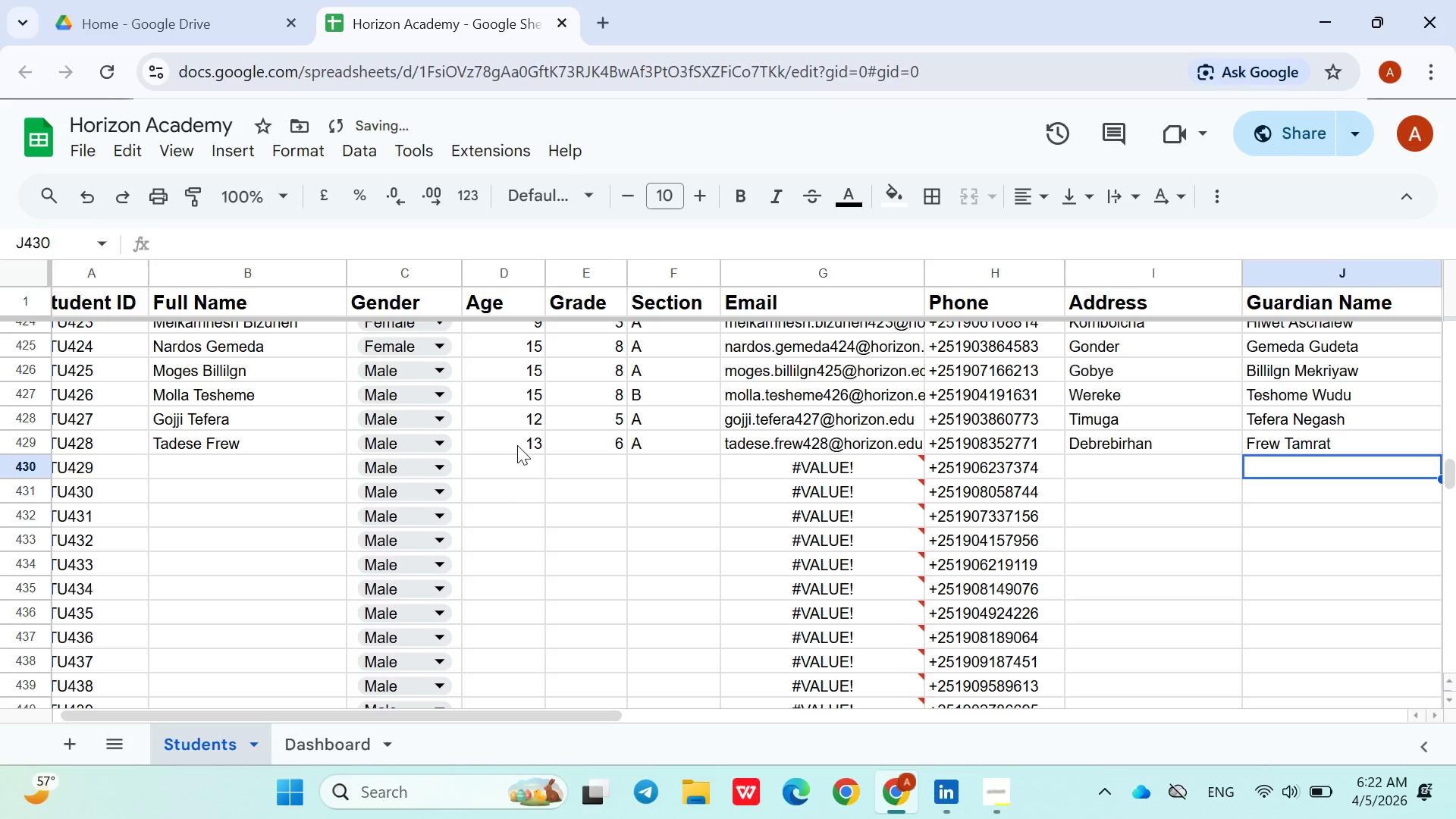 
hold_key(key=ArrowLeft, duration=0.92)
 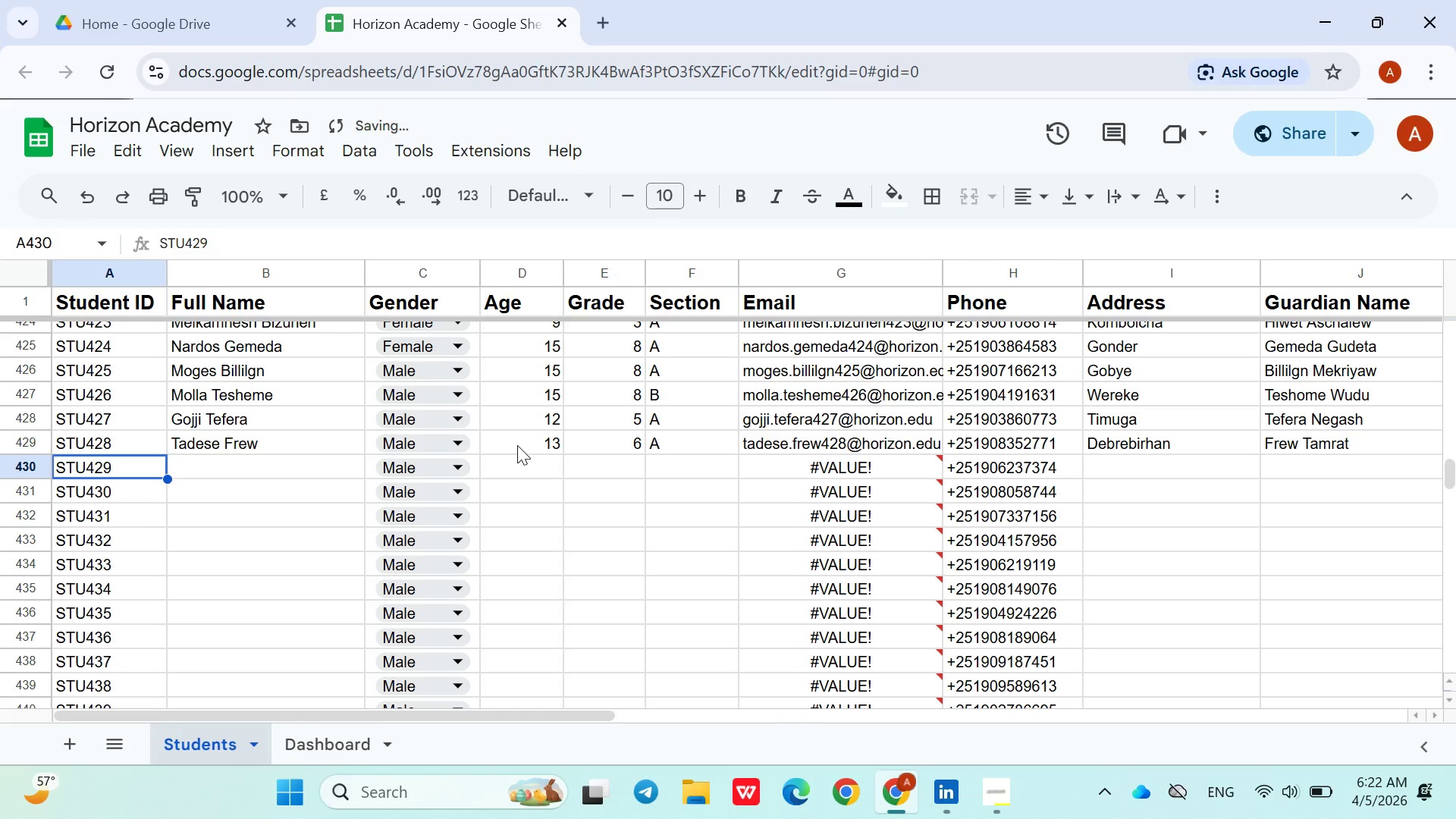 
key(ArrowRight)
 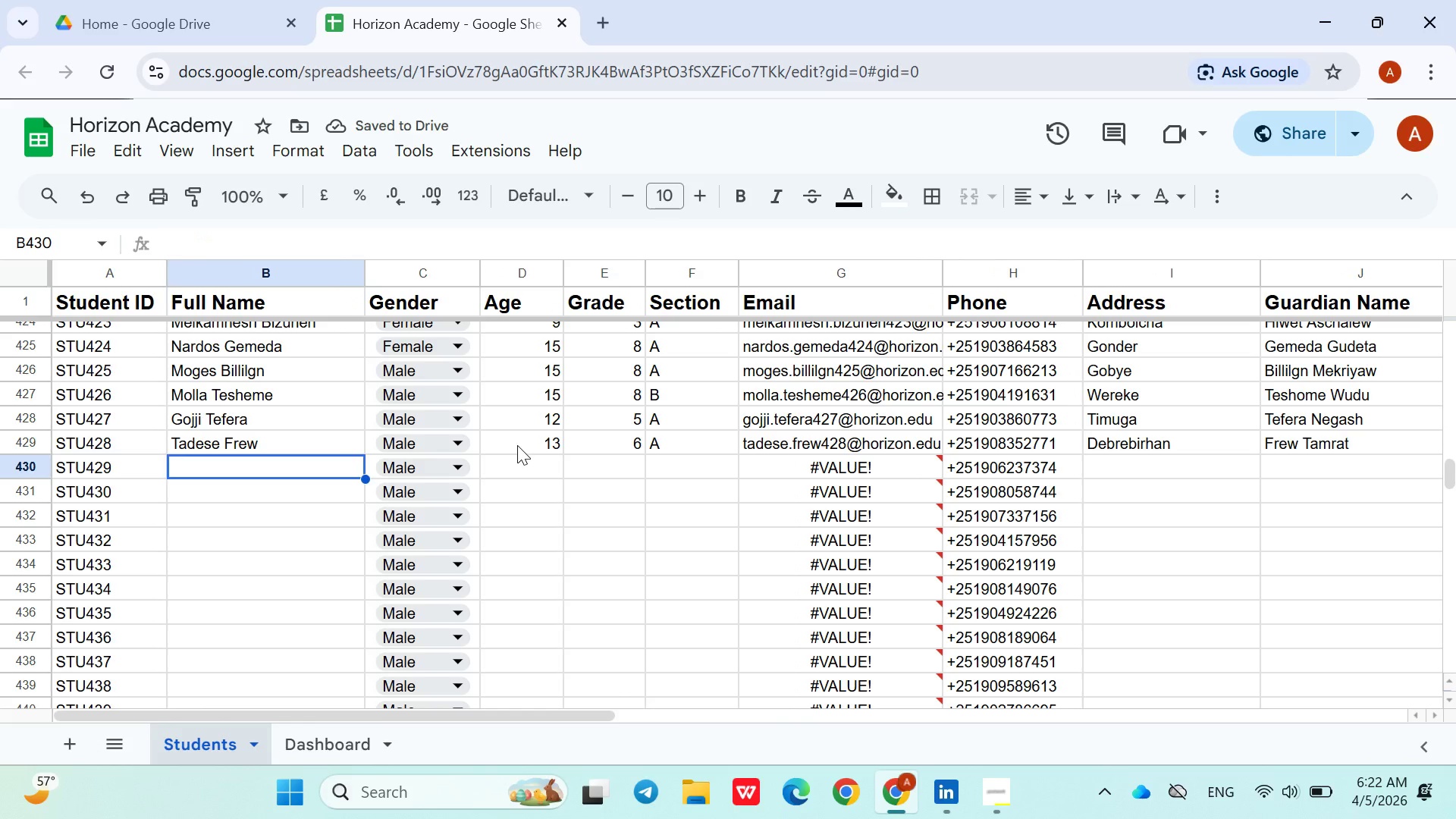 
hold_key(key=ShiftLeft, duration=1.52)
 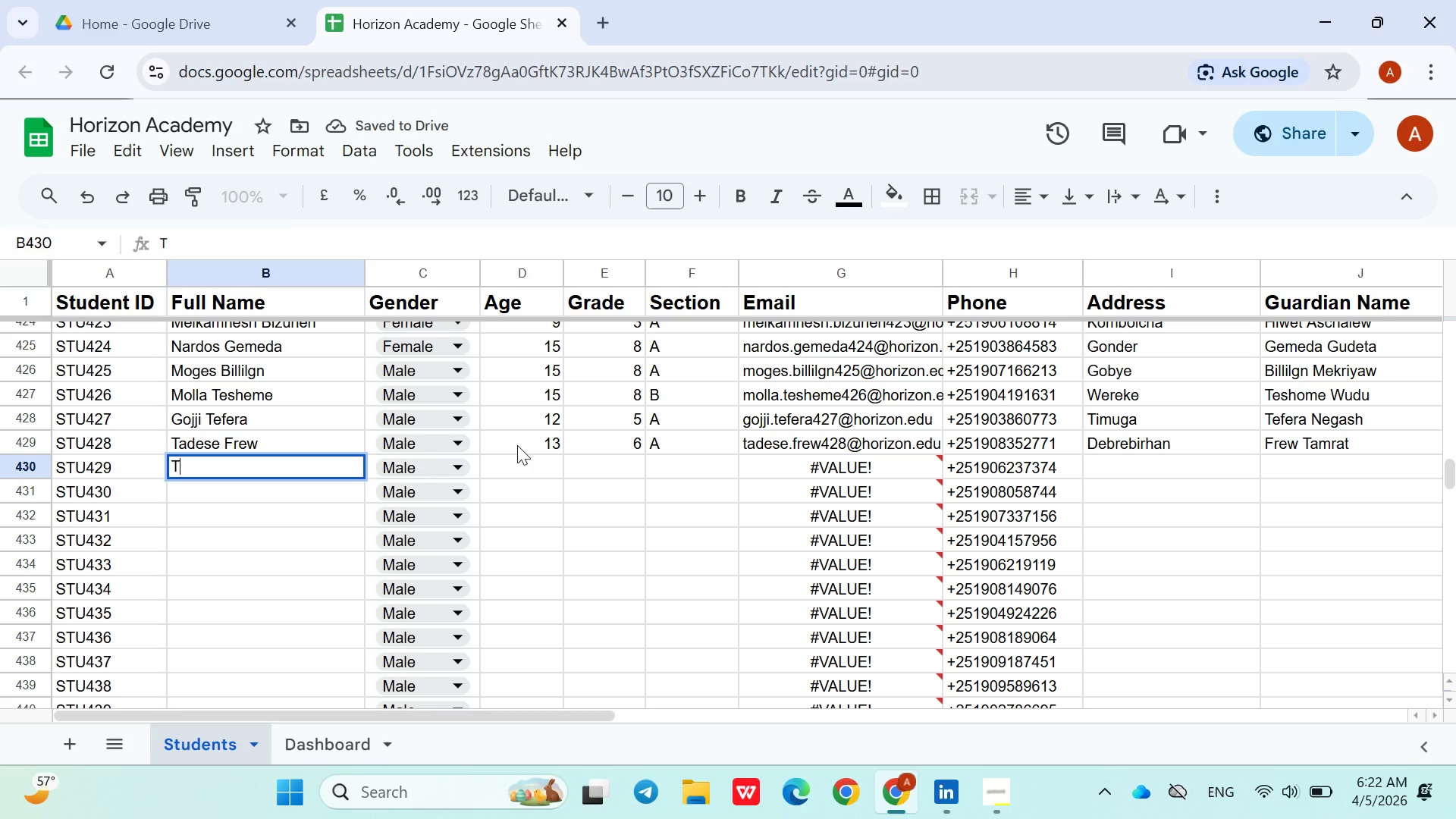 
type(Tigist Girma)
 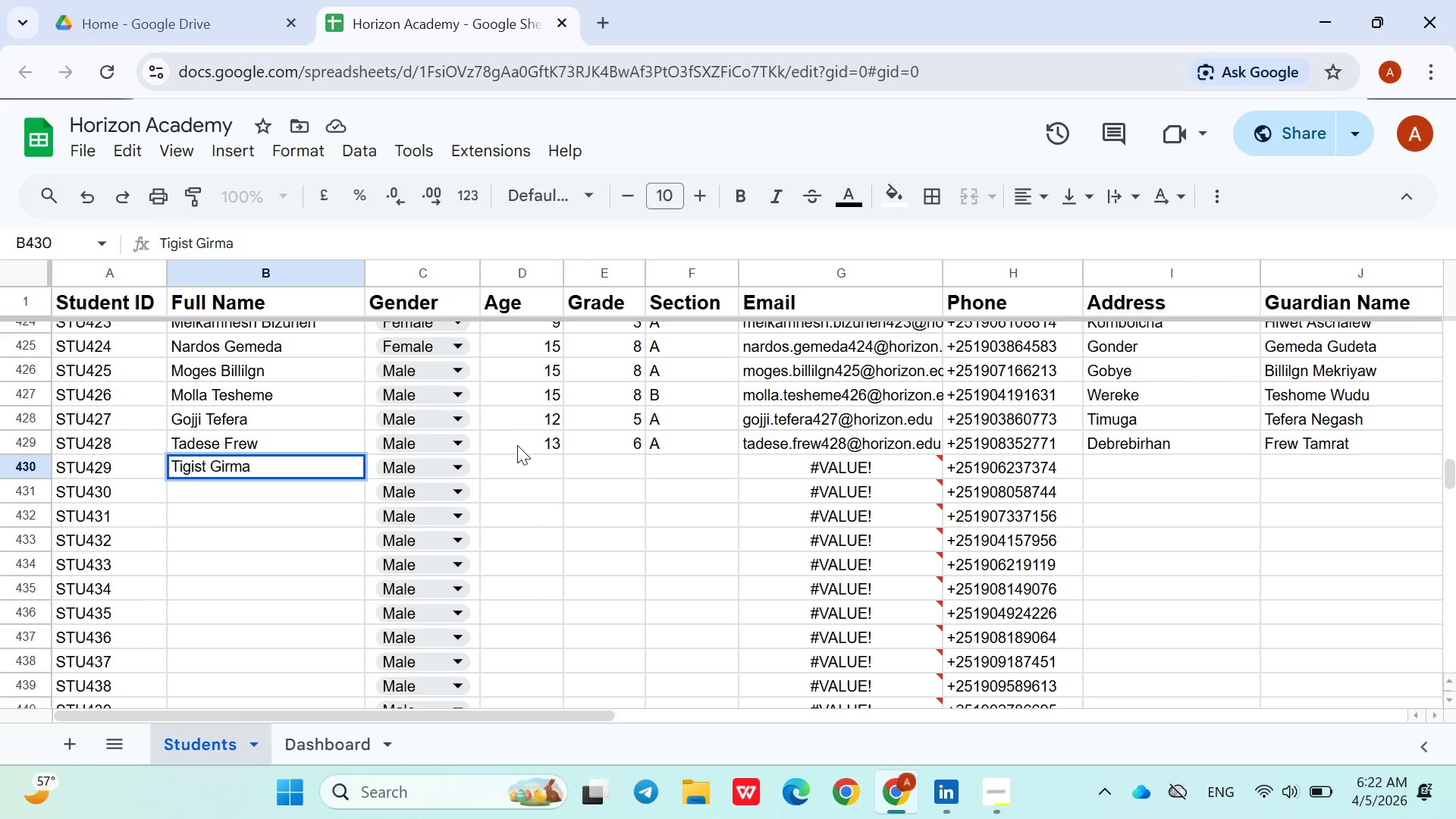 
left_click([458, 470])
 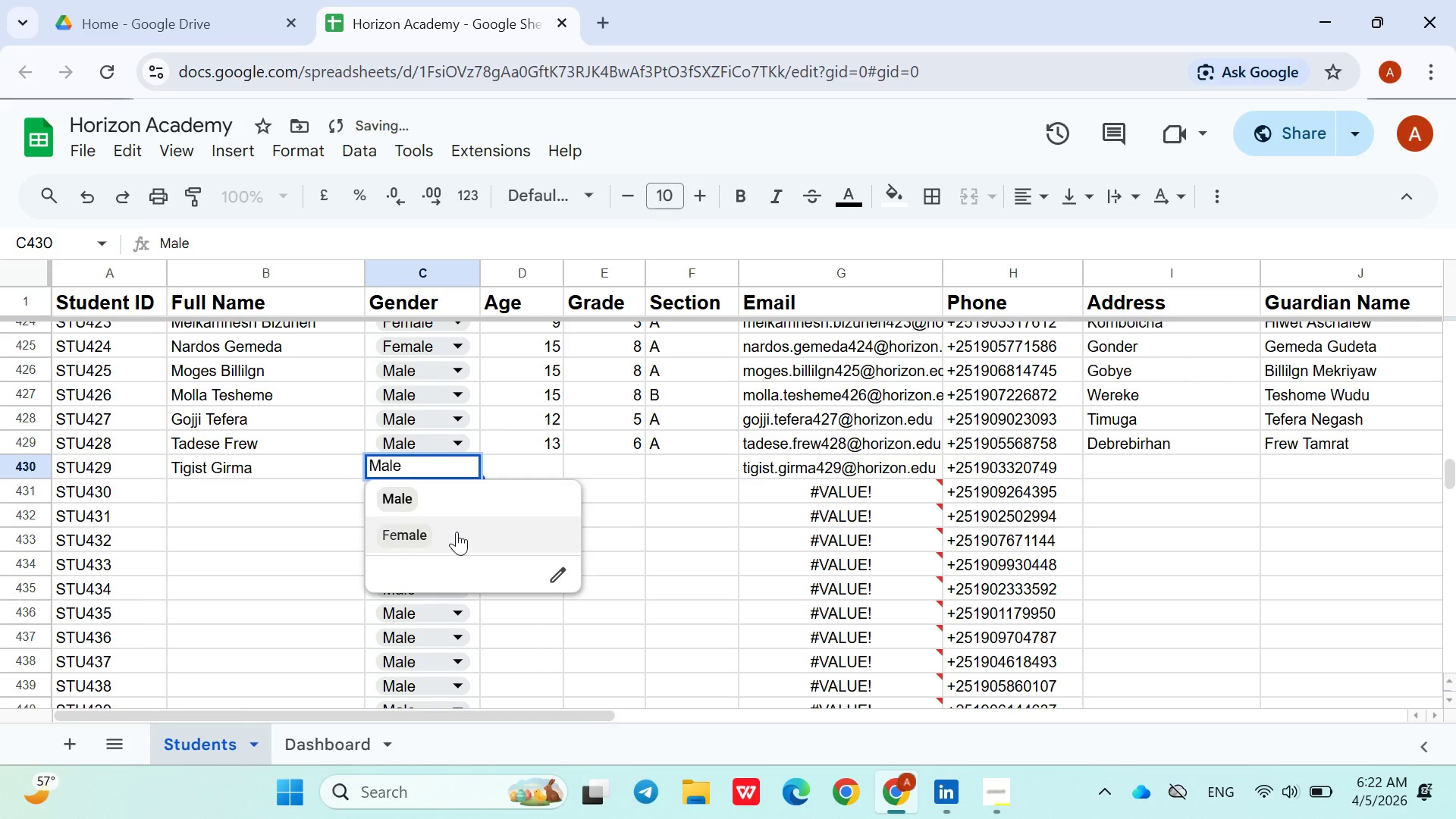 
left_click([457, 532])
 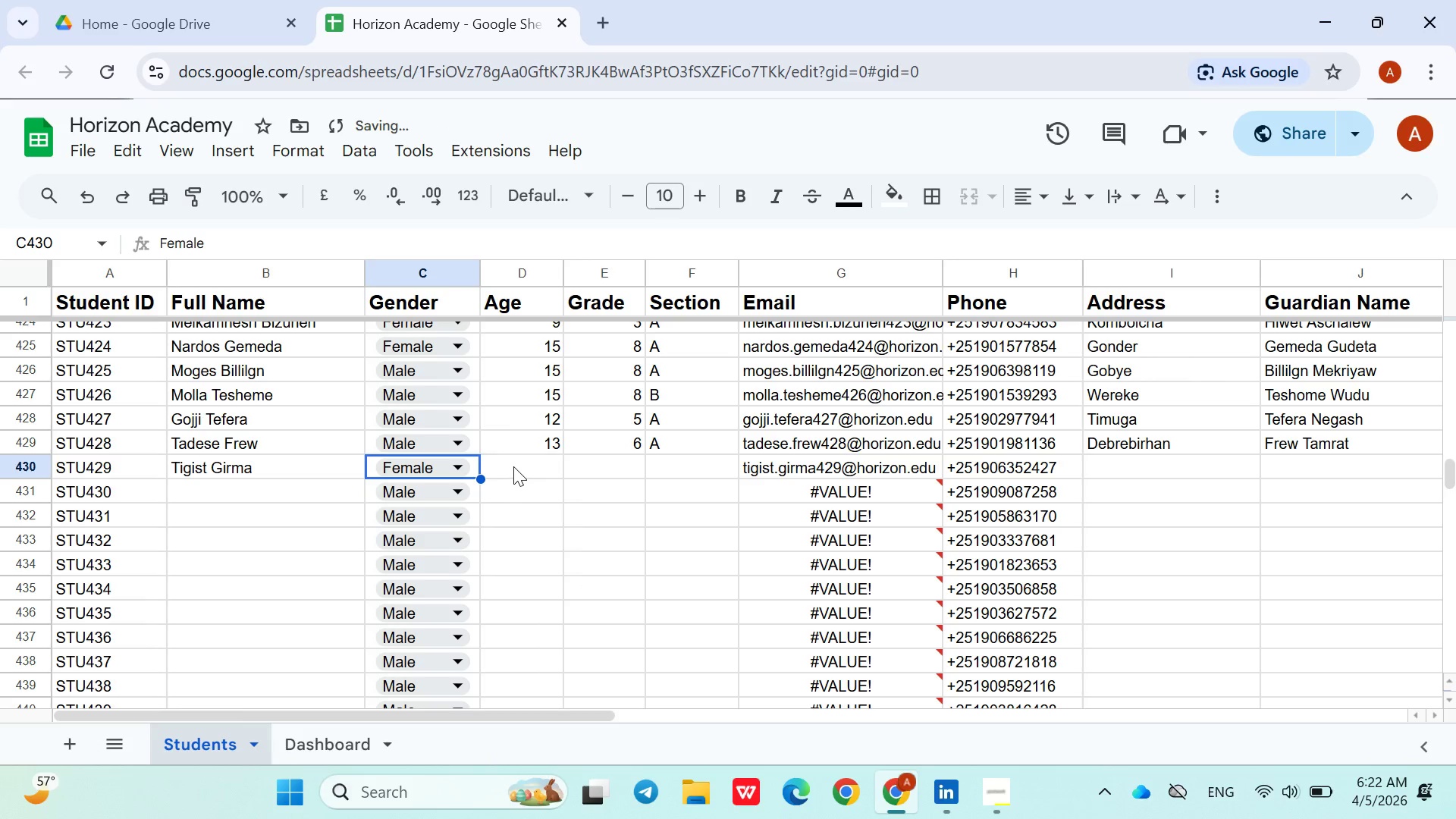 
left_click([514, 466])
 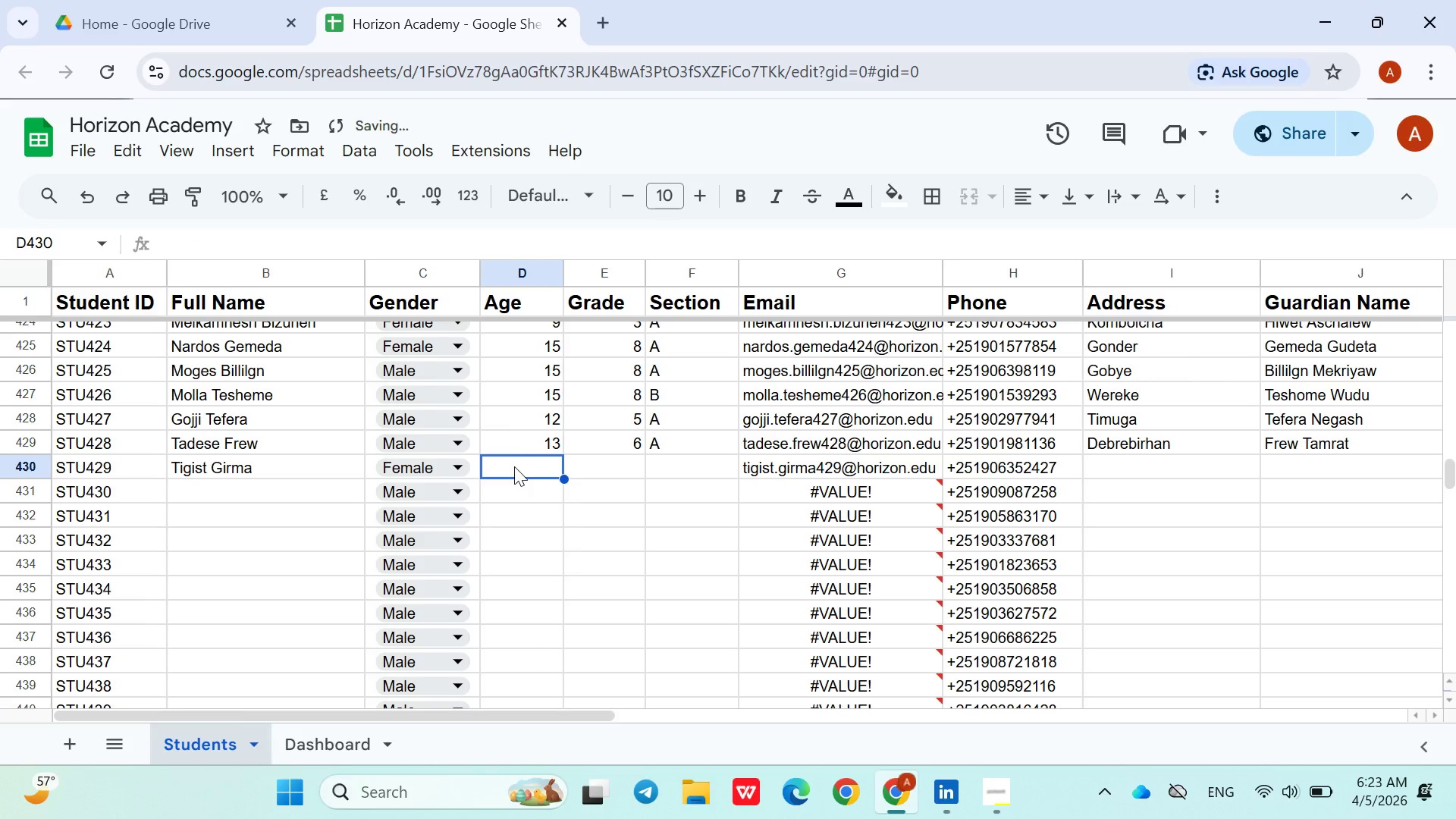 
type(14)
 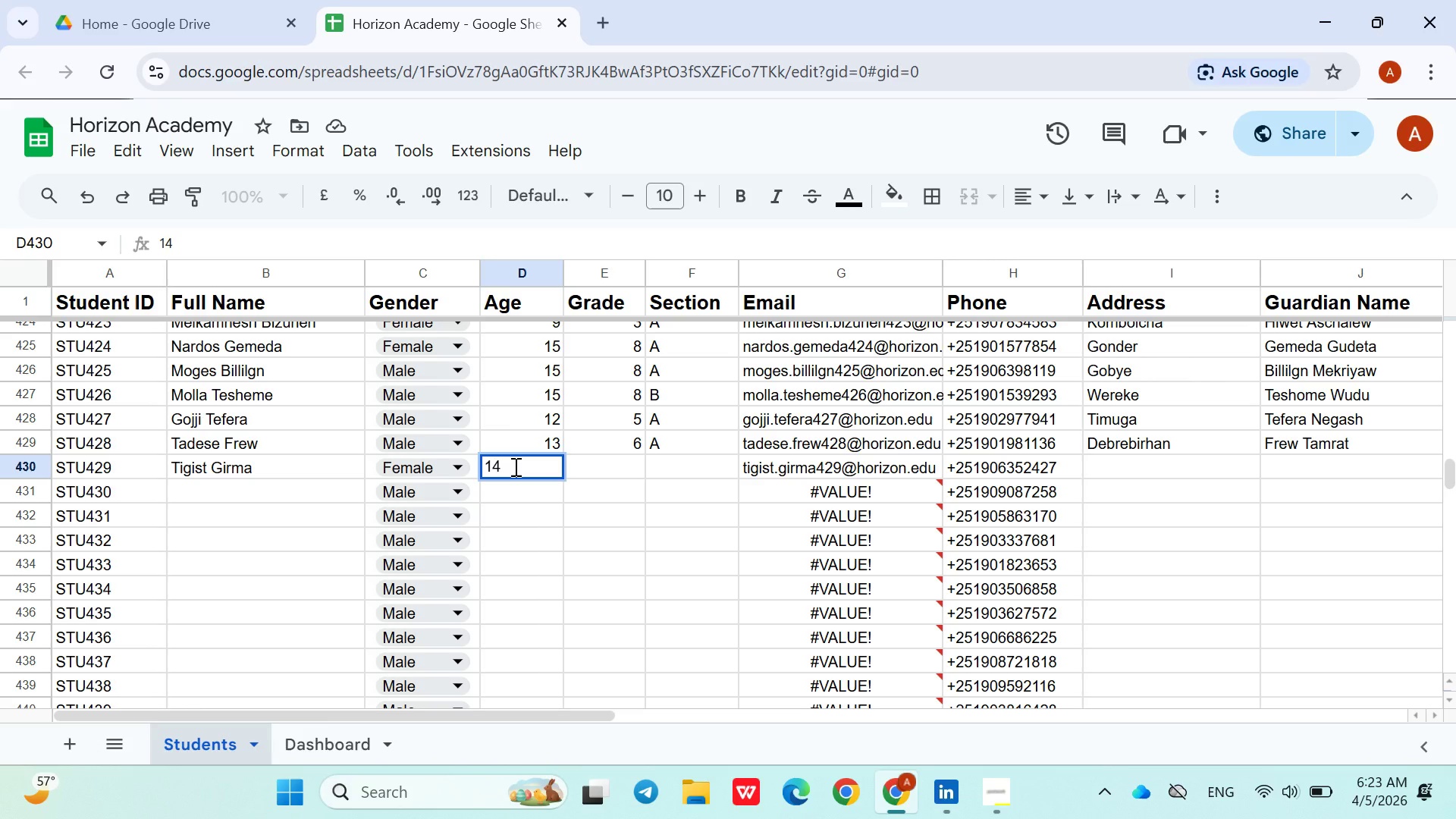 
wait(33.36)
 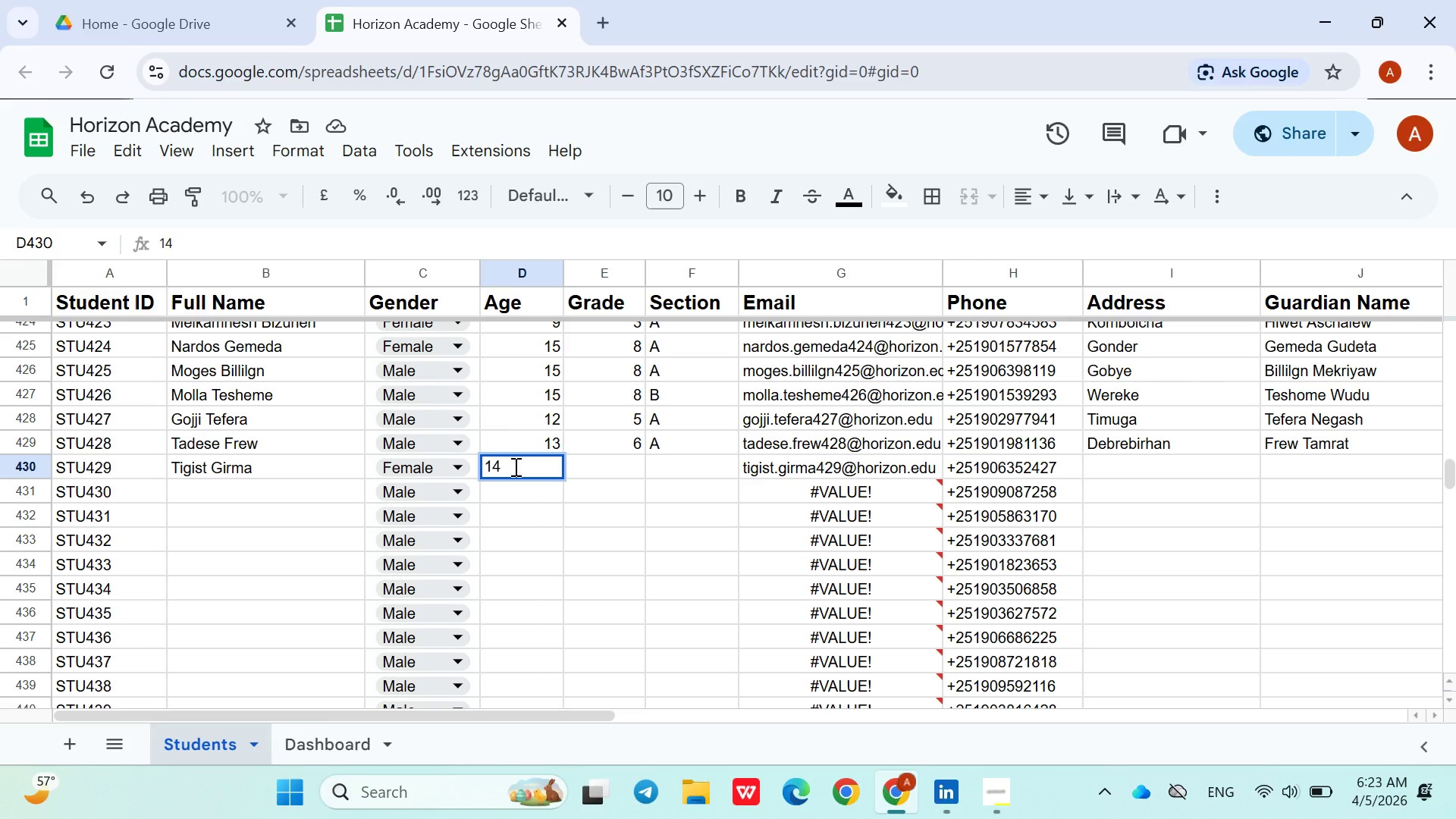 
key(ArrowRight)
 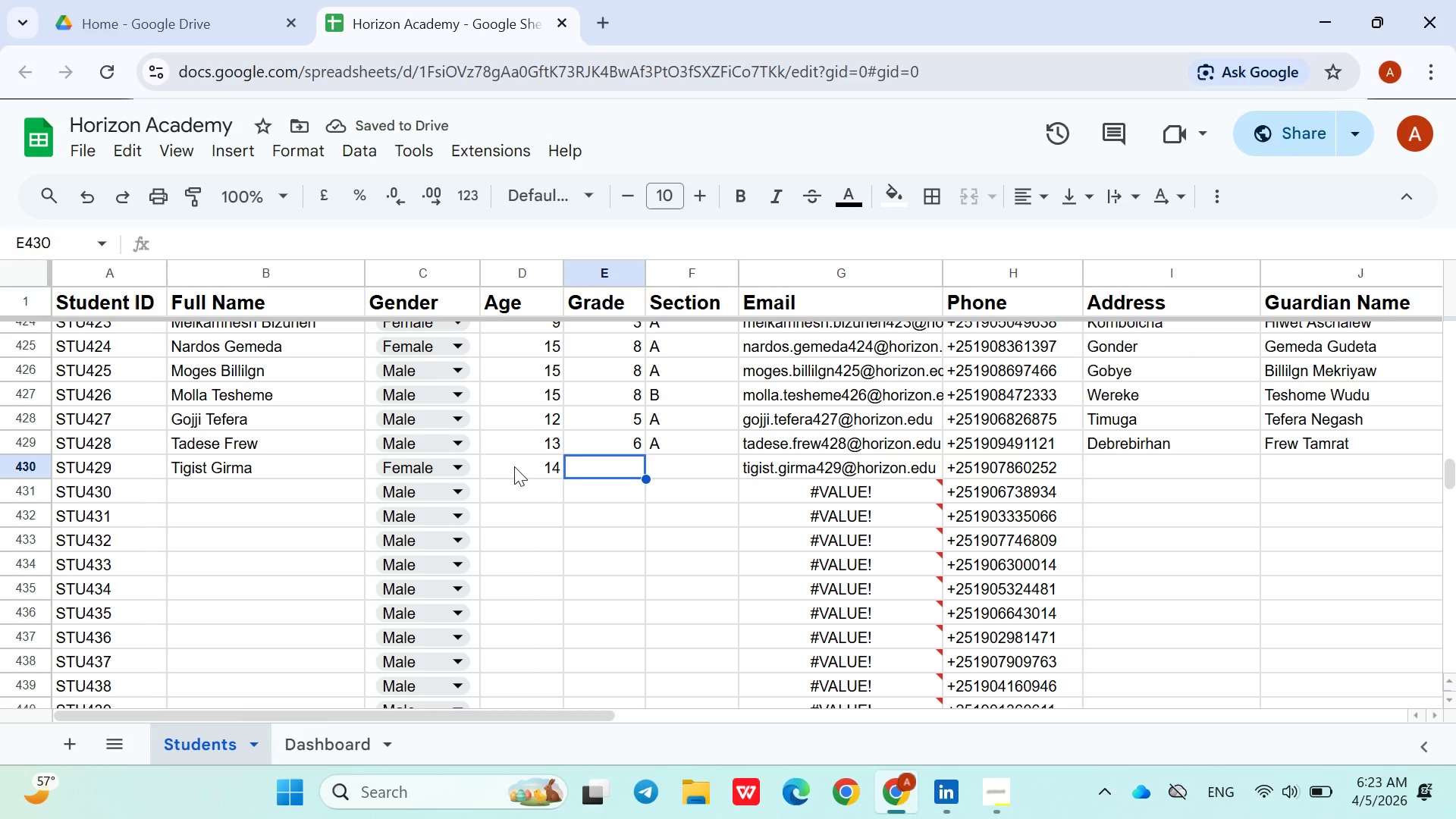 
key(7)
 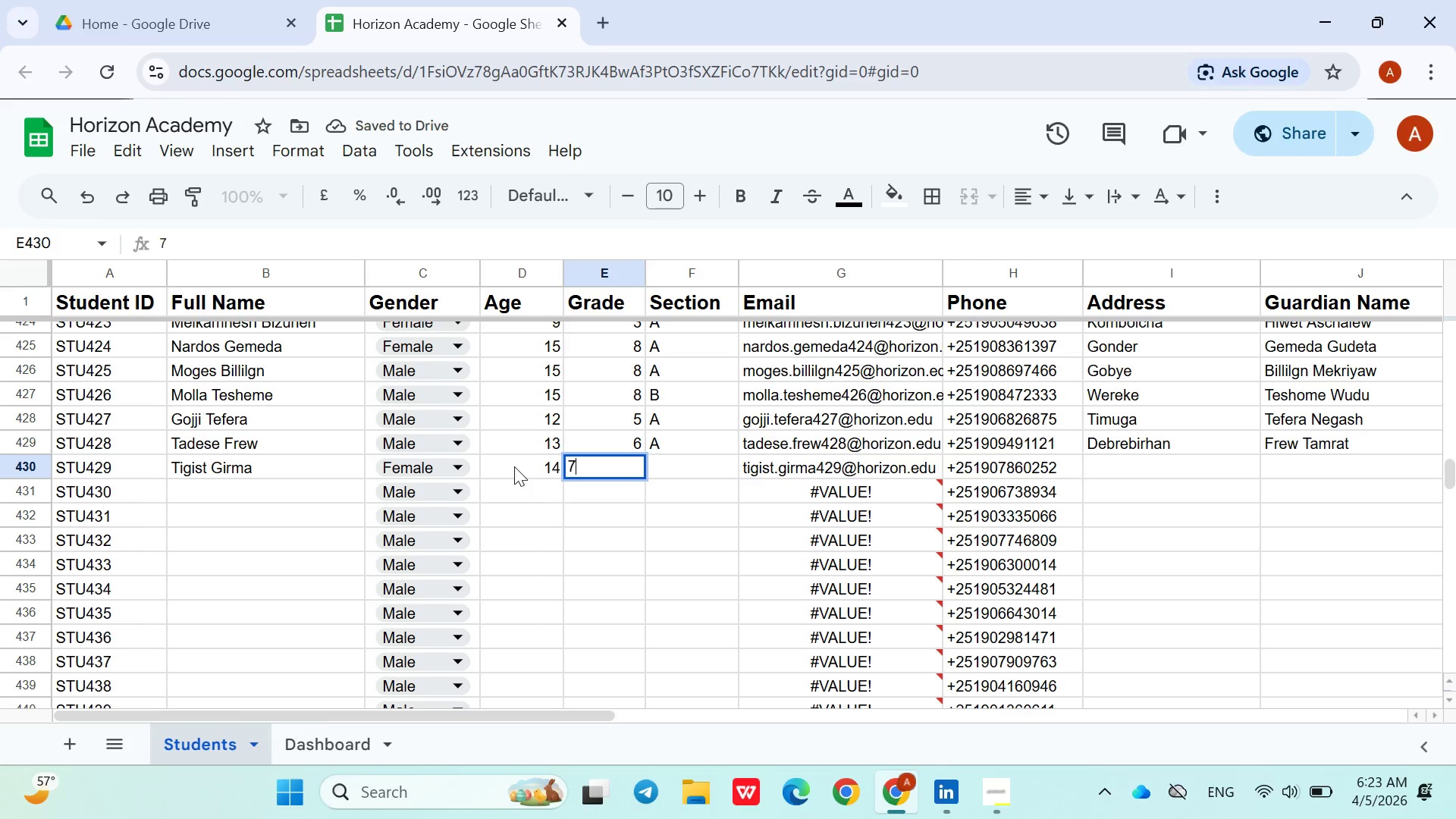 
key(ArrowRight)
 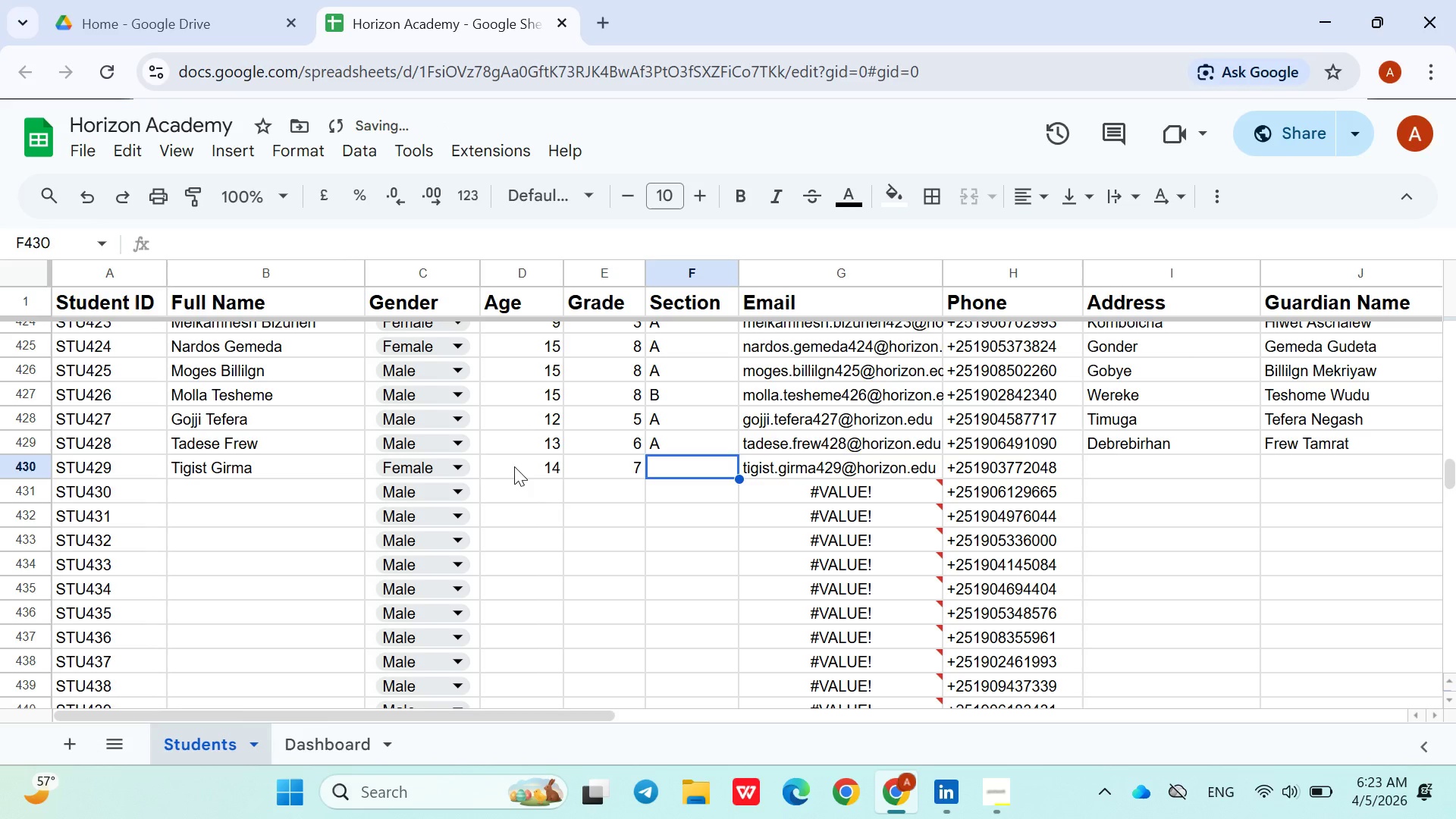 
key(Shift+A)
 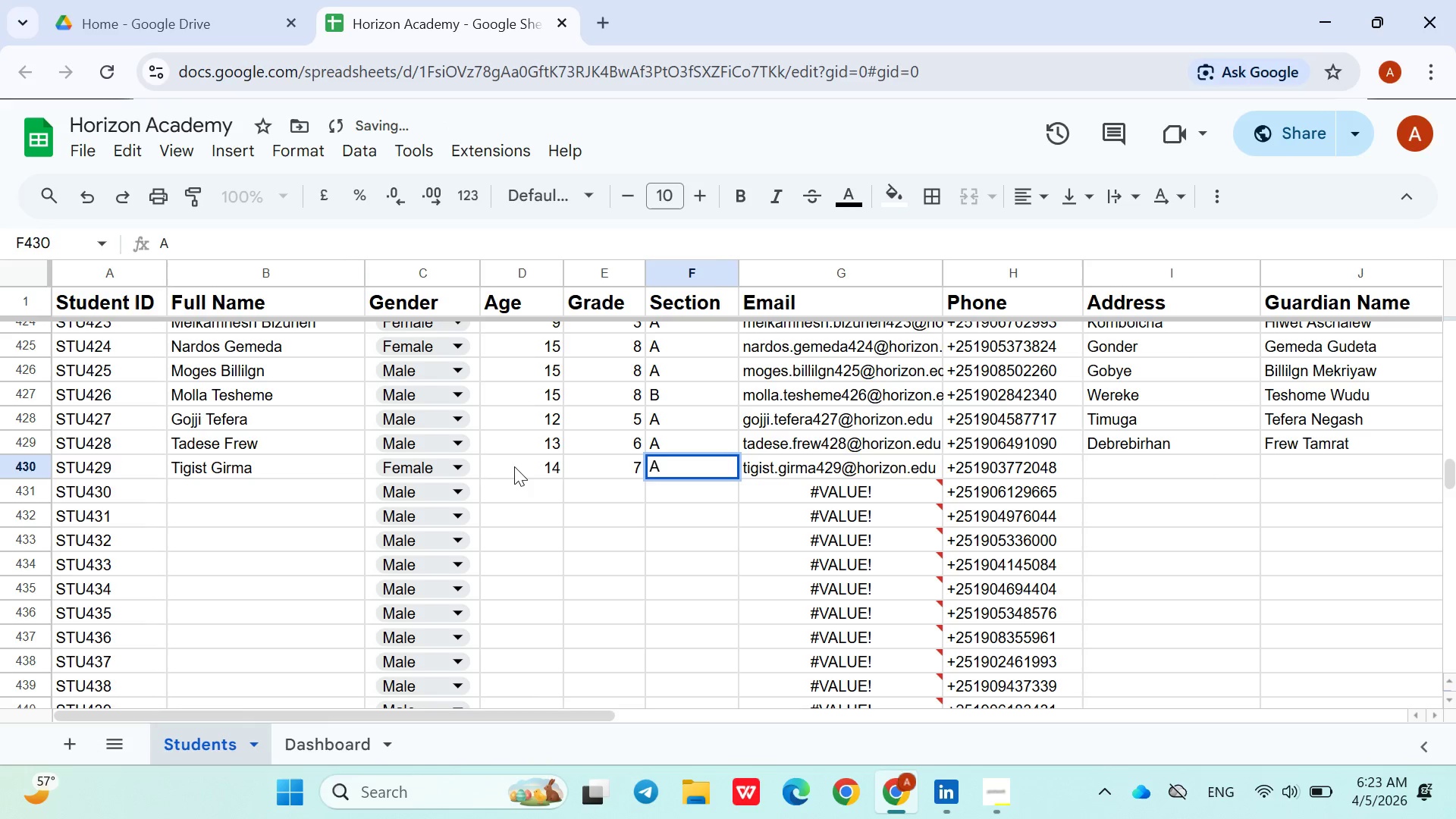 
key(ArrowRight)
 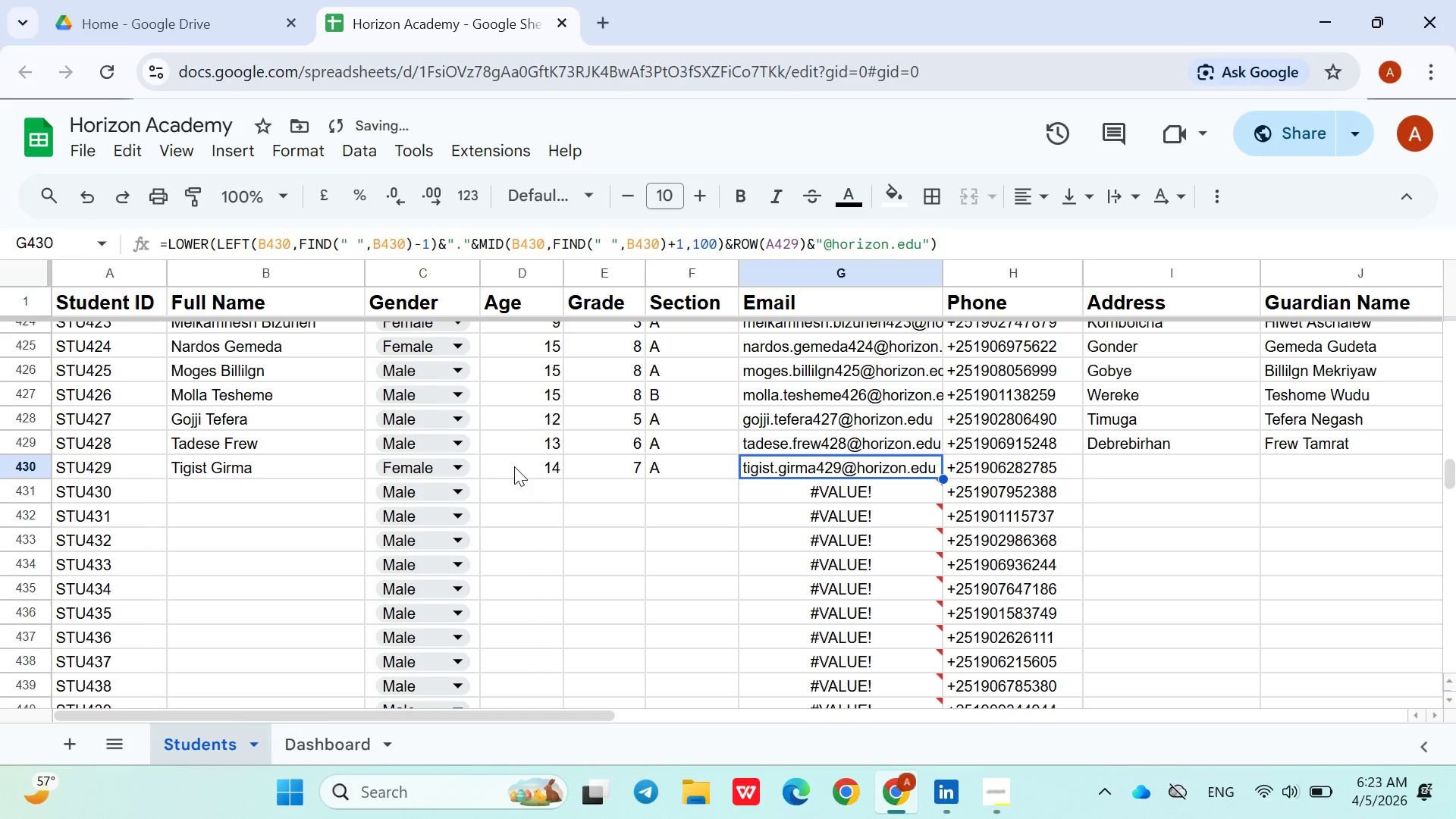 
key(ArrowRight)
 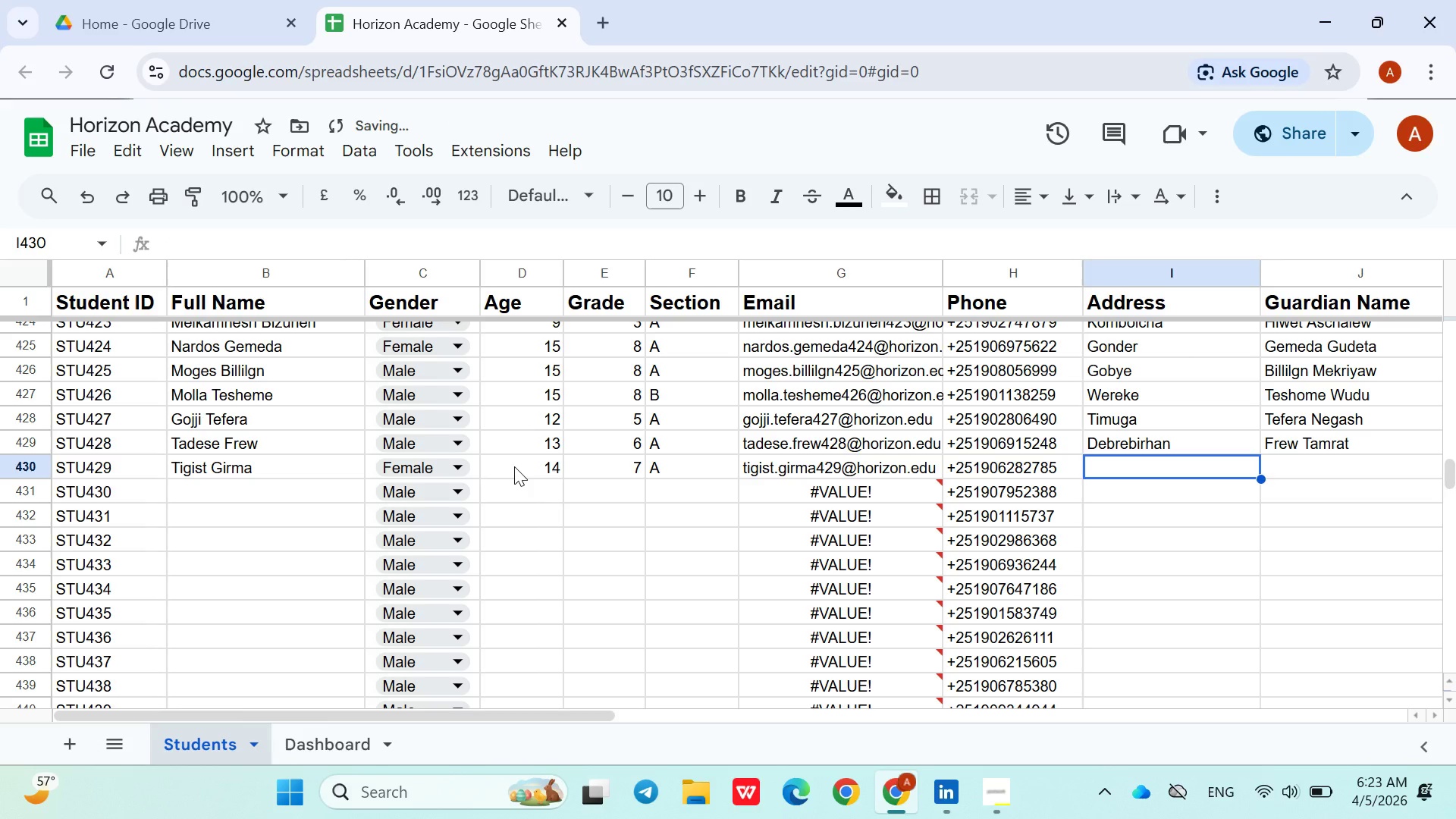 
key(ArrowRight)
 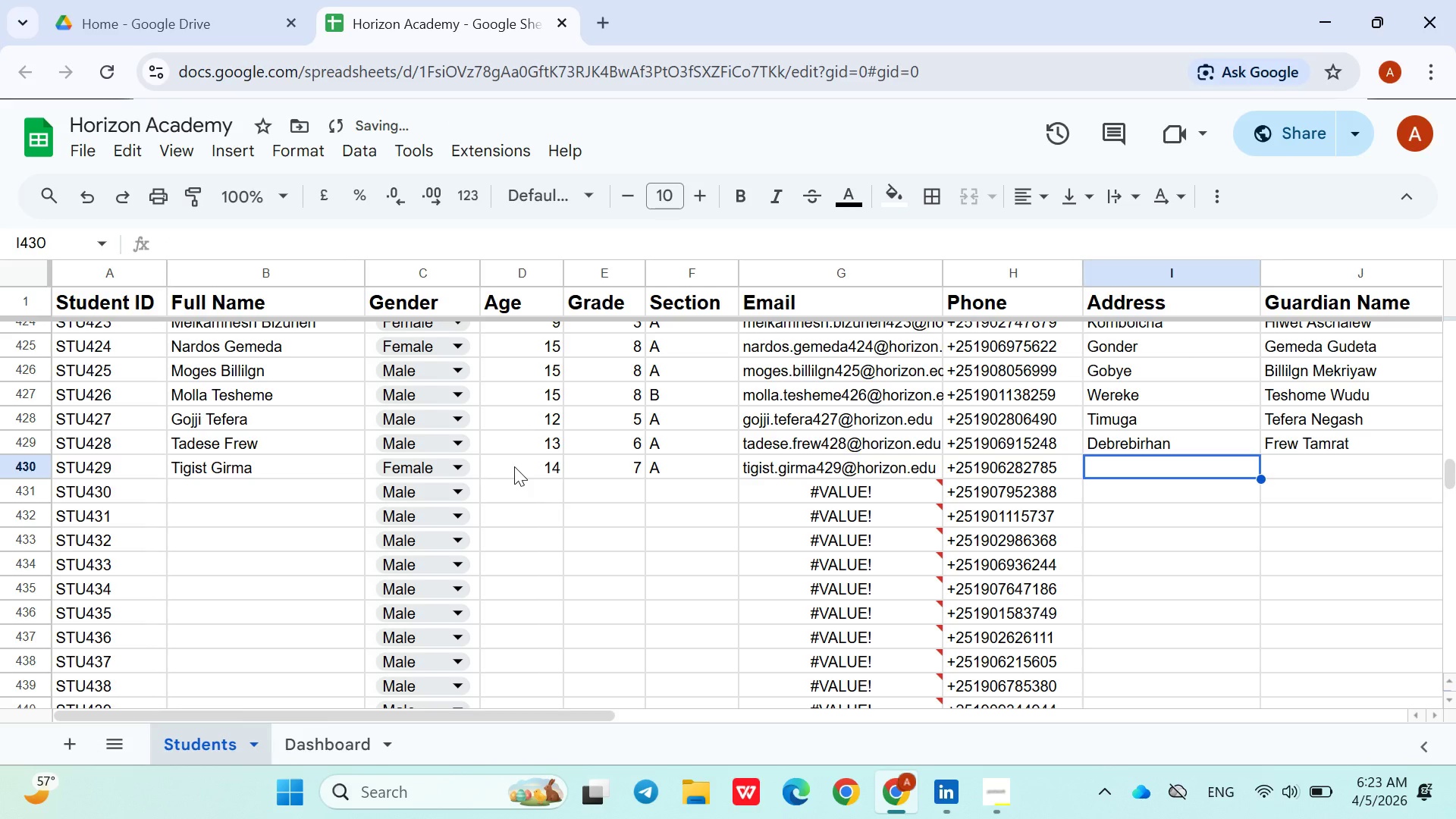 
type(Girma Tafese)
 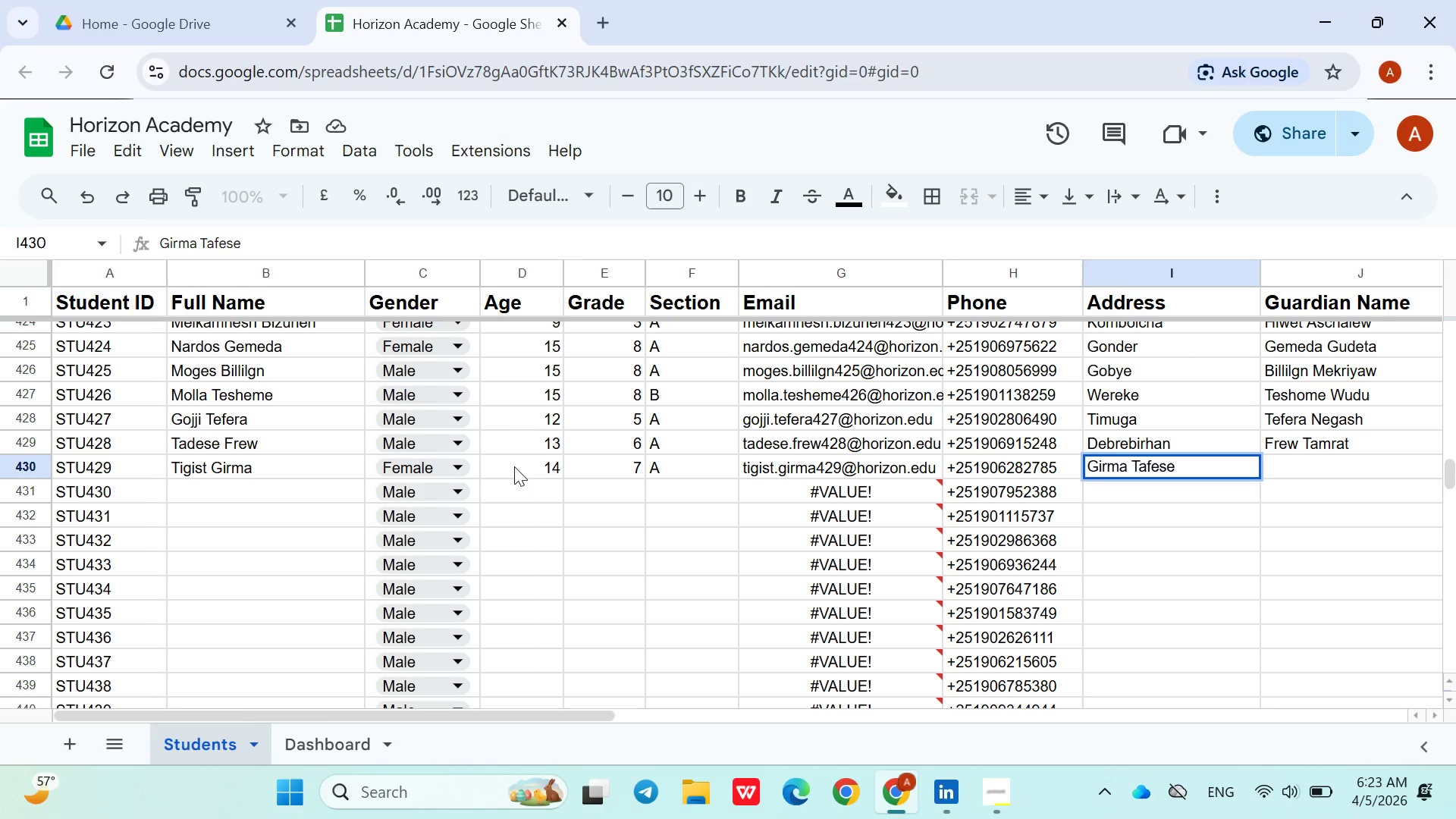 
key(ArrowRight)
 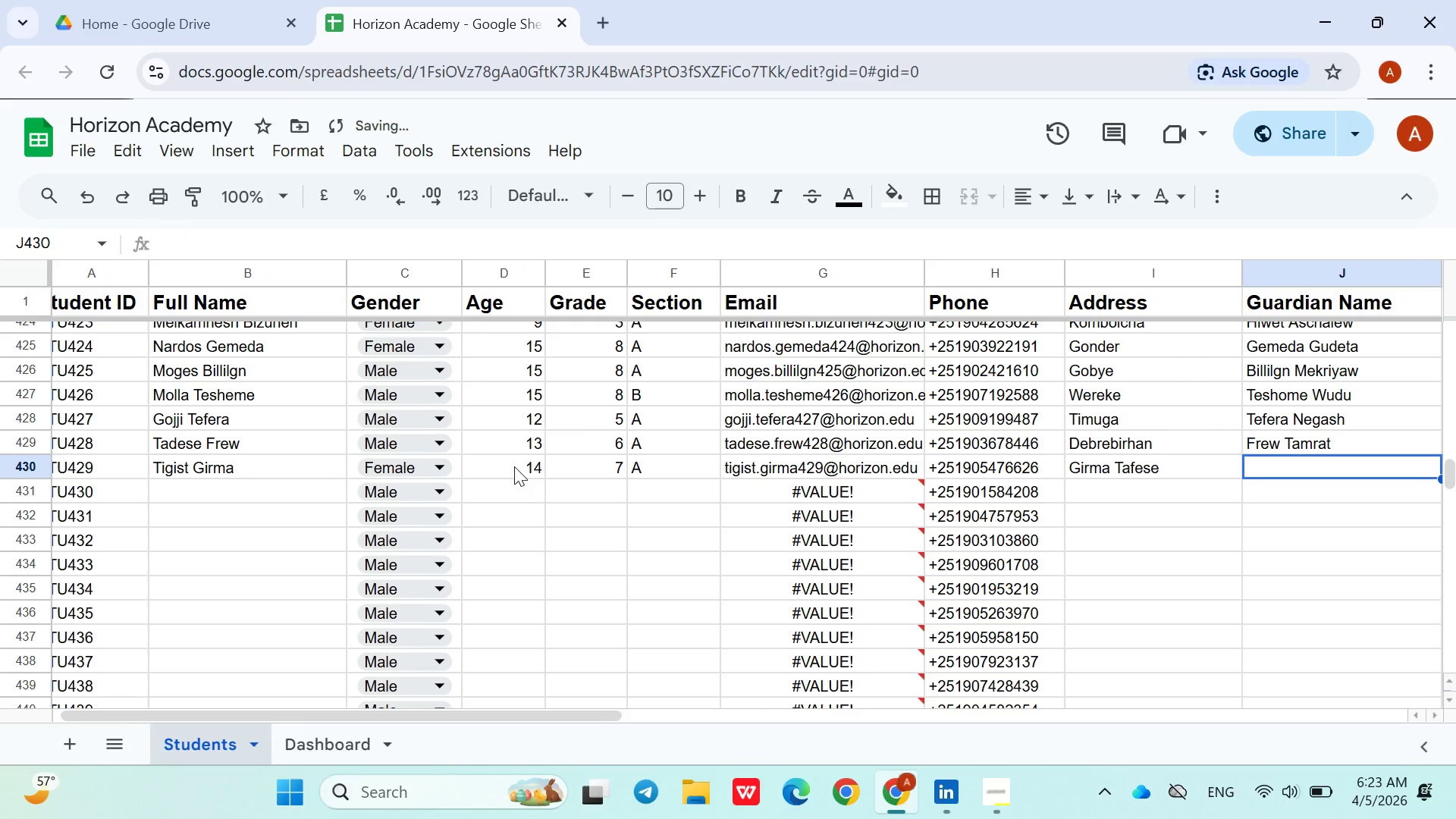 
key(ArrowLeft)
 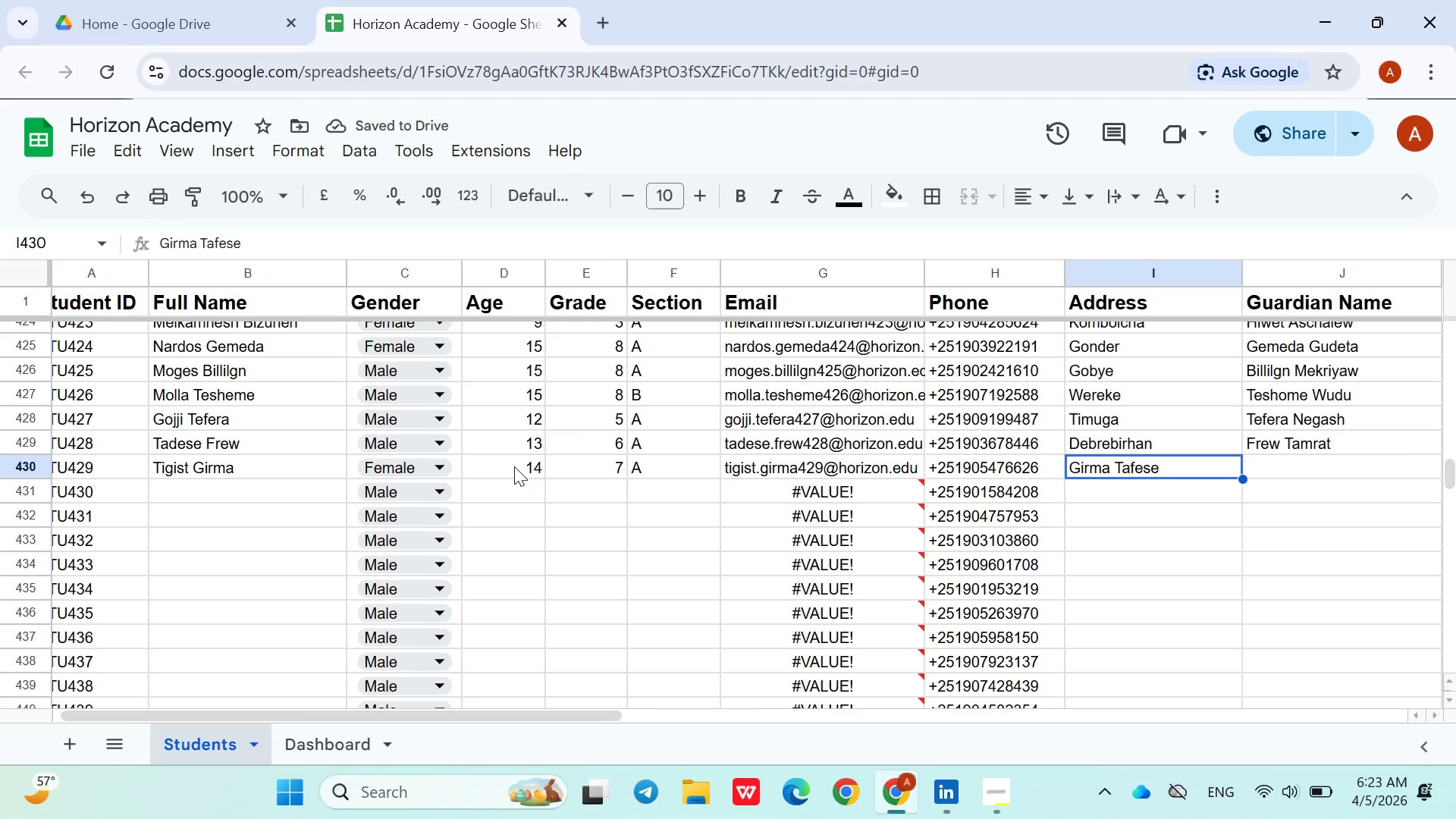 
key(Control+X)
 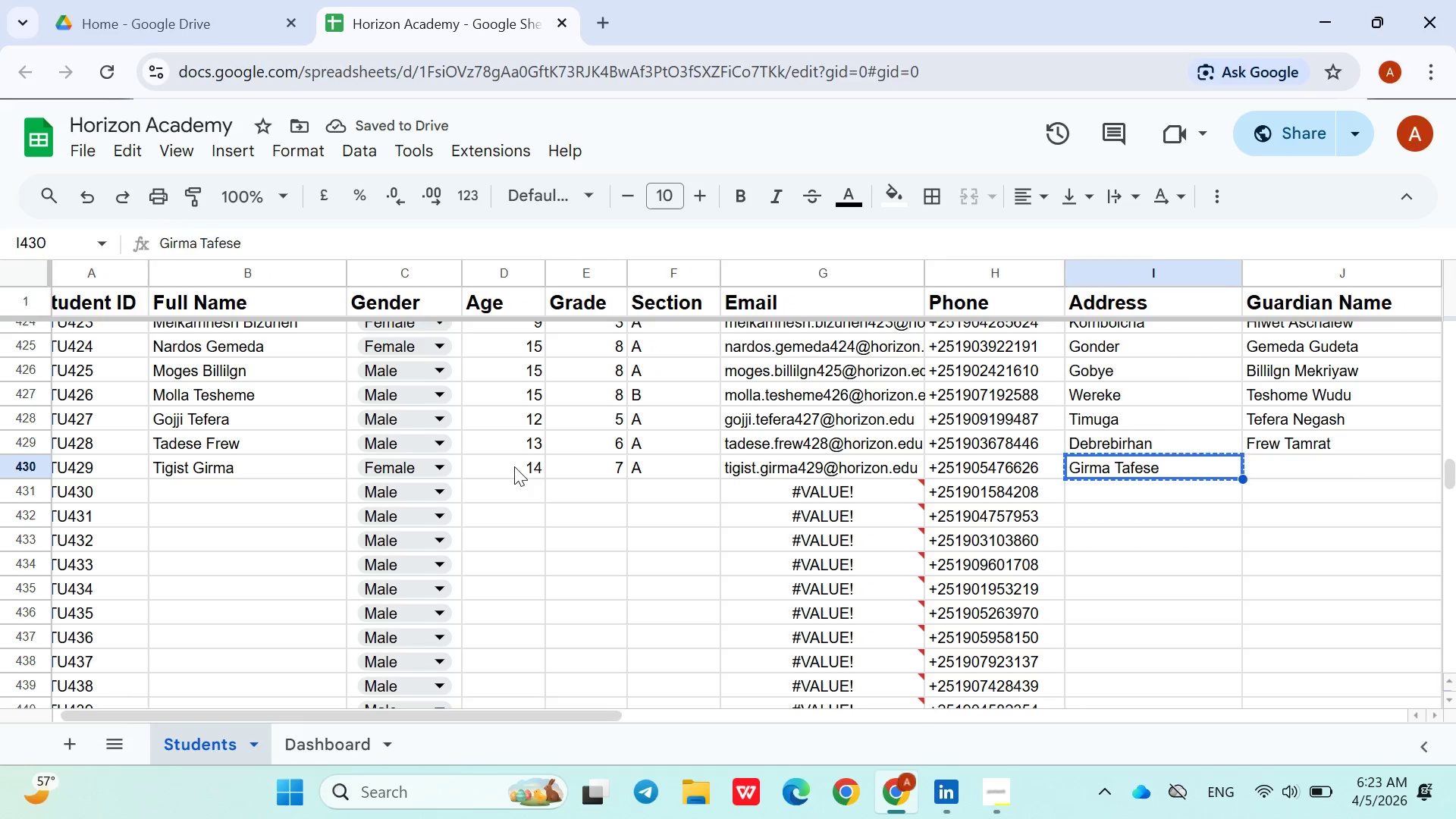 
key(ArrowRight)
 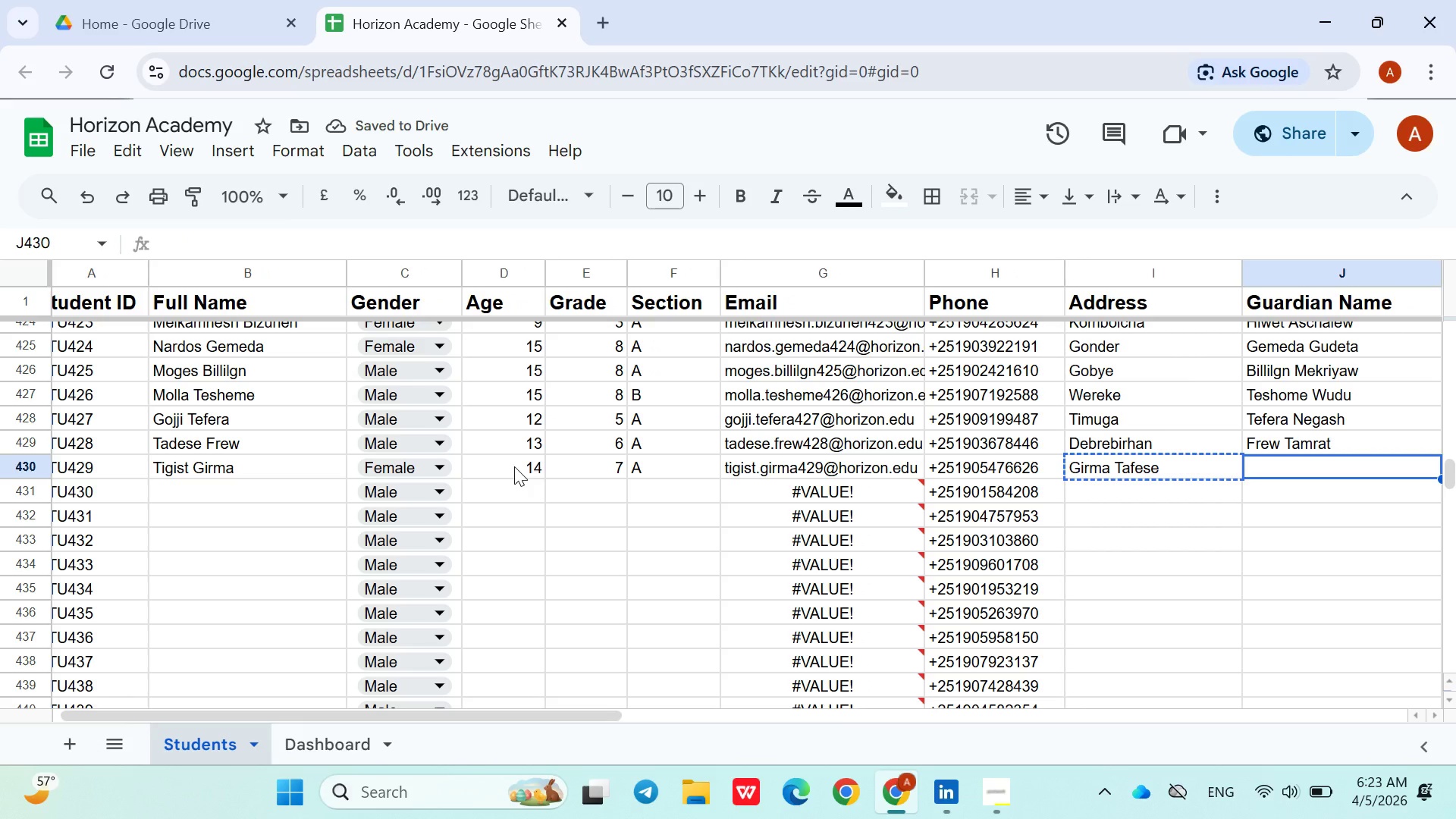 
key(Control+V)
 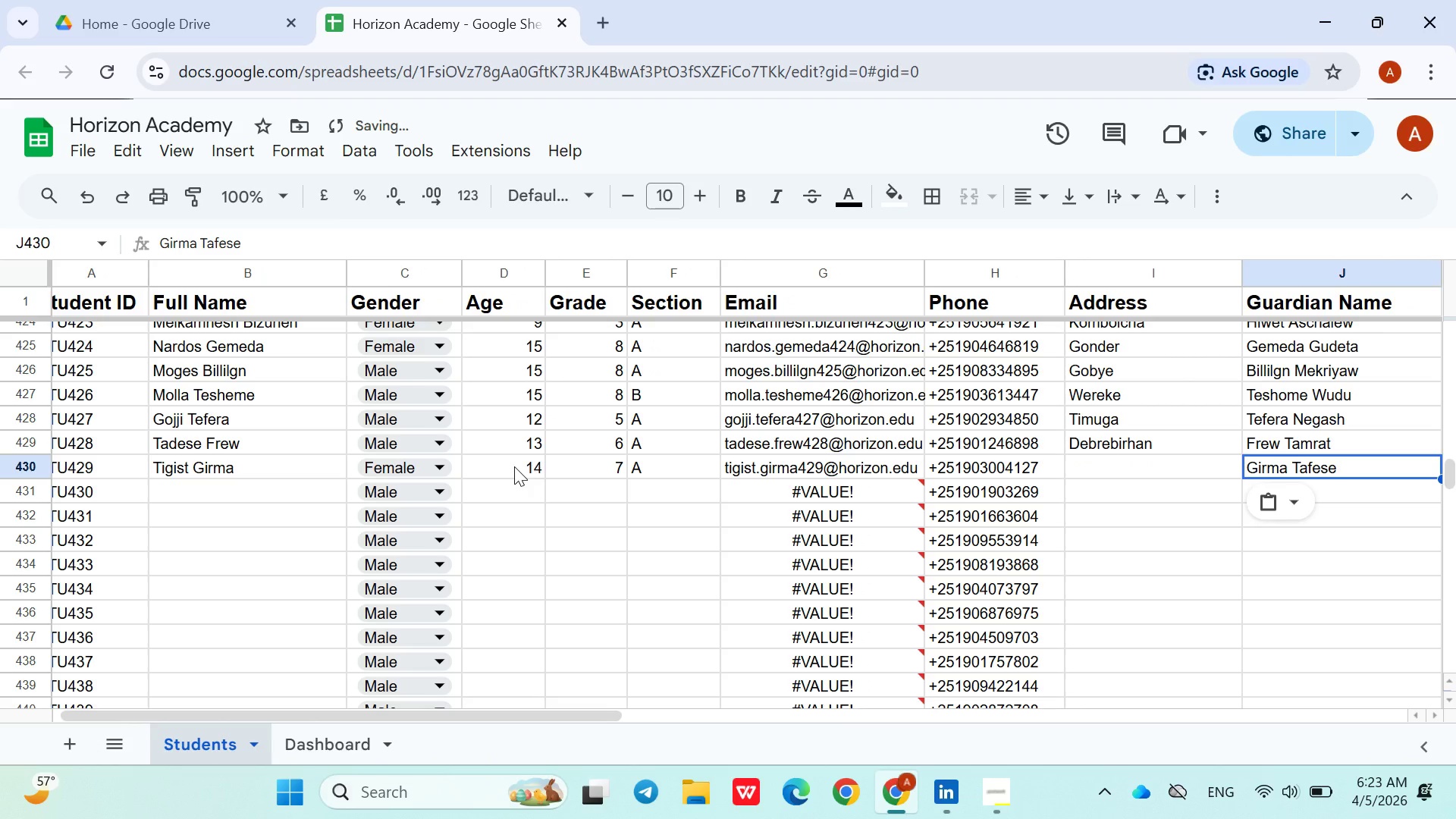 
key(ArrowLeft)
 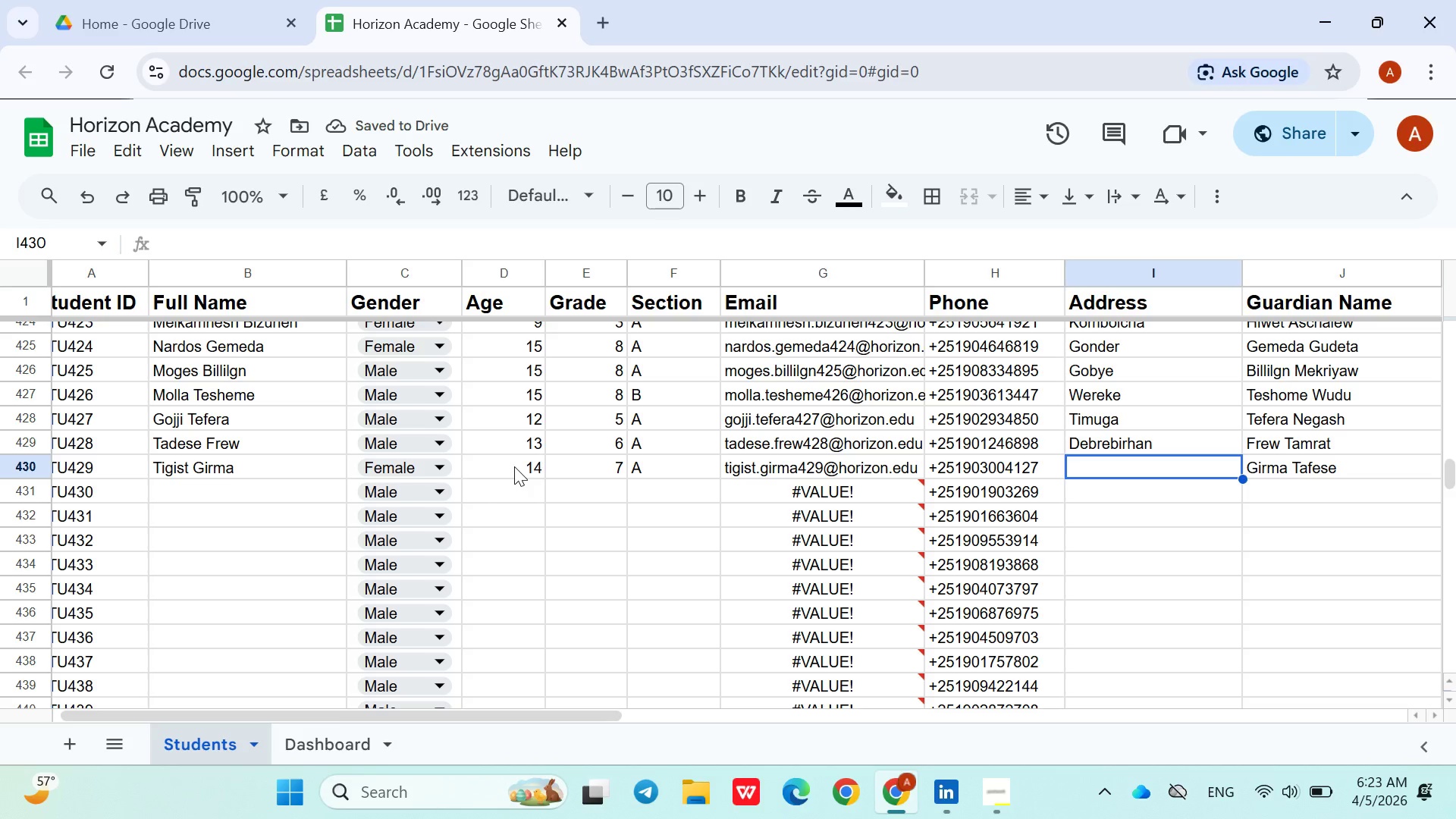 
hold_key(key=ShiftLeft, duration=1.52)
 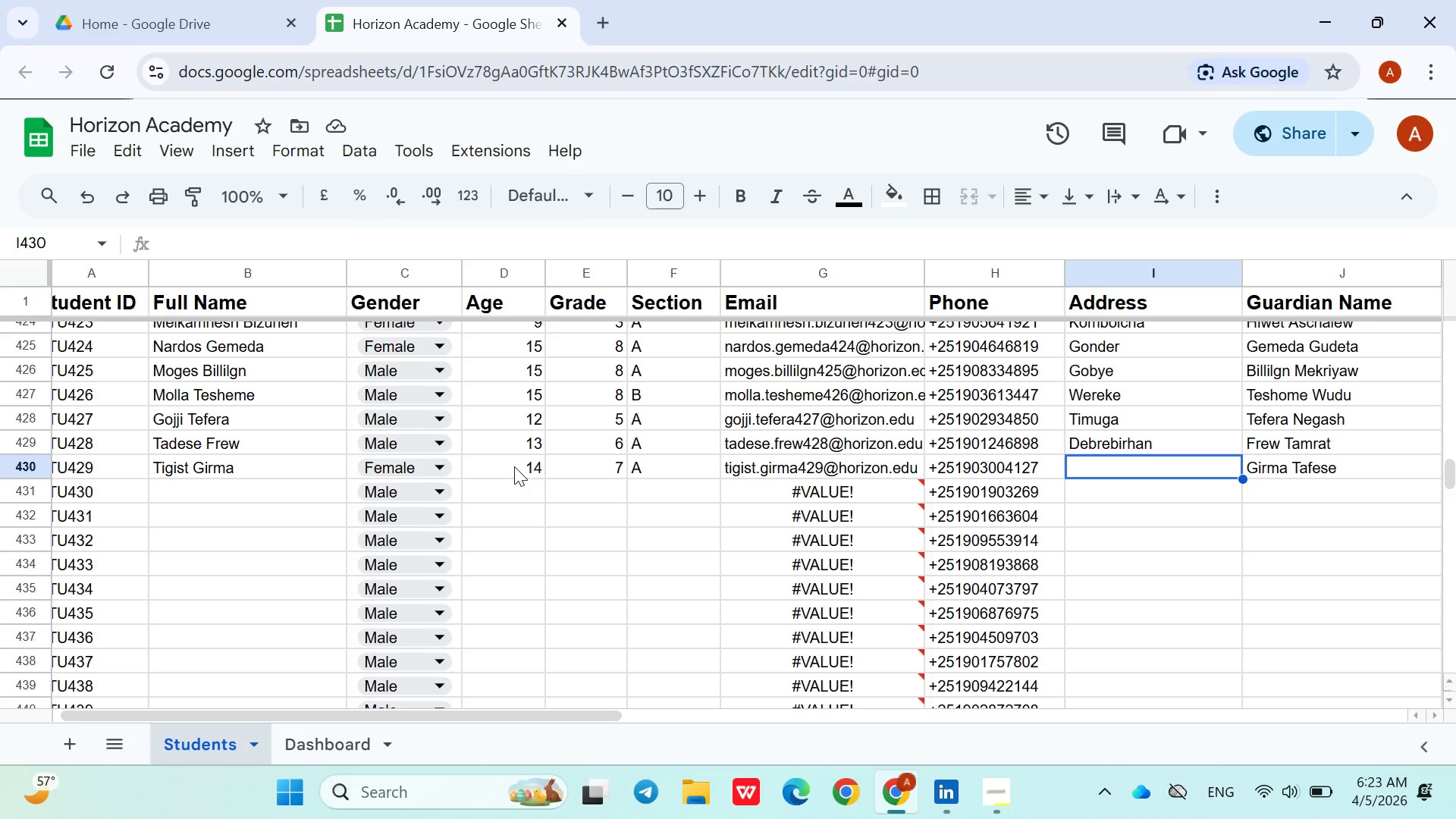 
type(Burrayu)
 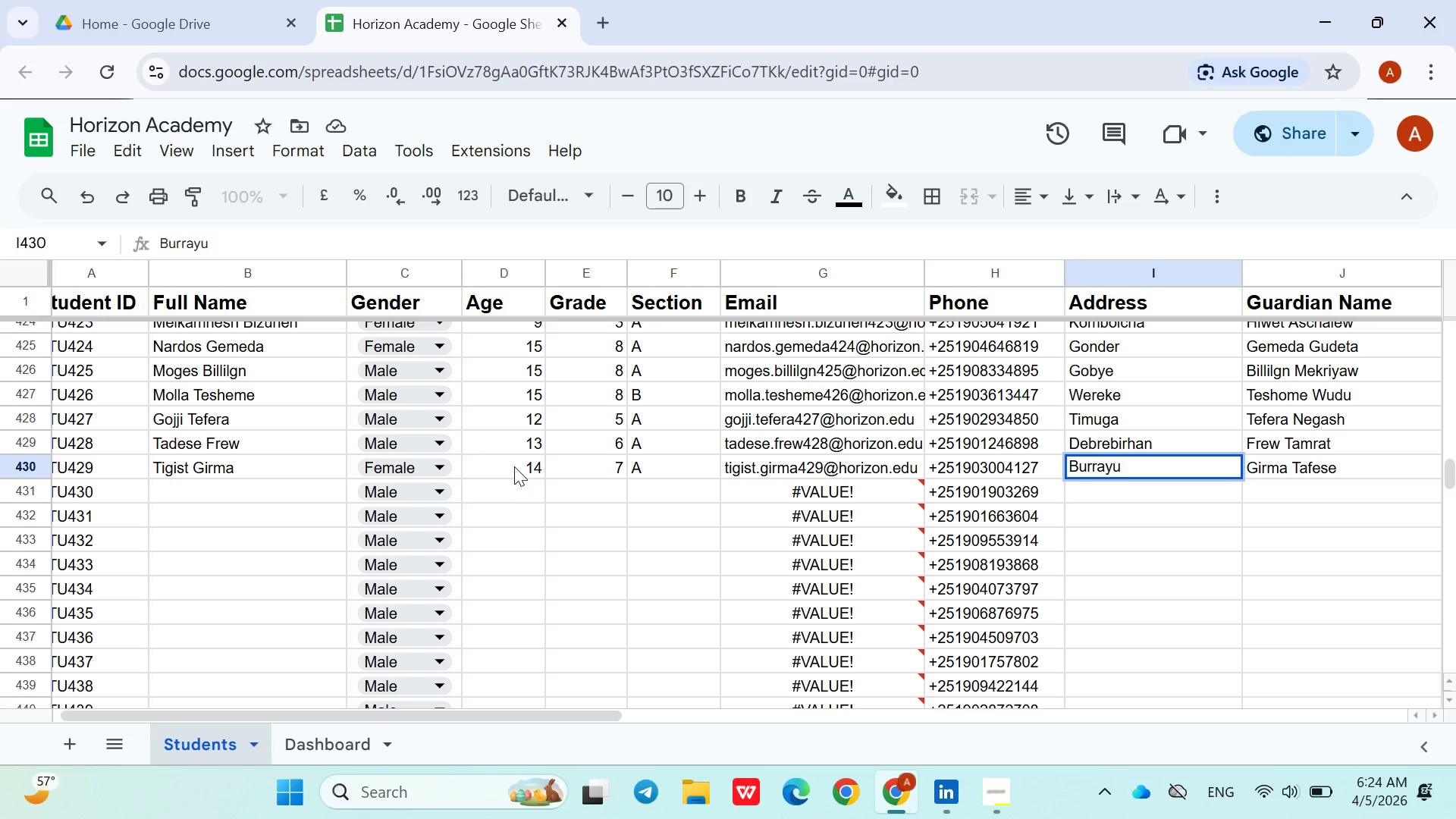 
key(ArrowDown)
 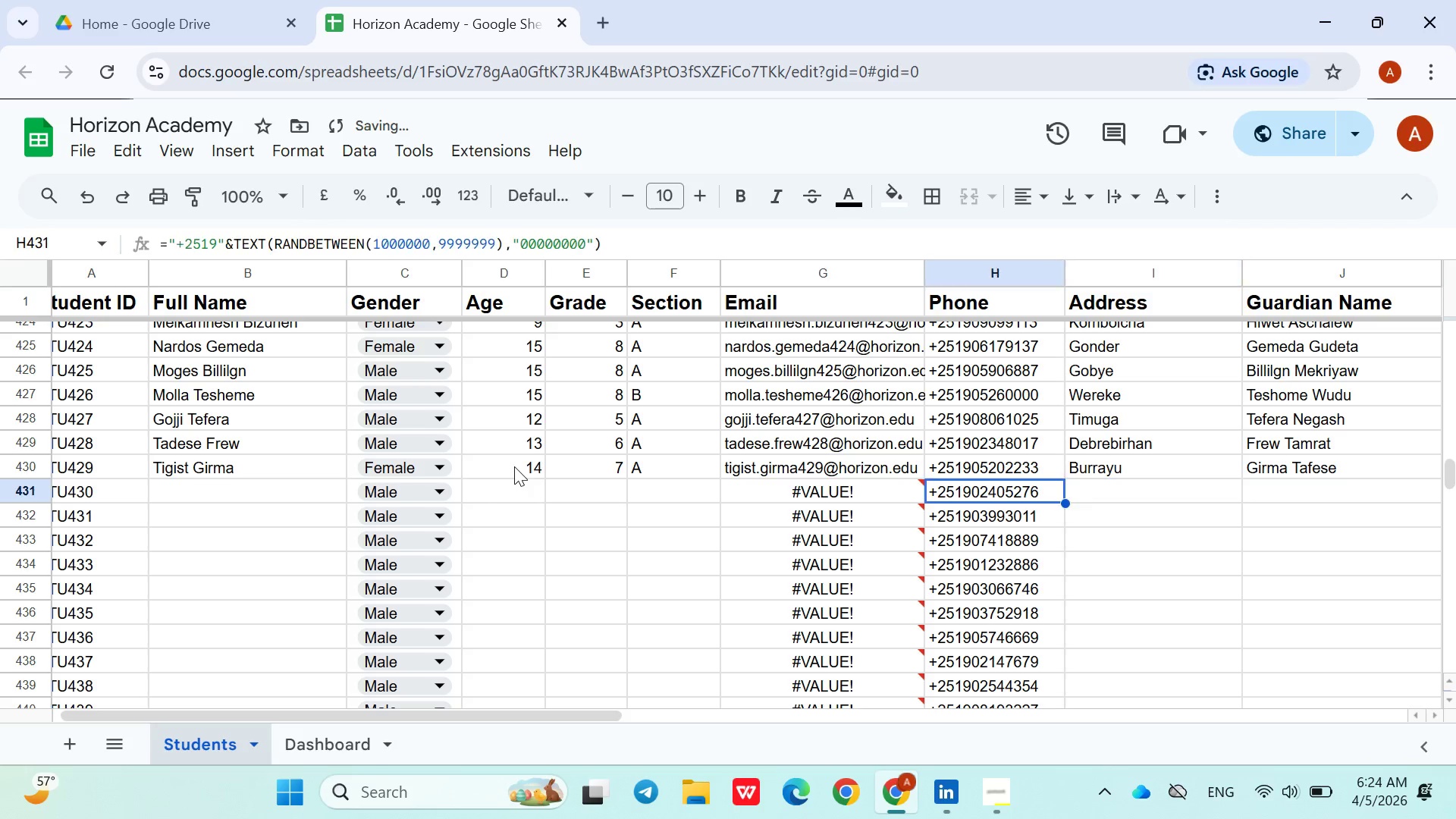 
hold_key(key=ArrowLeft, duration=1.03)
 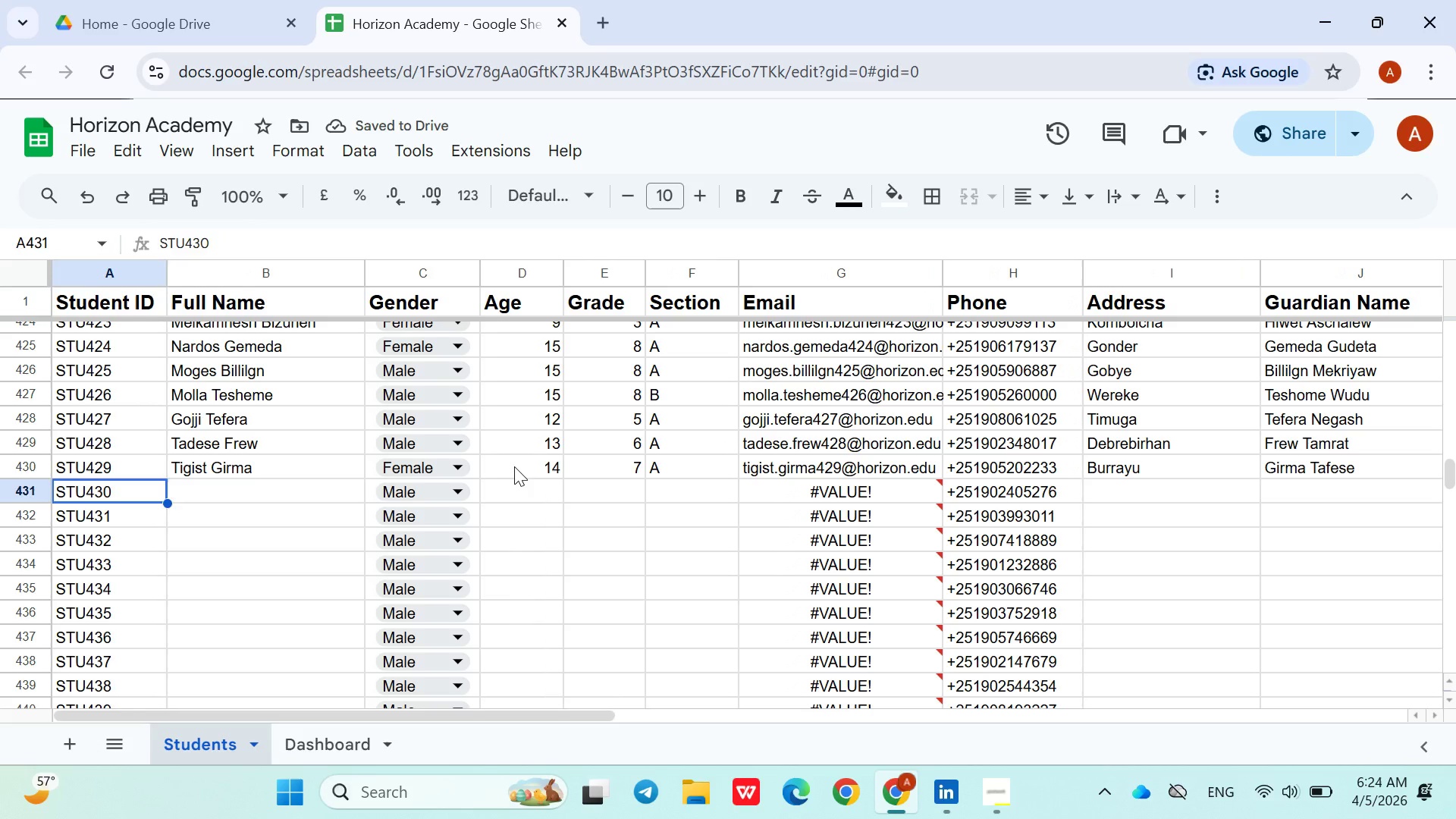 
key(ArrowRight)
 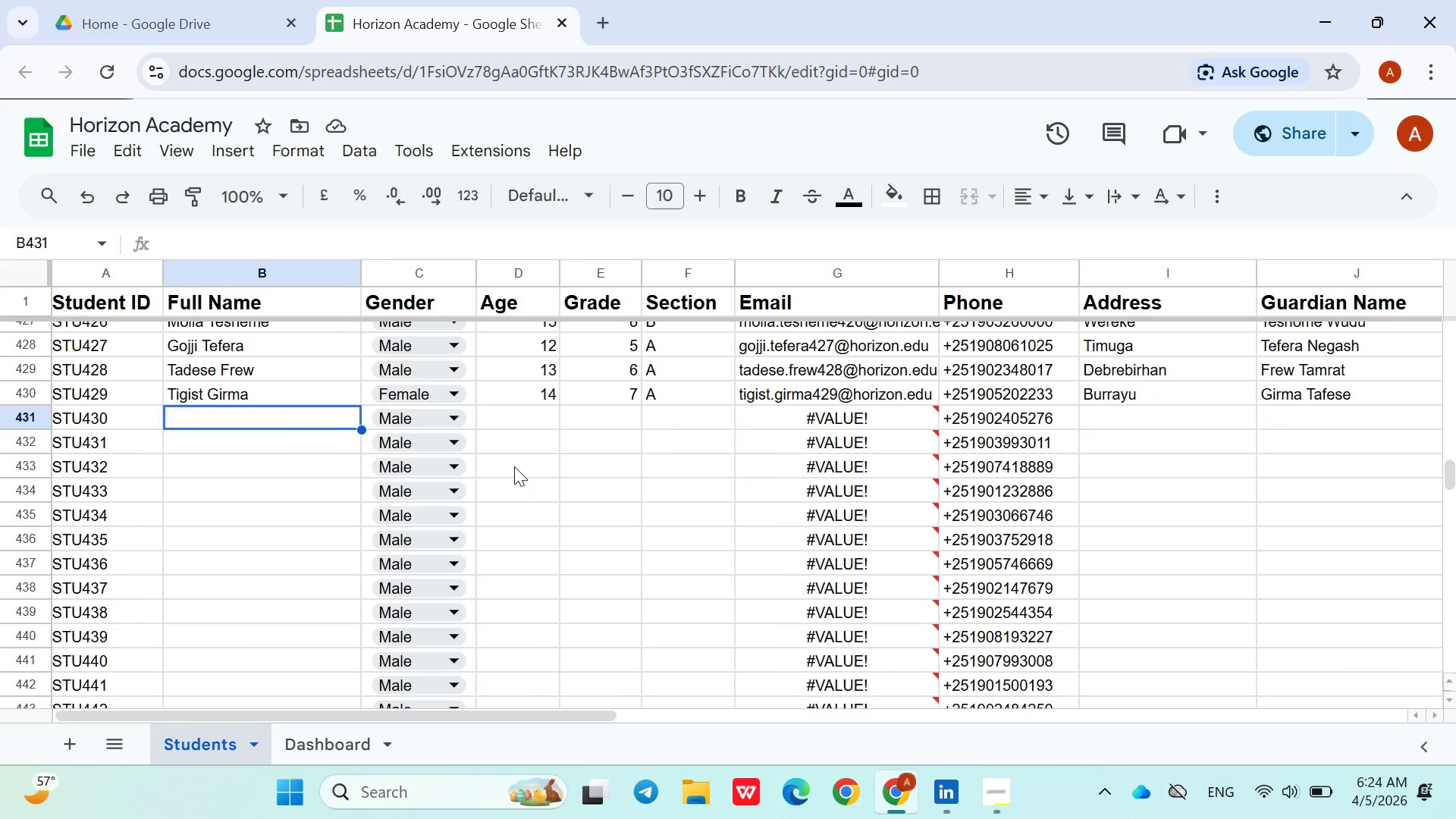 
wait(21.39)
 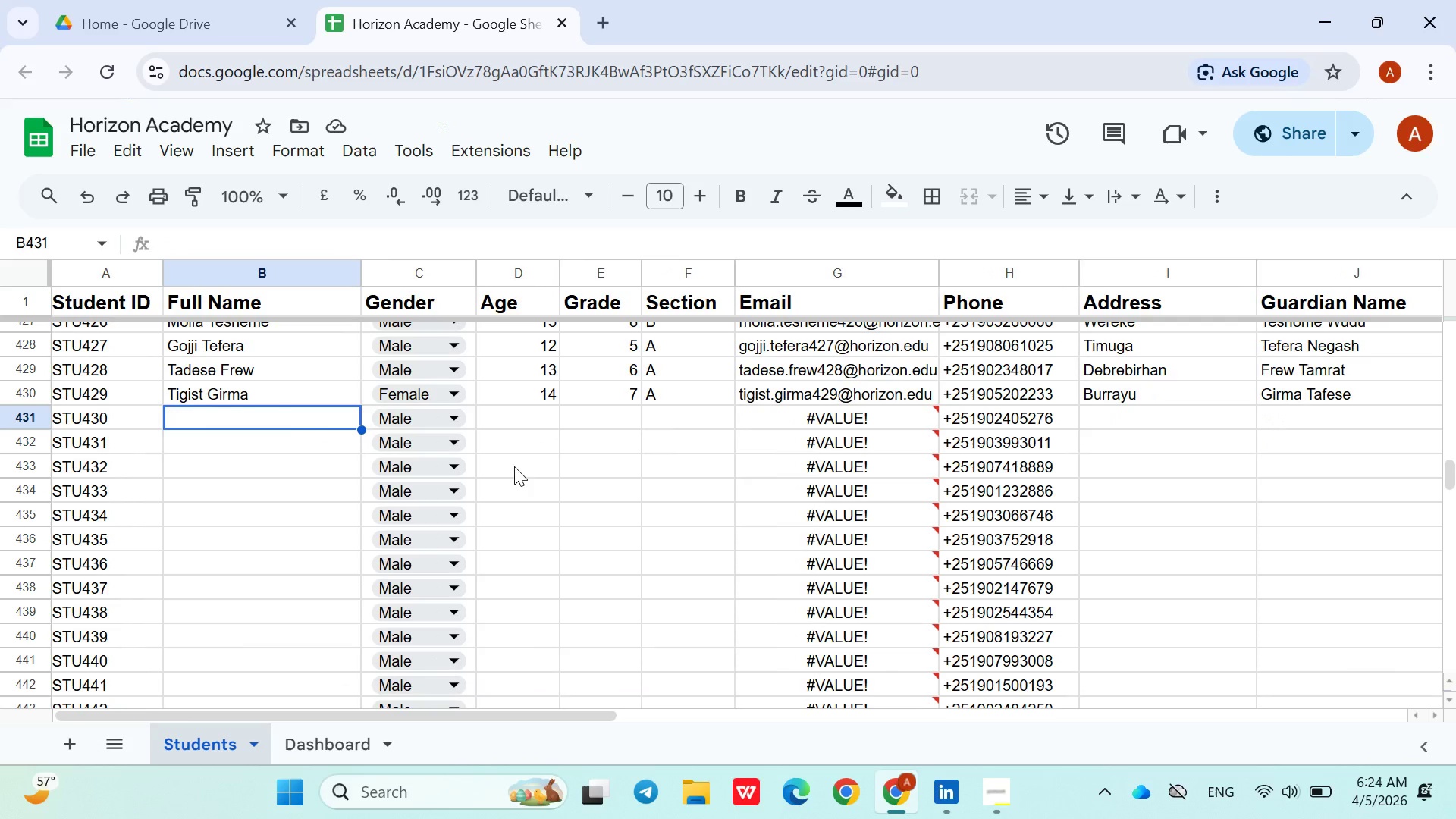 
type(Er)
 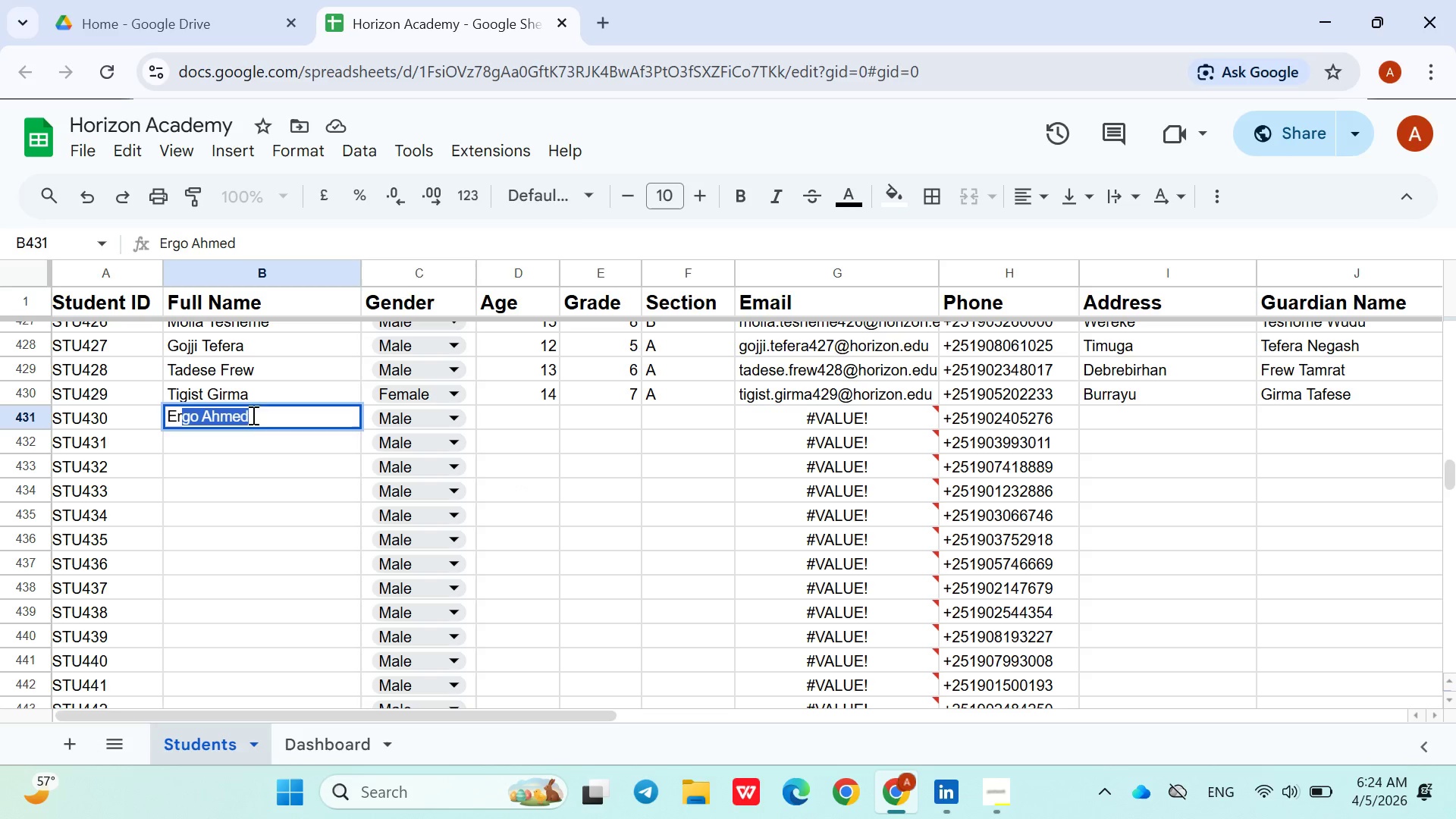 
double_click([241, 413])
 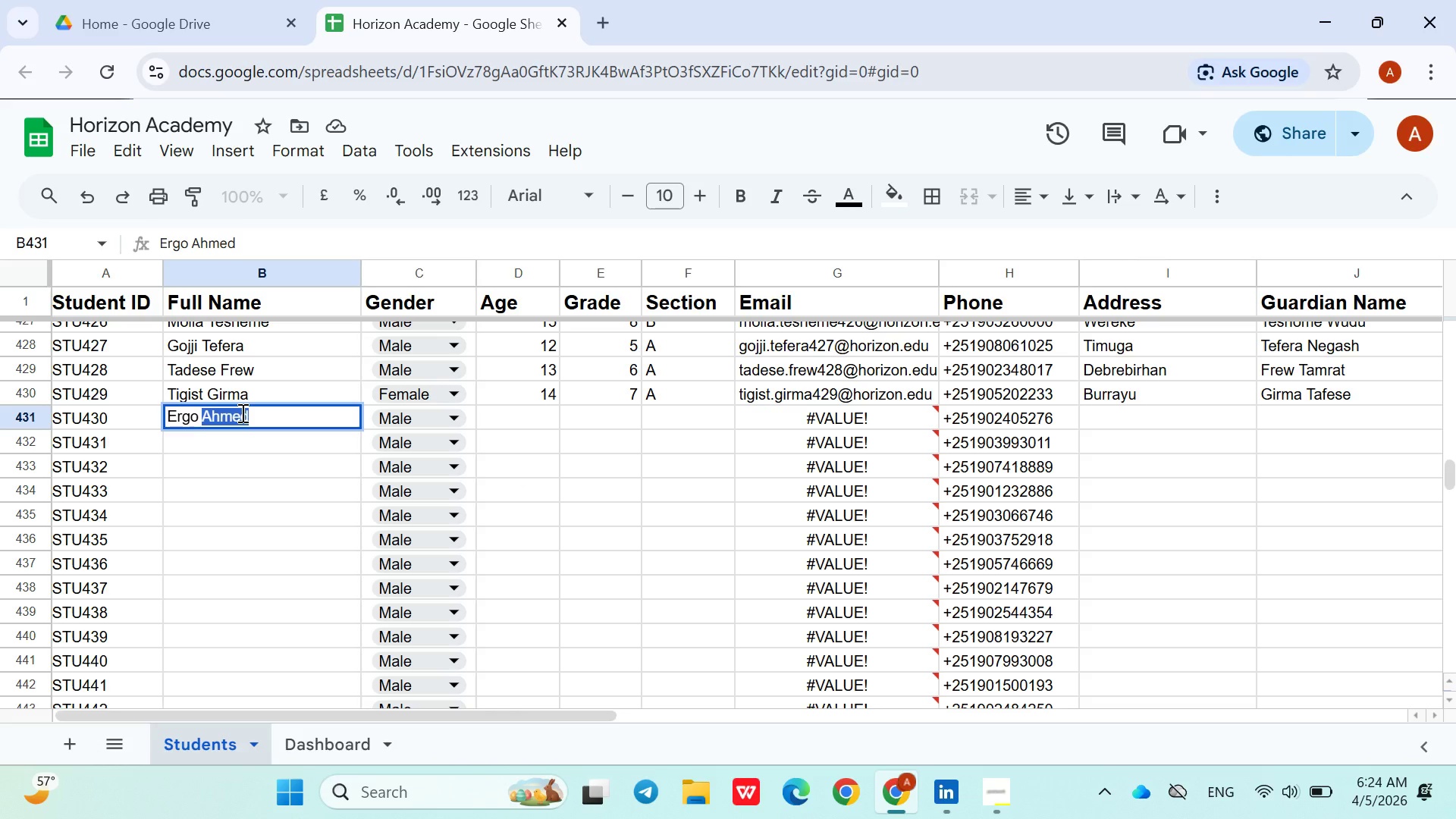 
type(Marye)
 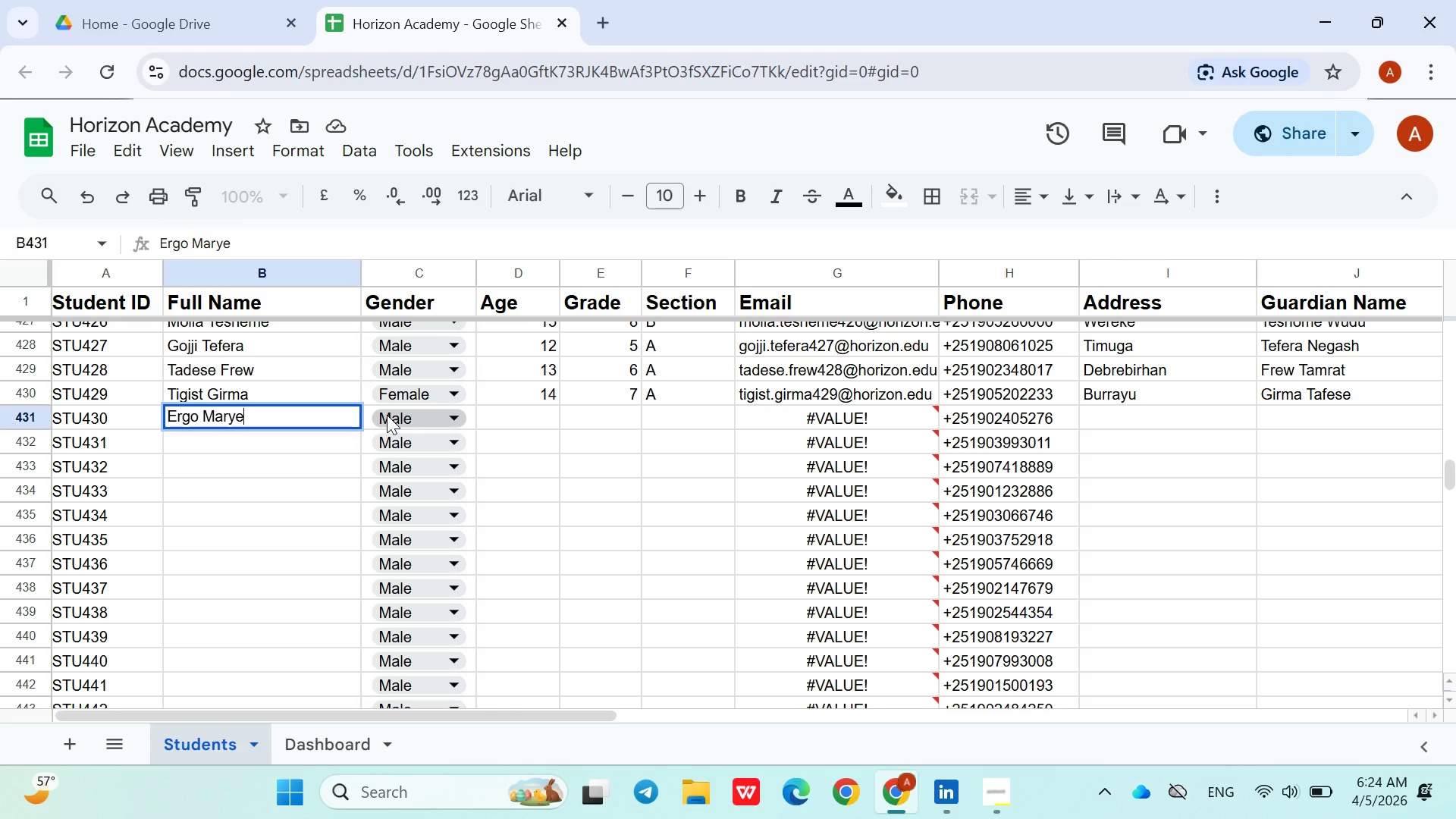 
left_click([389, 414])
 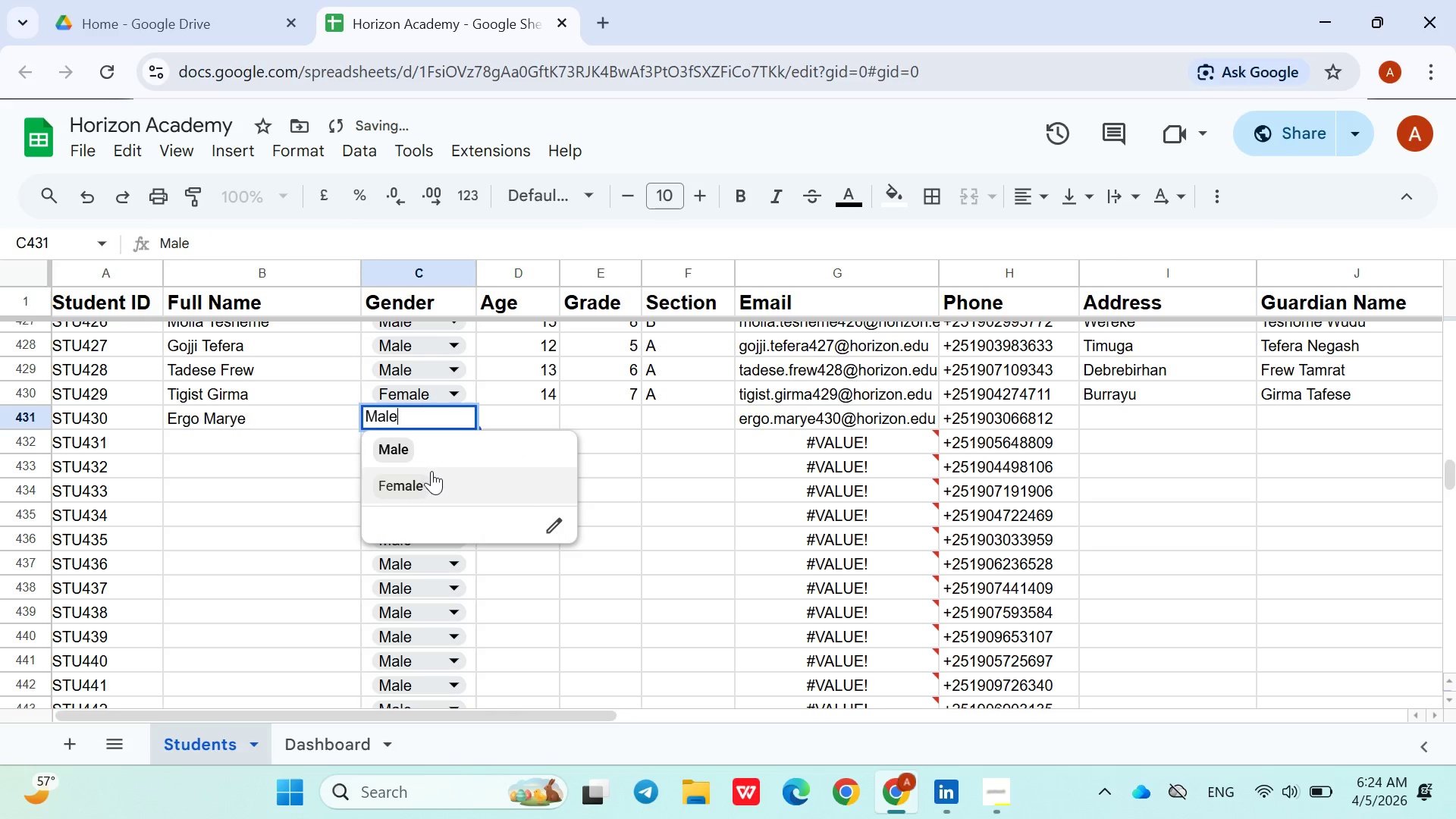 
left_click([431, 471])
 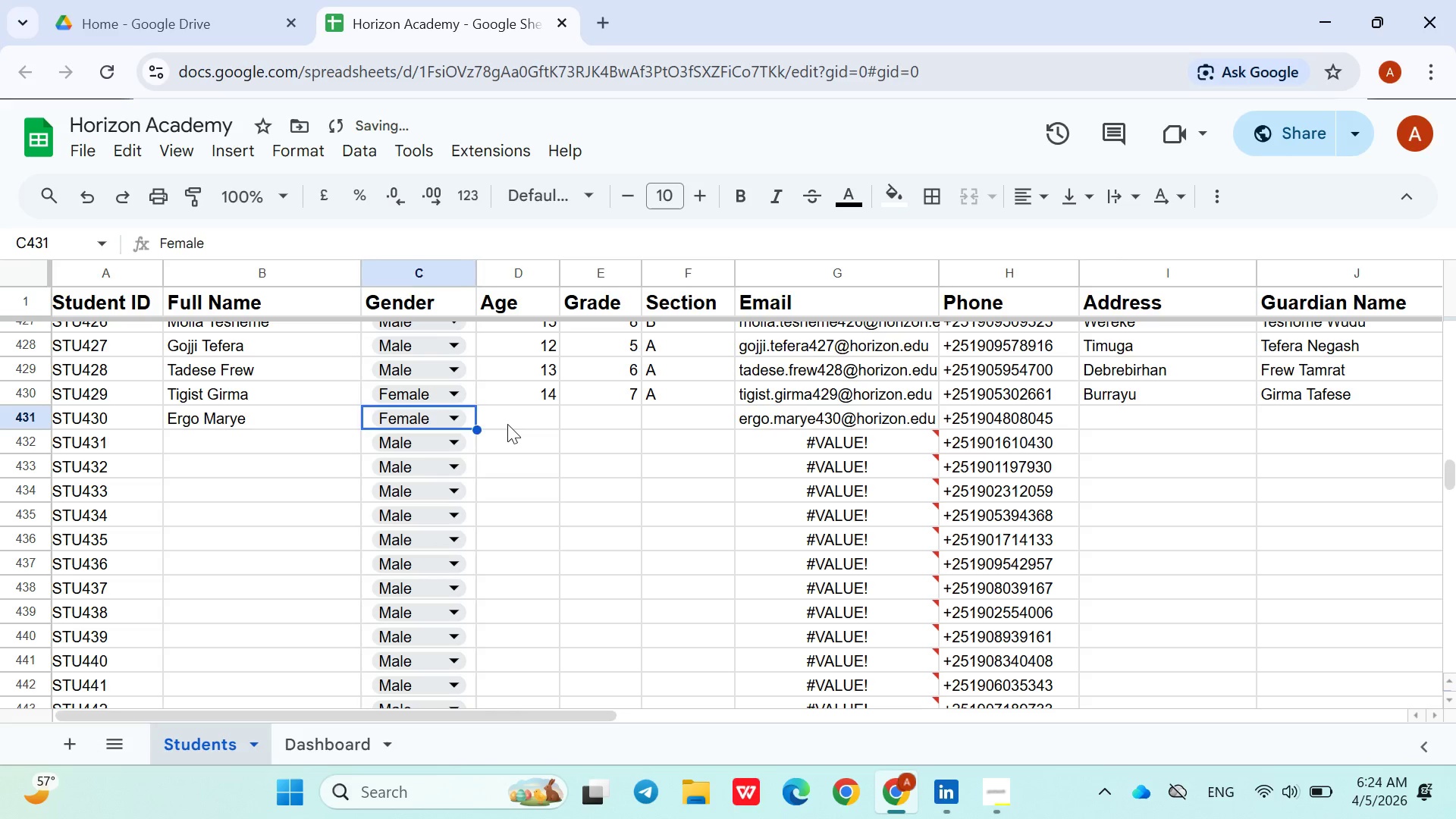 
left_click([513, 422])
 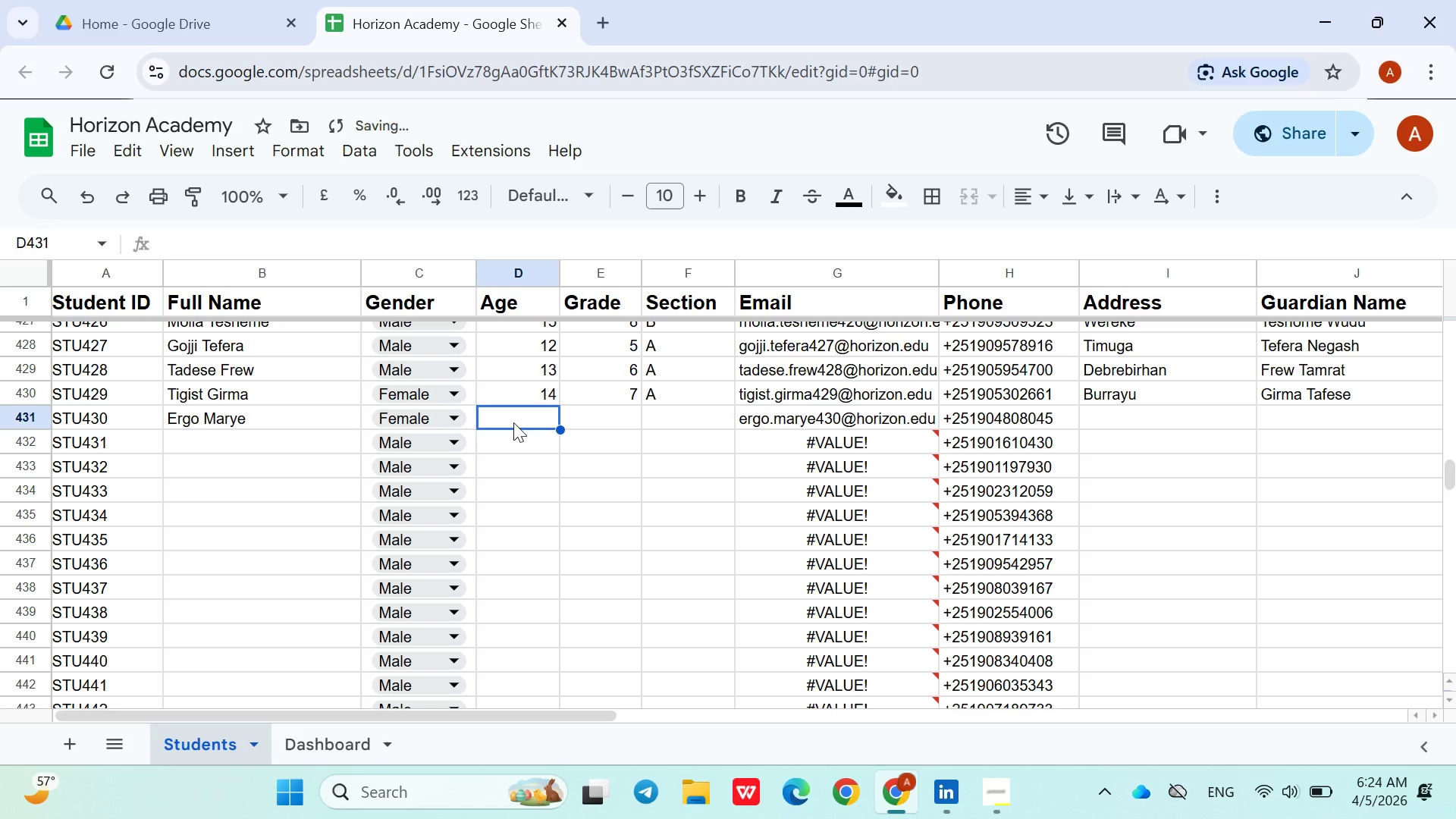 
type(14)
 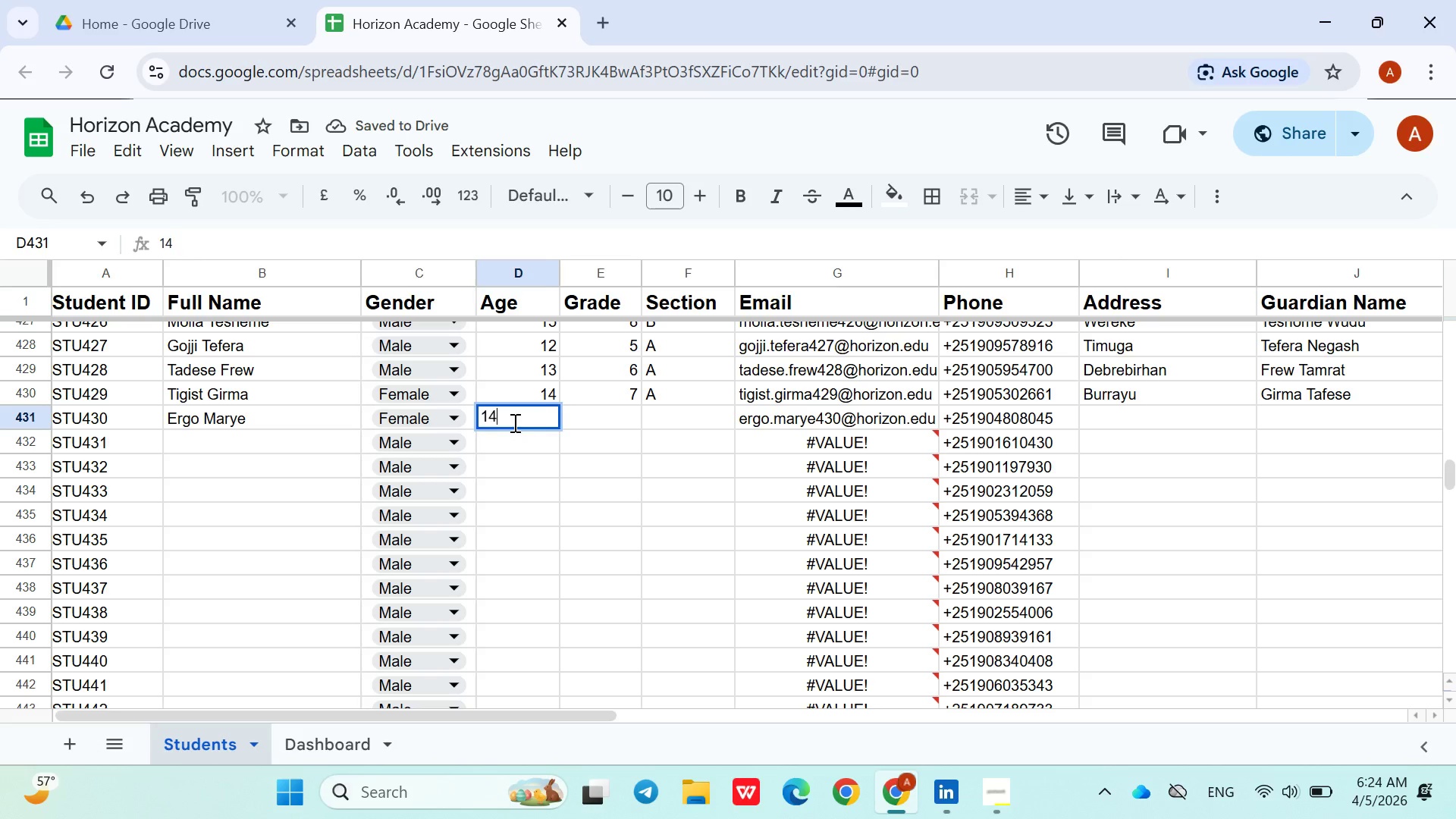 
key(ArrowRight)
 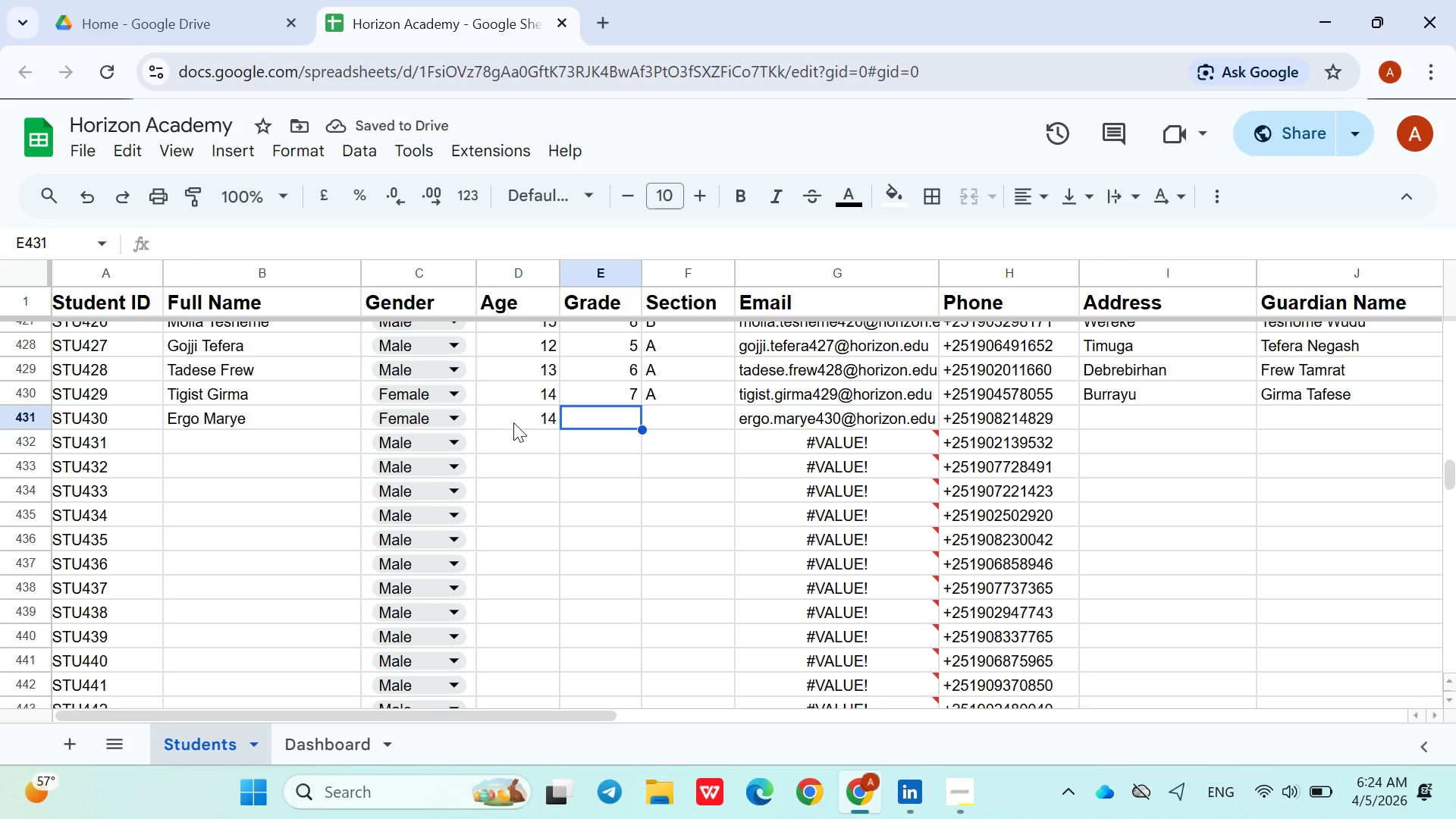 
wait(5.75)
 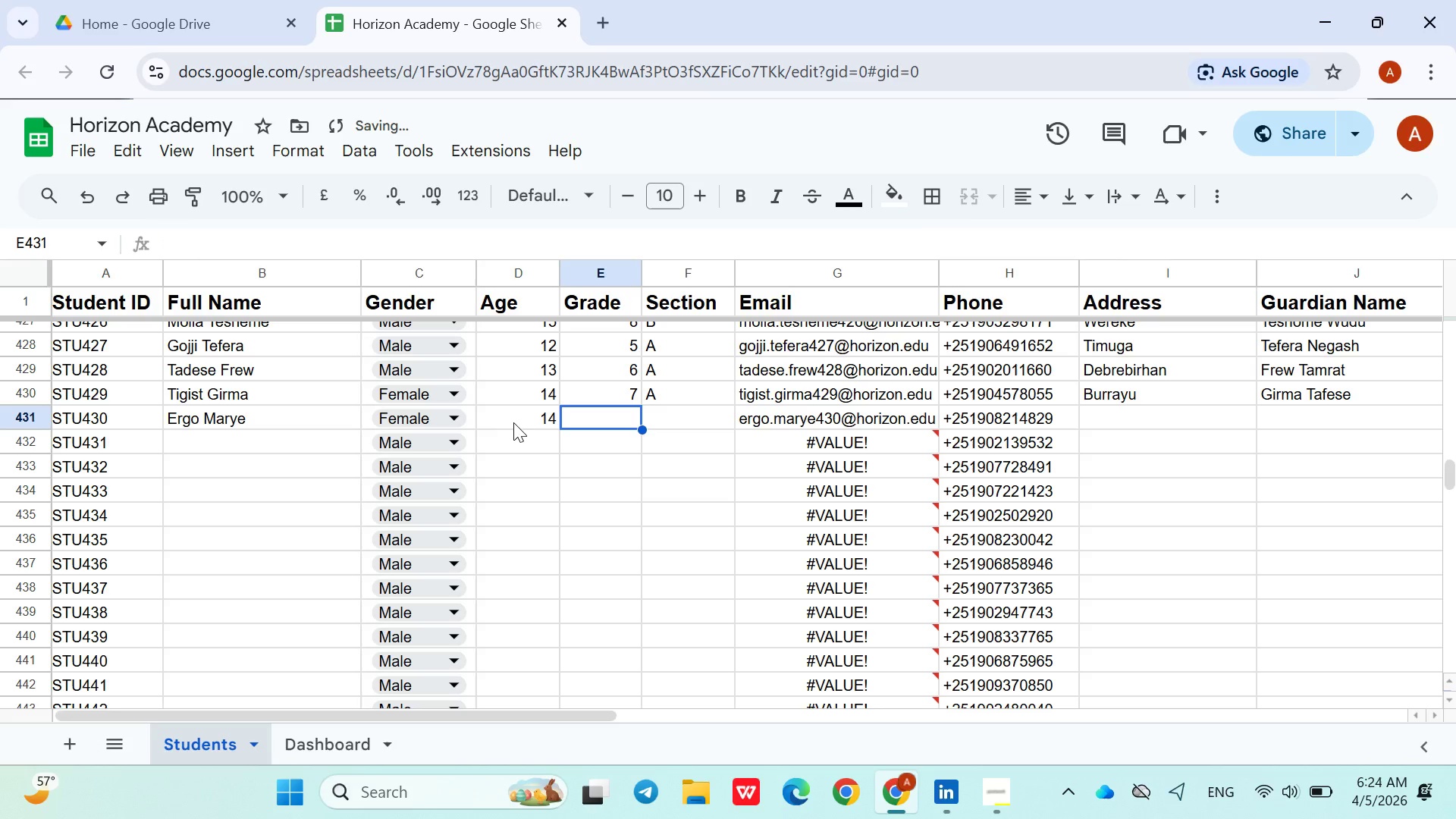 
key(8)
 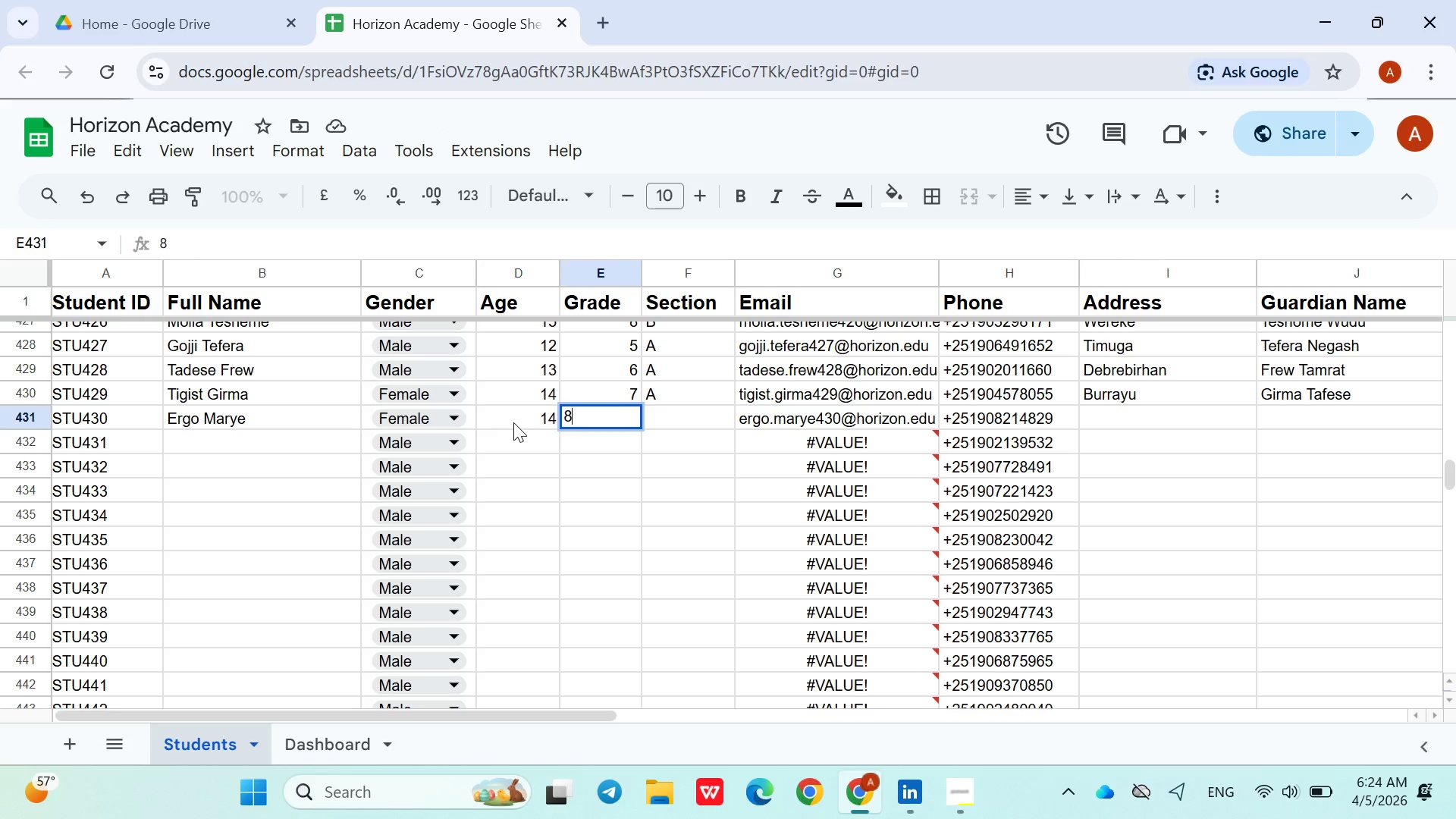 
key(ArrowRight)
 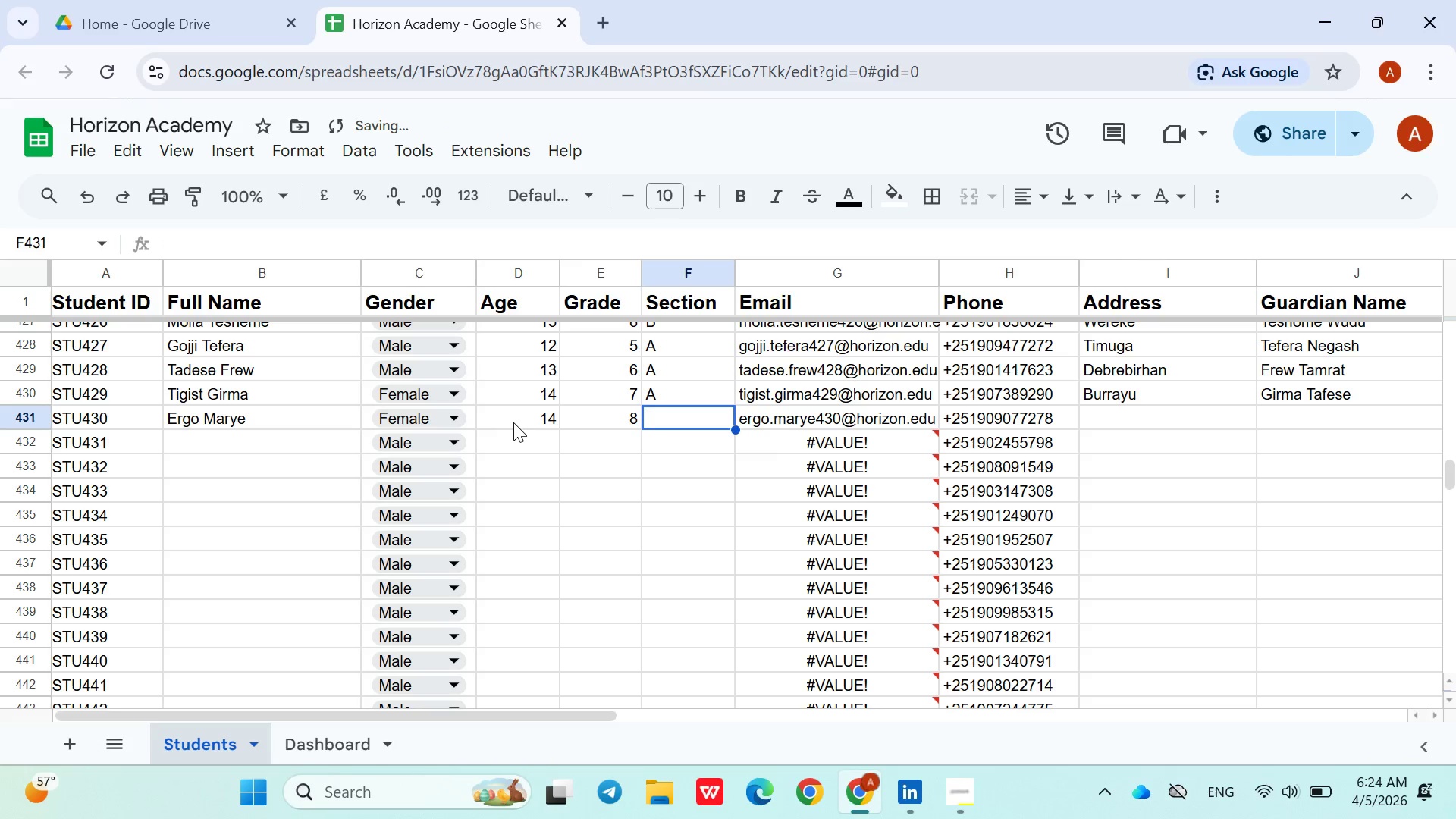 
key(Shift+B)
 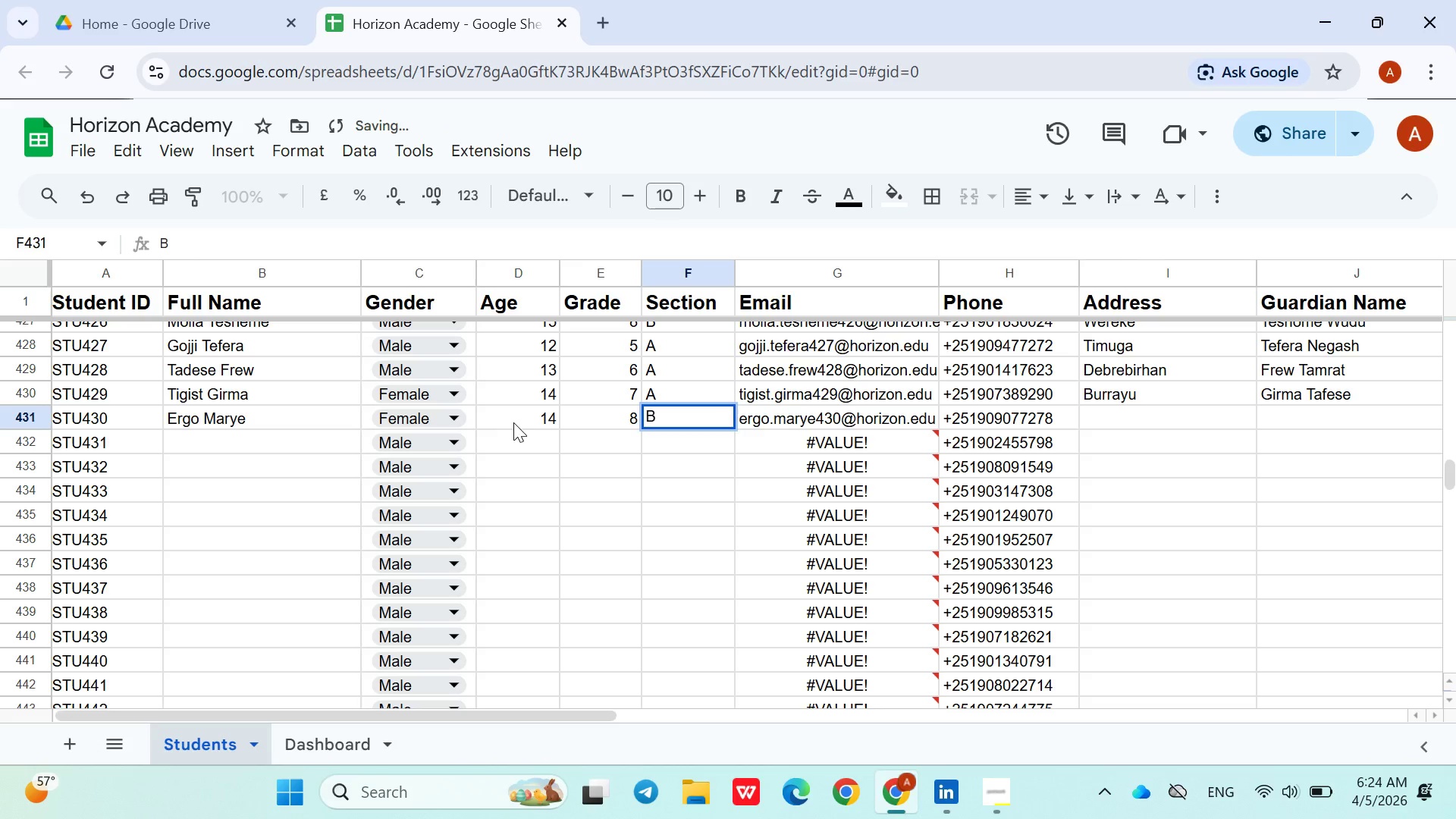 
key(ArrowRight)
 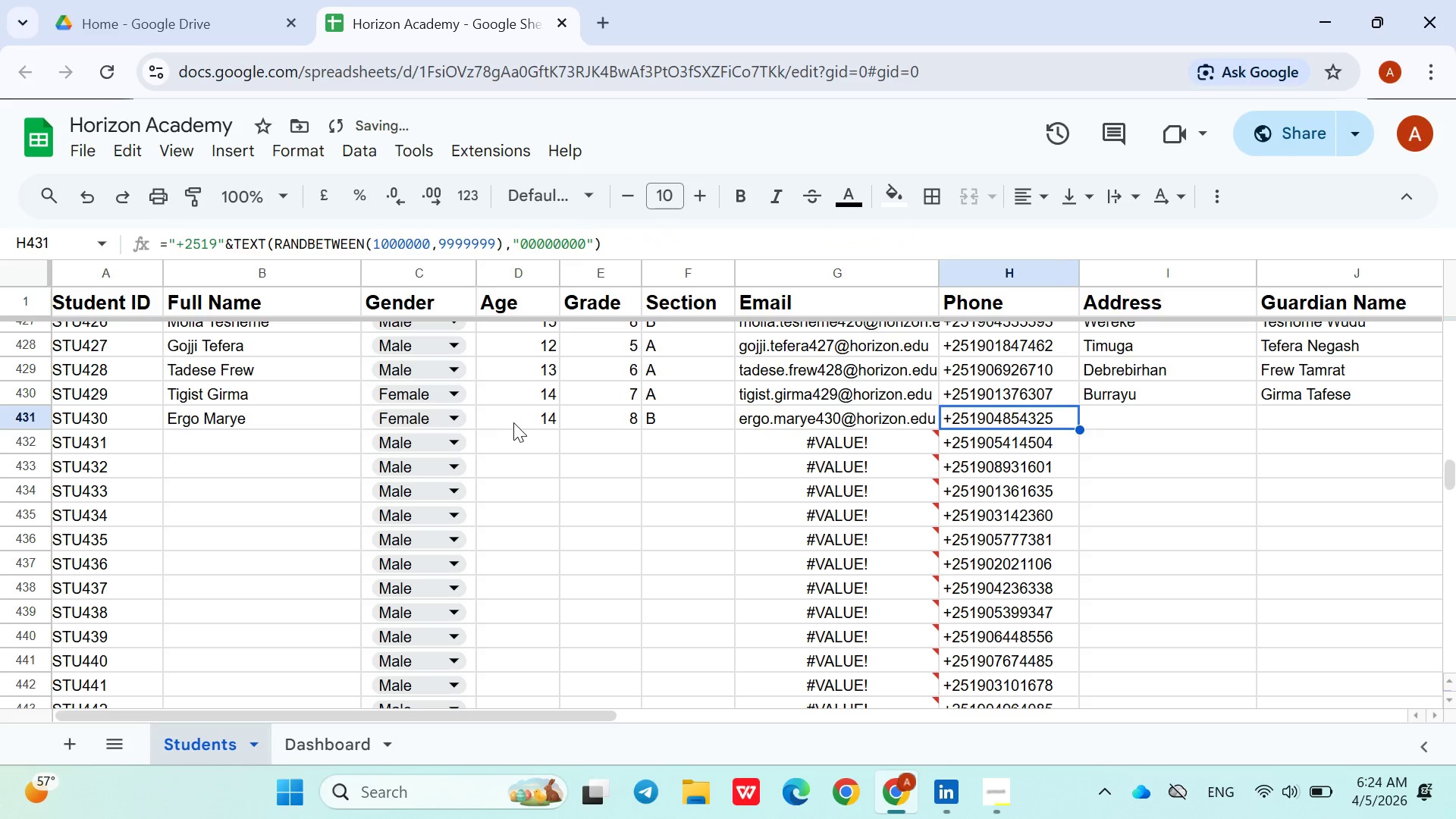 
key(ArrowRight)
 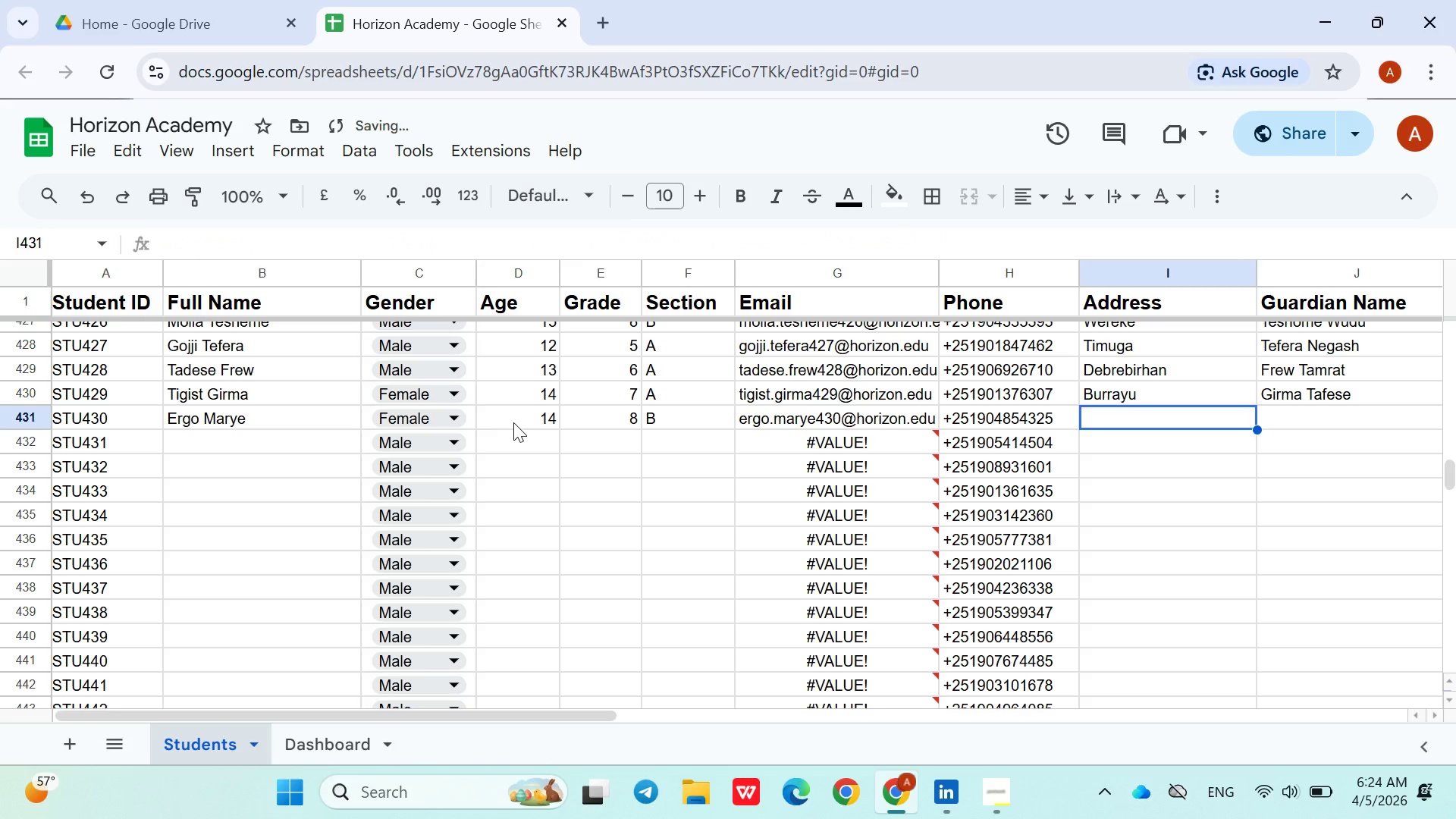 
key(ArrowRight)
 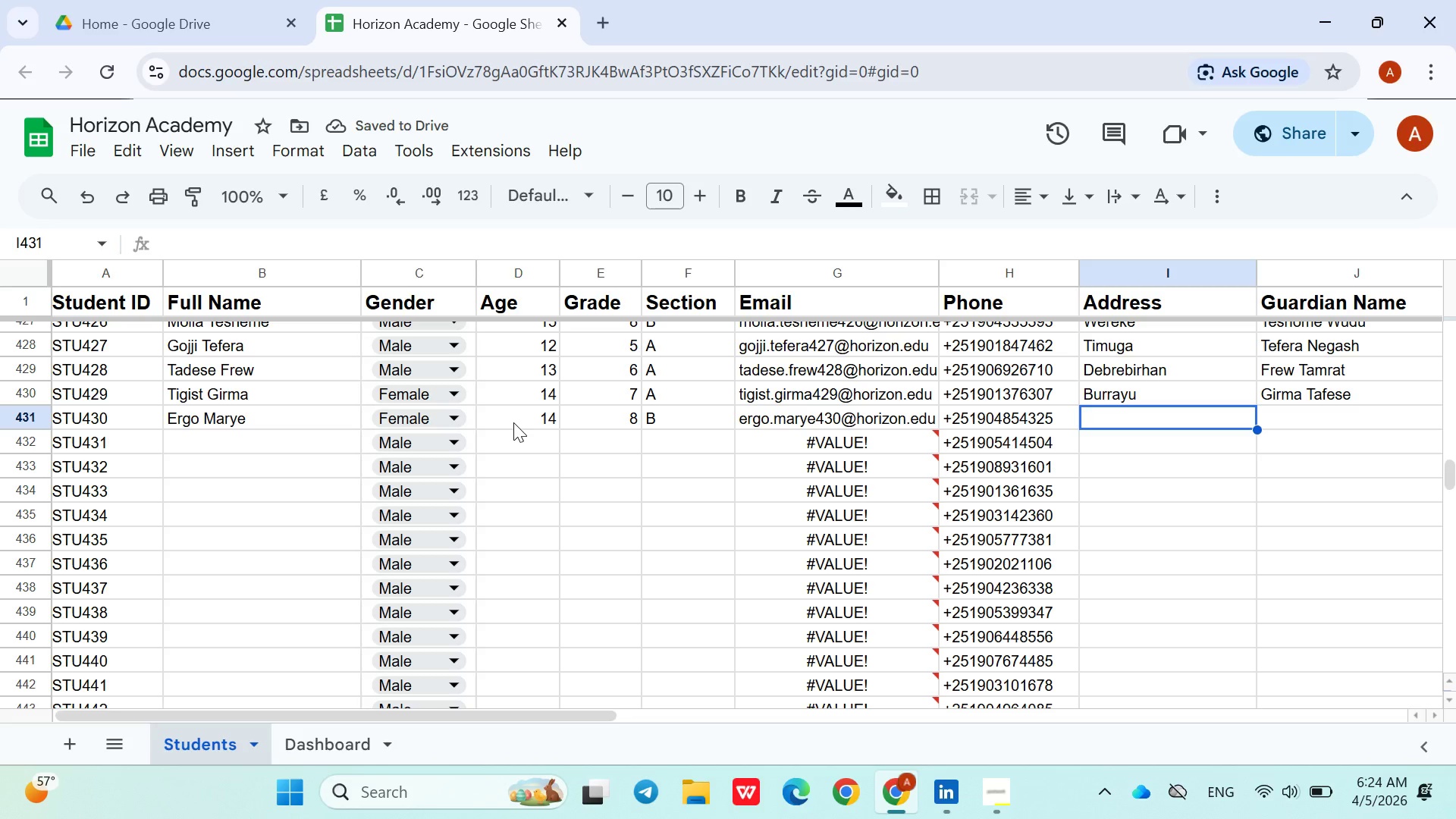 
type(Ala)
 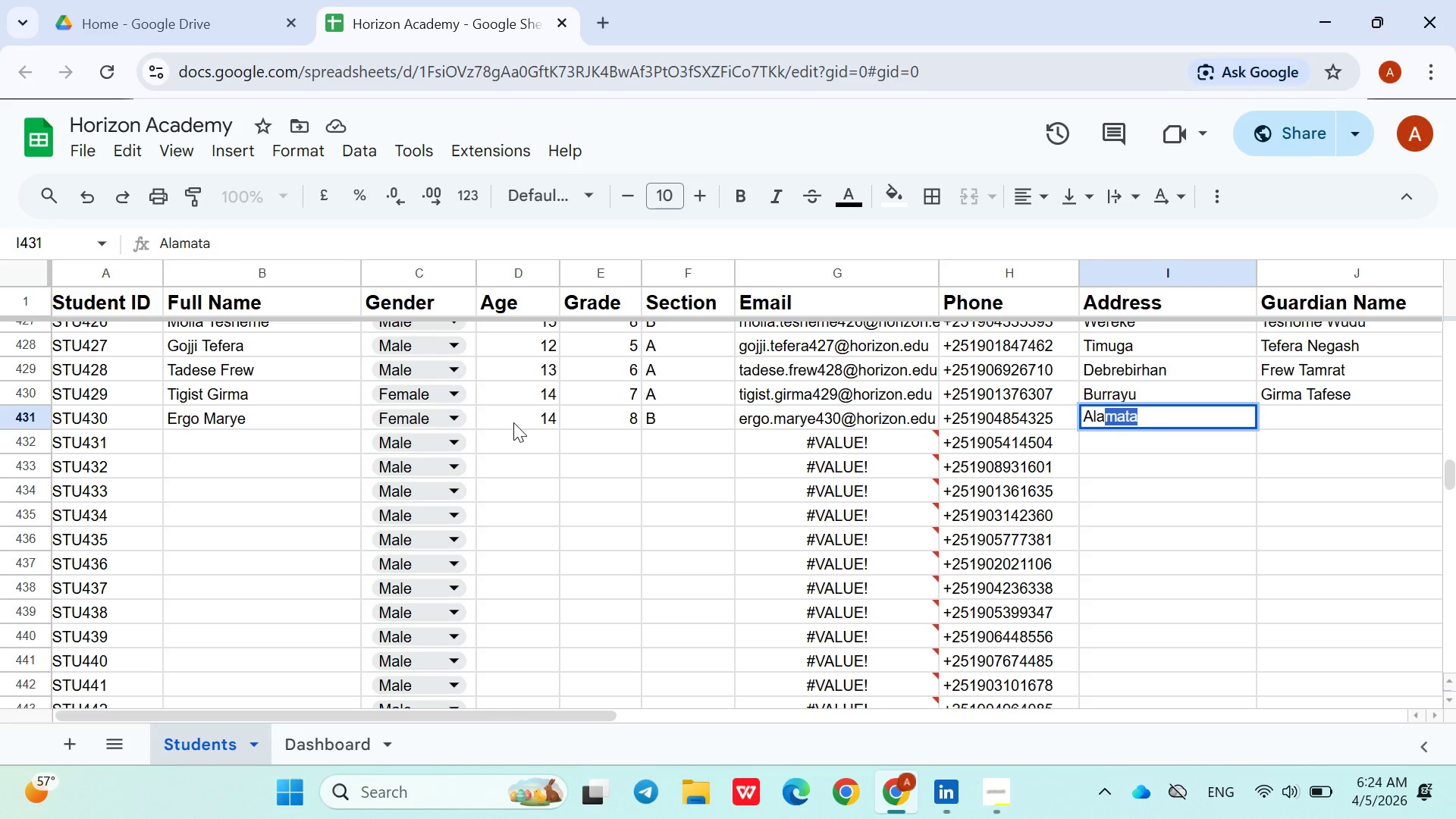 
key(ArrowRight)
 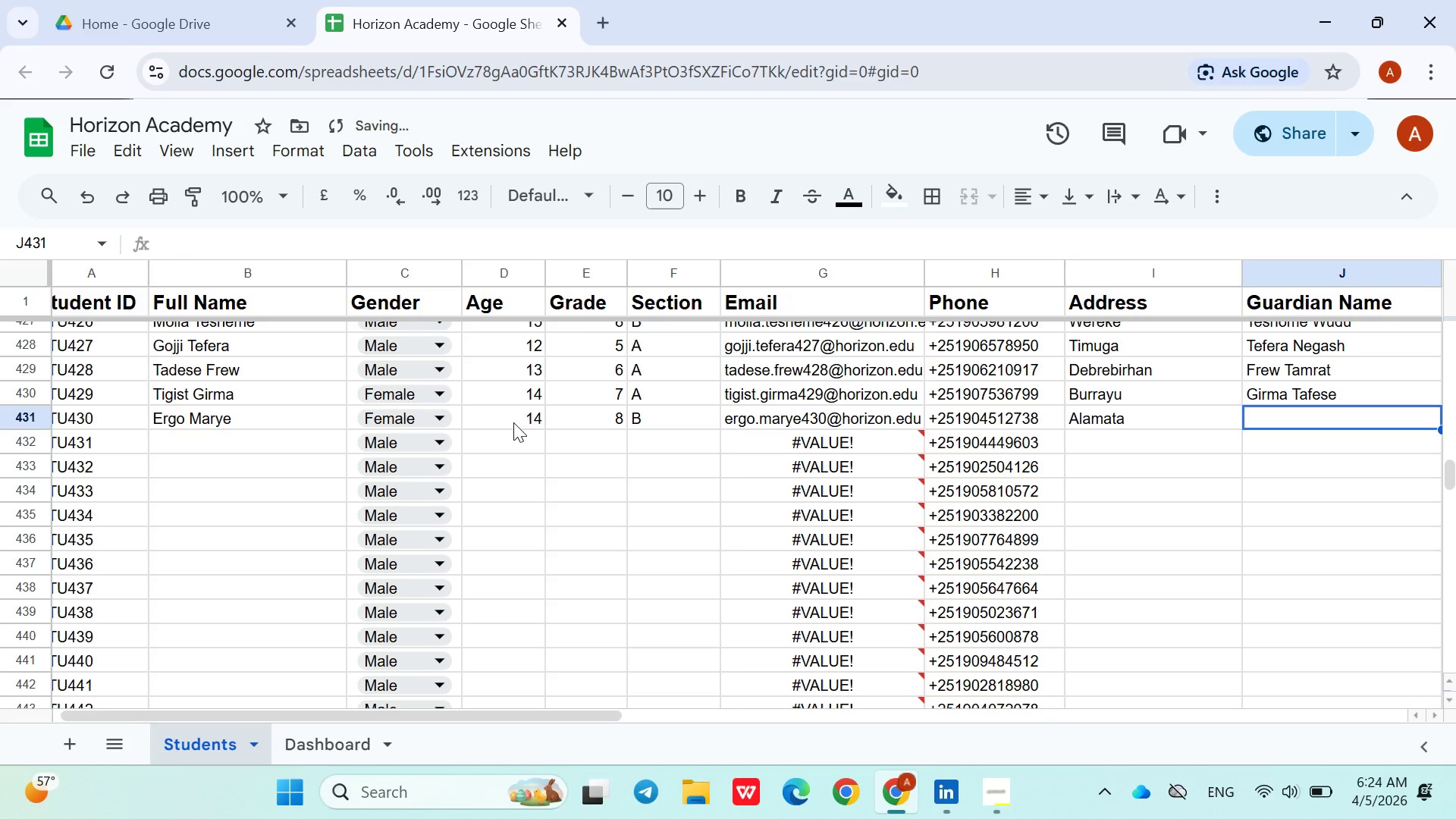 
type(Marye Demsew)
 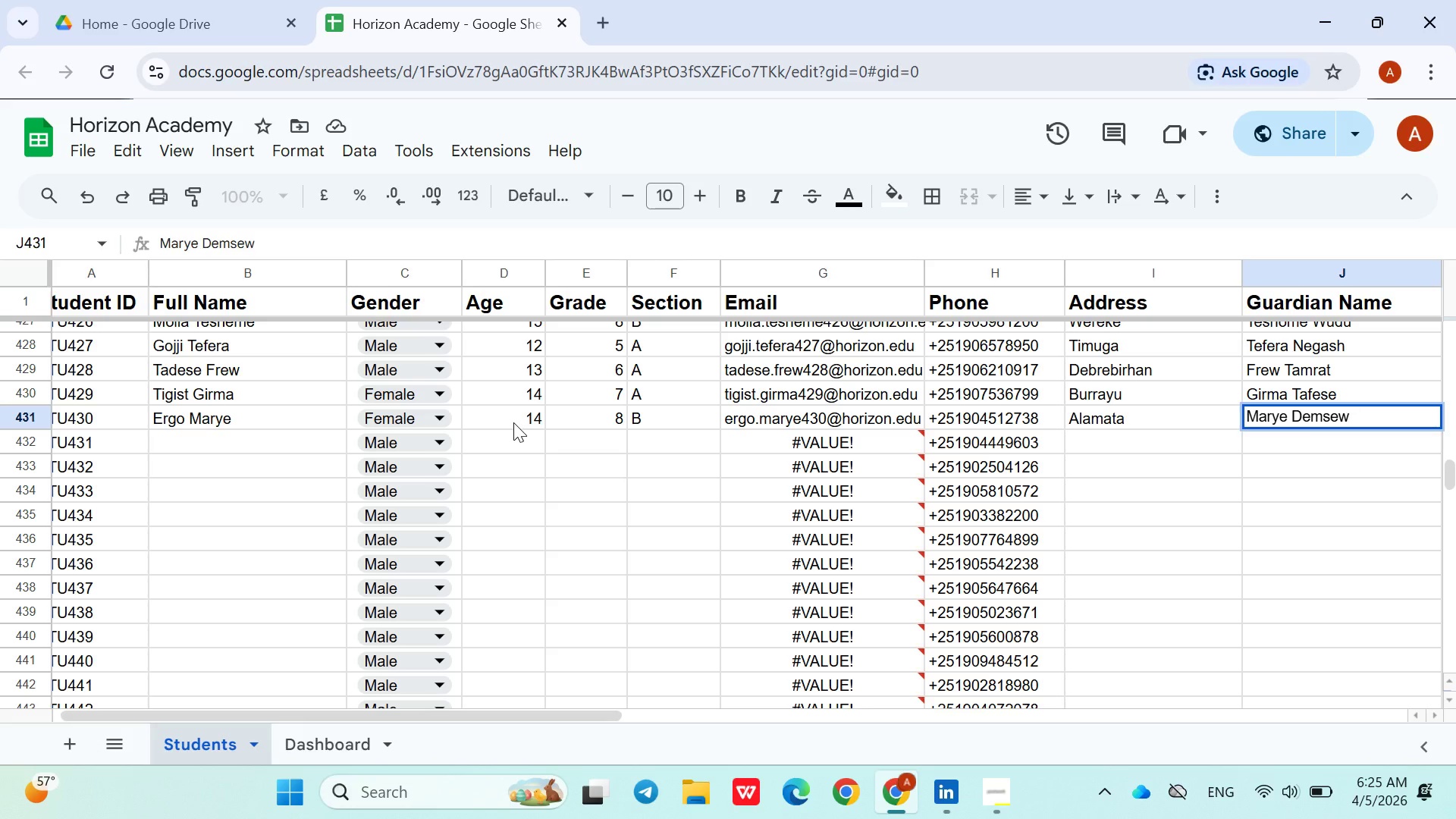 
 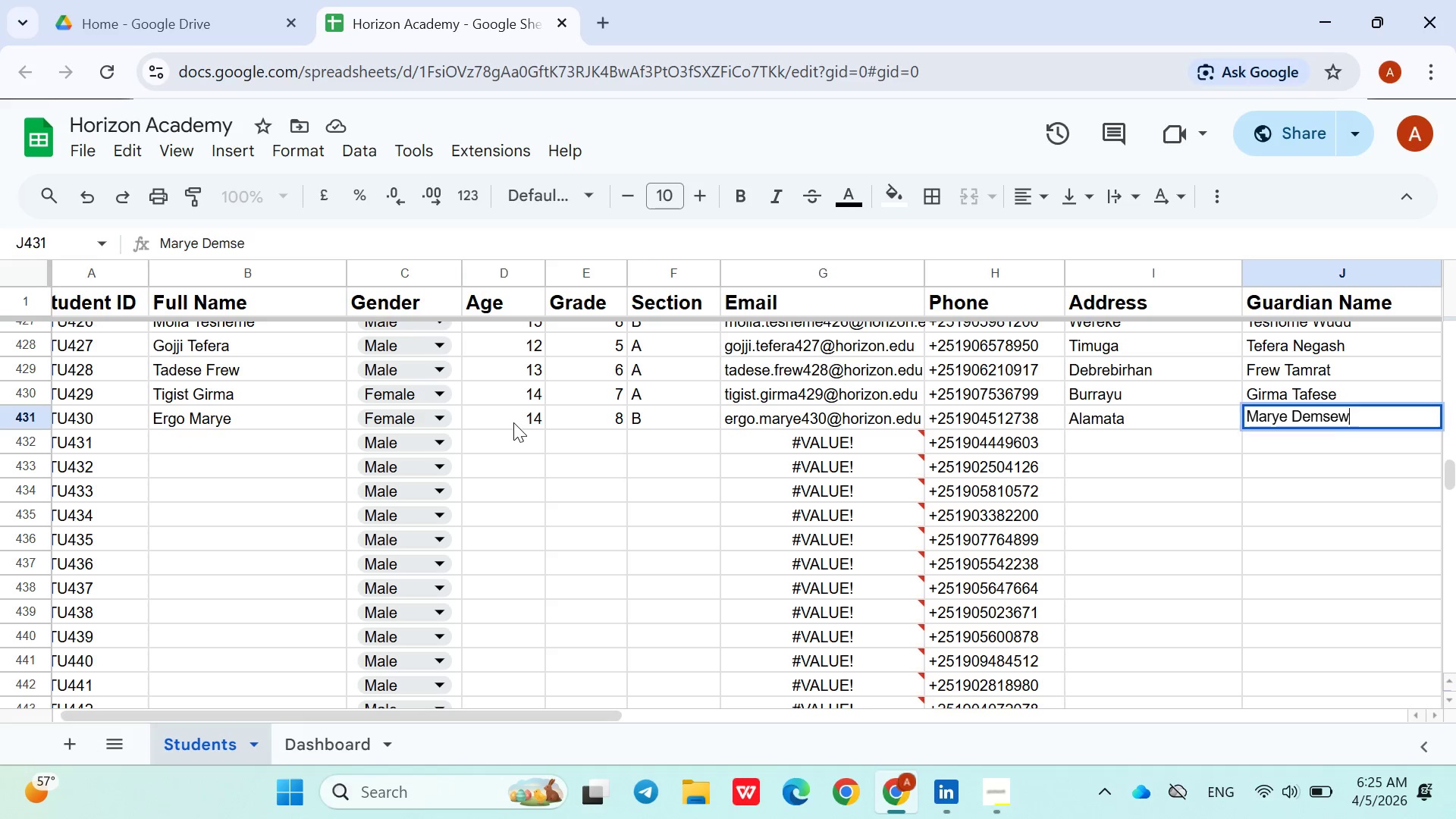 
key(ArrowDown)
 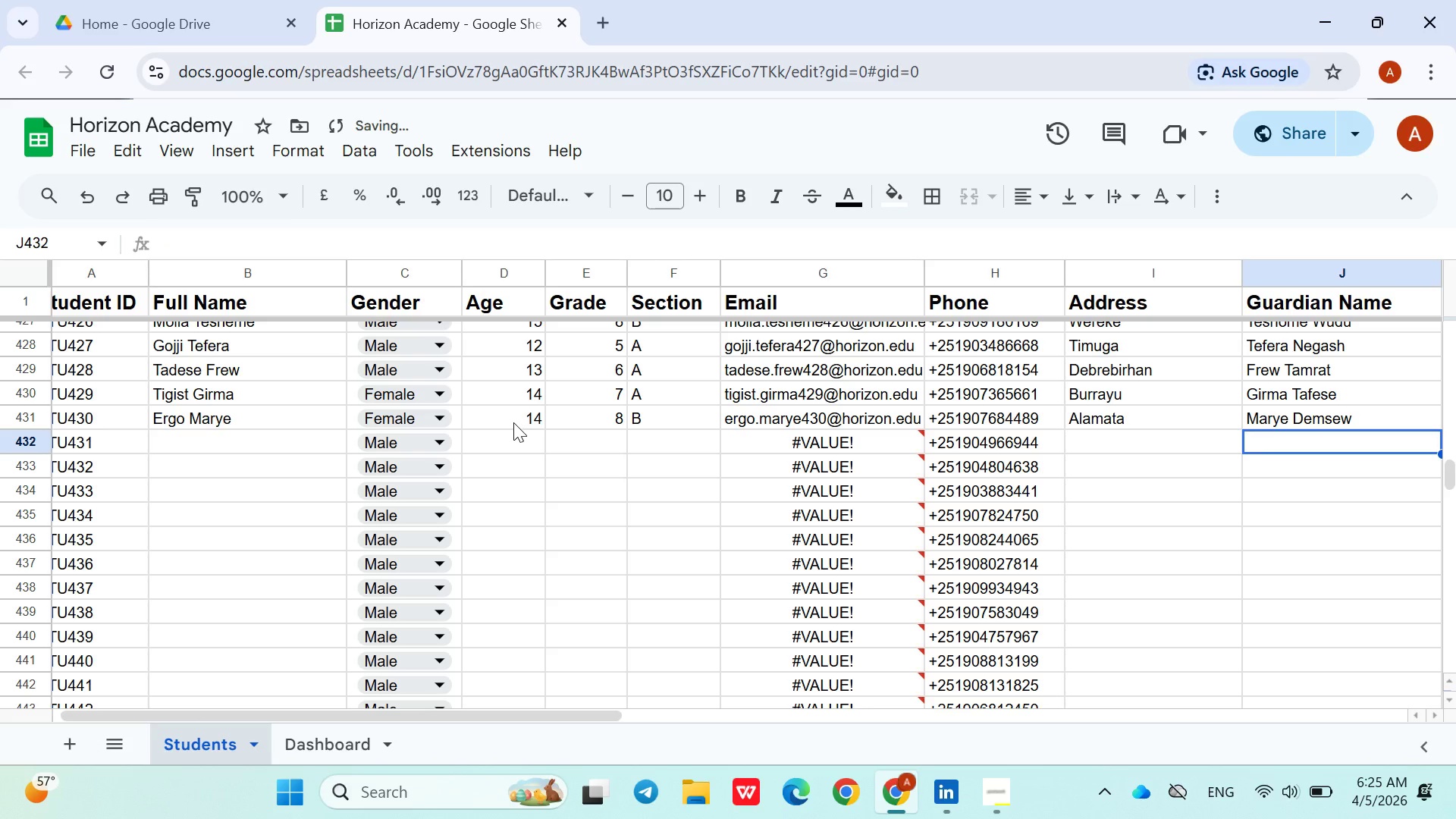 
hold_key(key=ControlRight, duration=1.11)
 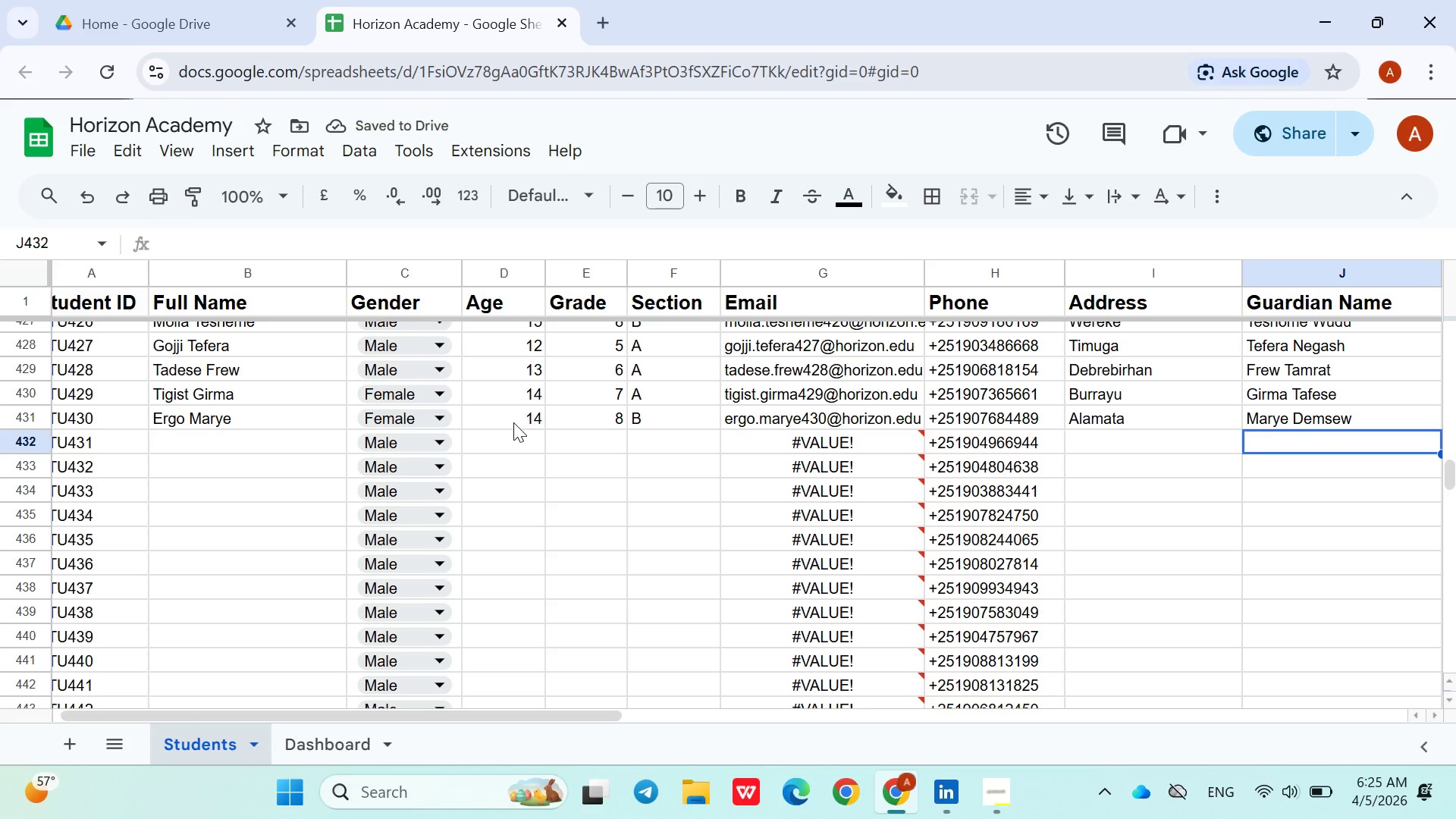 
hold_key(key=ArrowLeft, duration=0.95)
 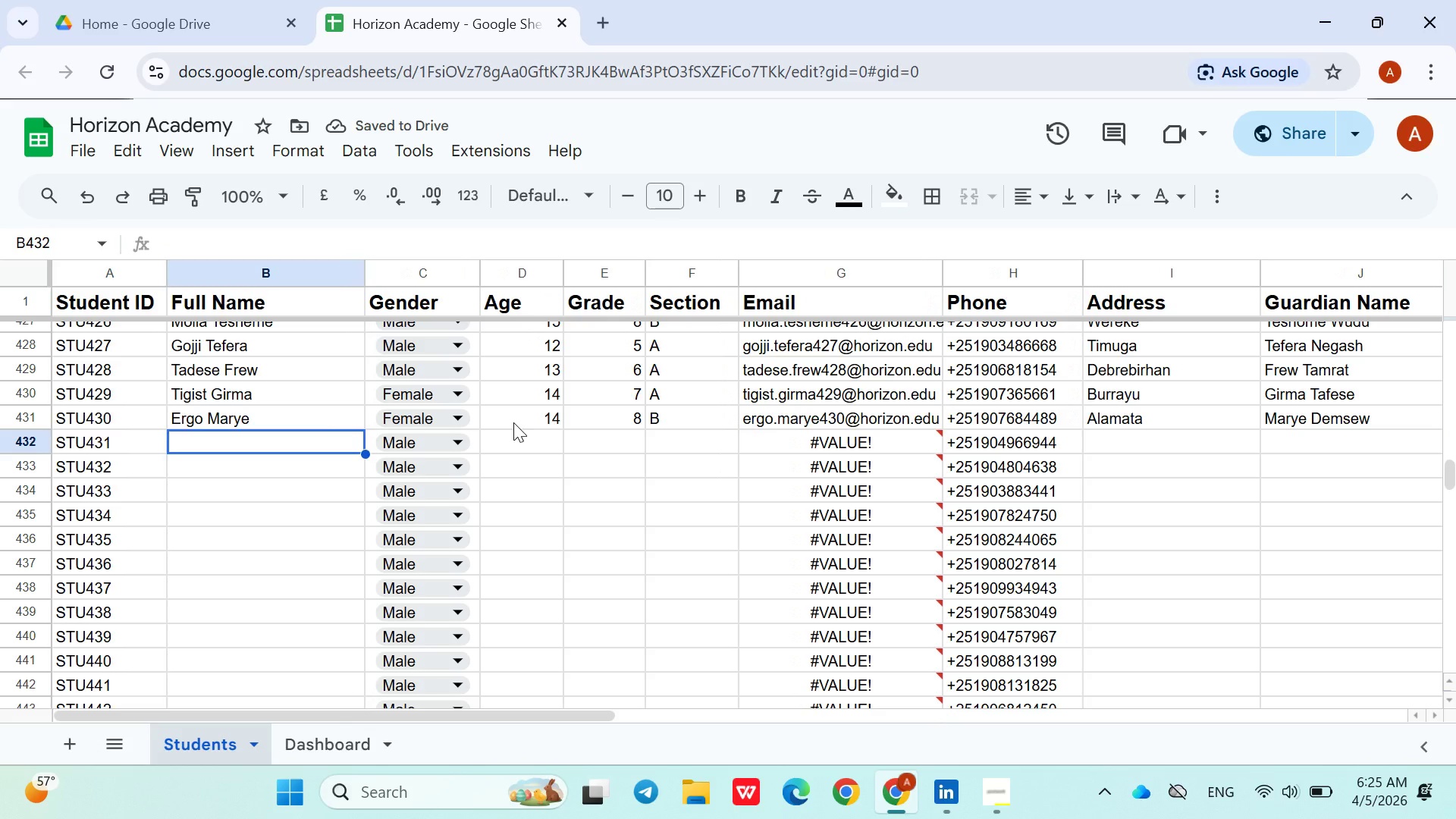 
key(ArrowRight)
 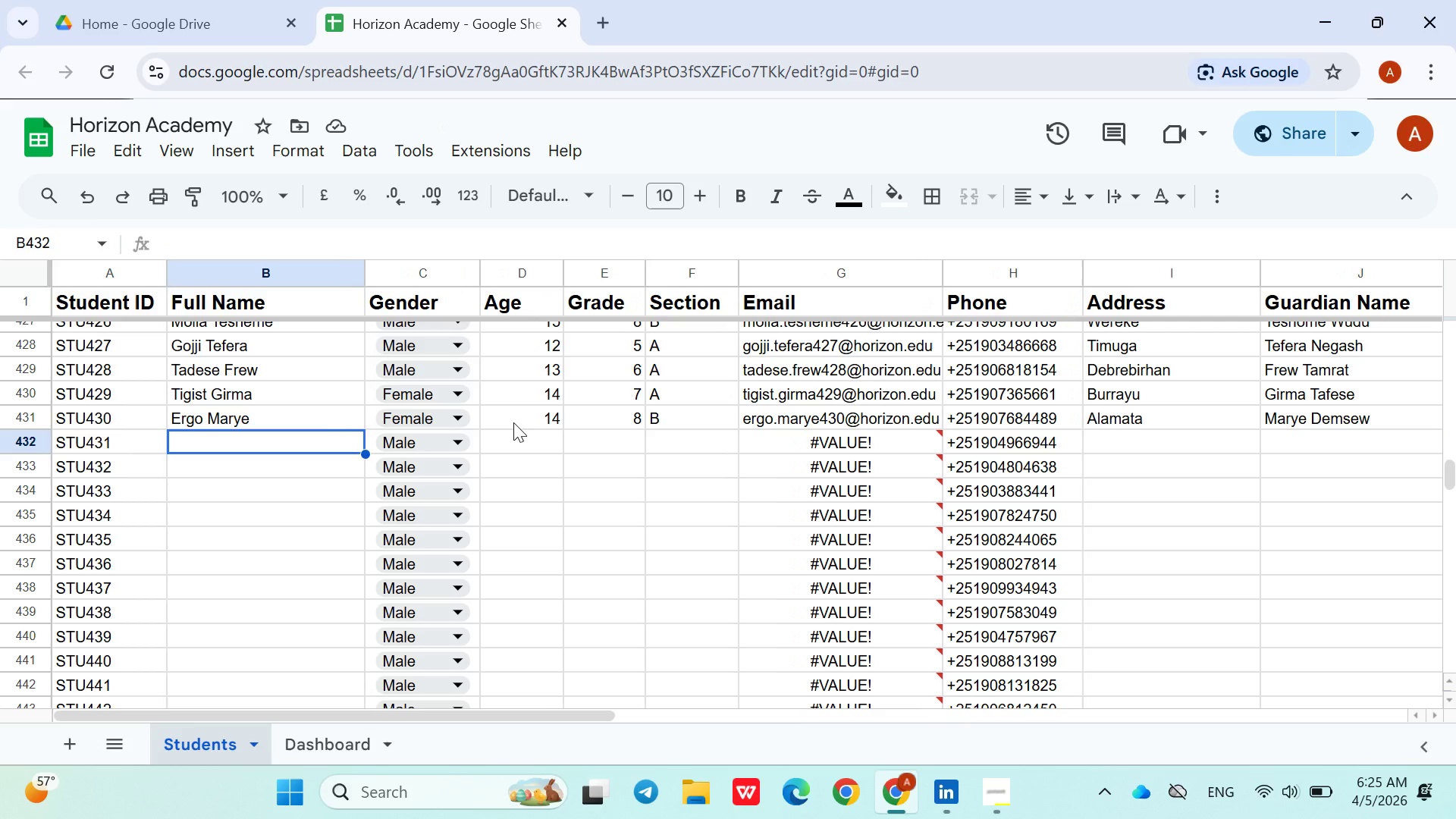 
wait(7.55)
 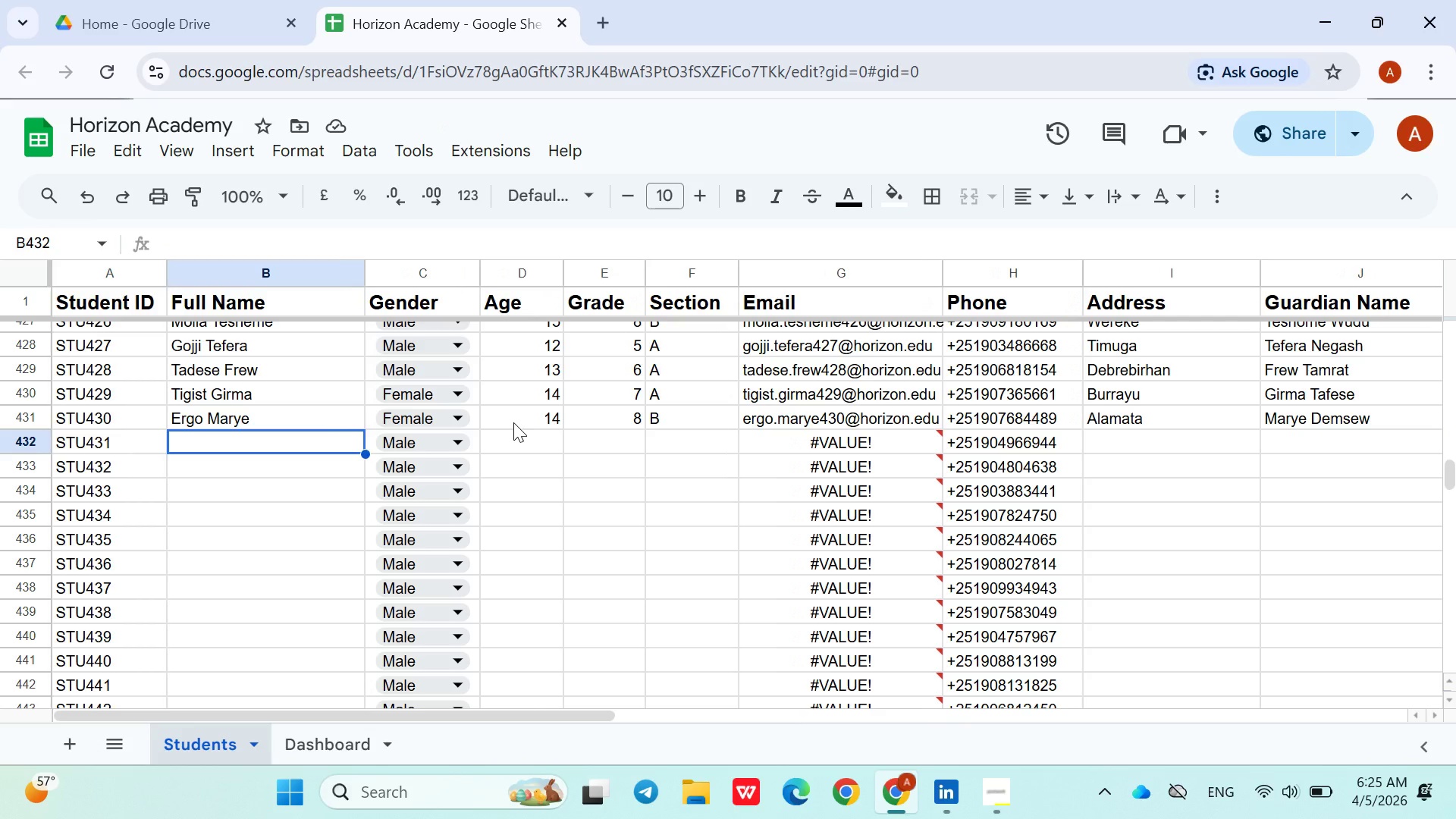 
type(Asalefech Shumye)
 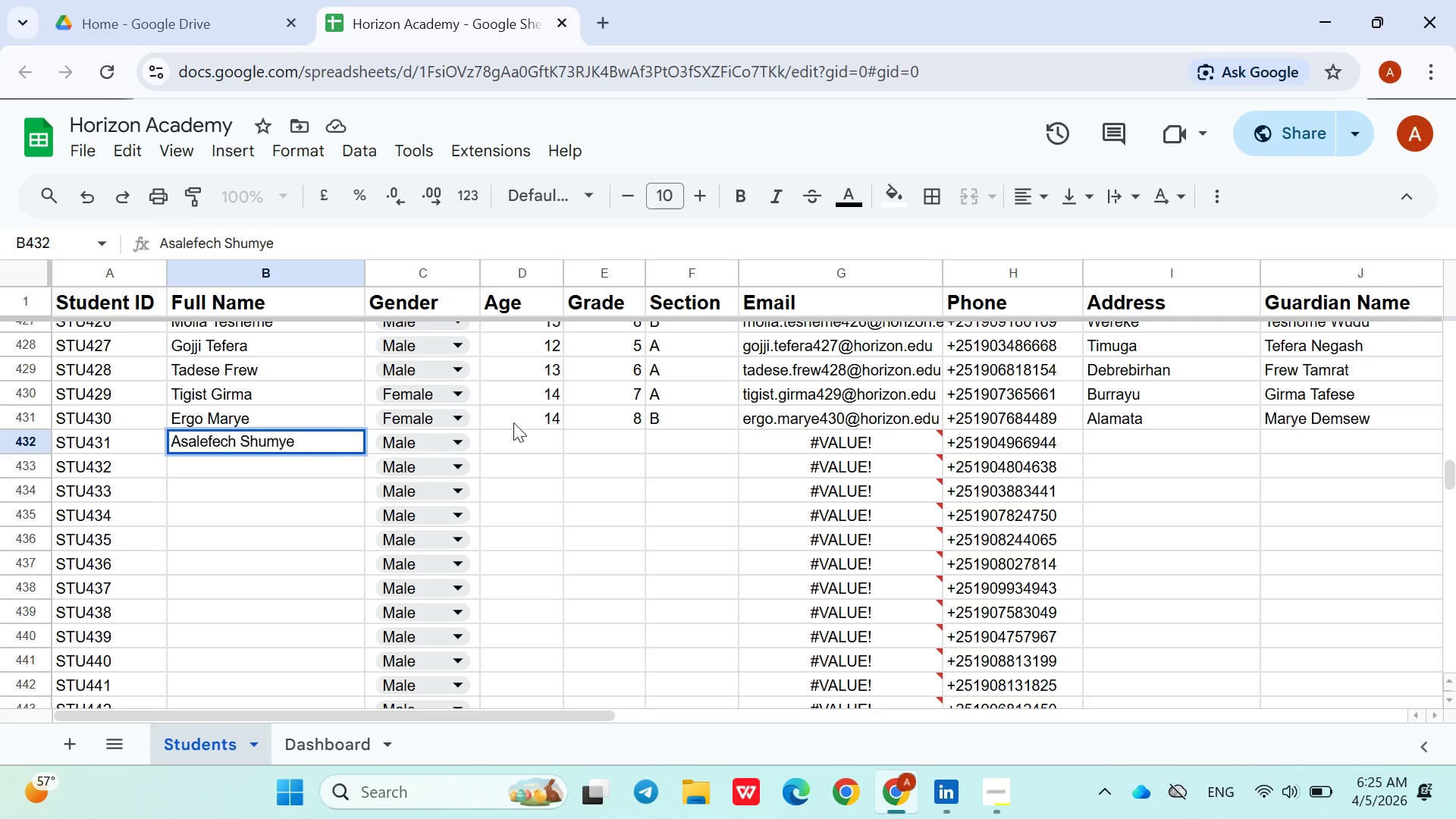 
left_click([466, 444])
 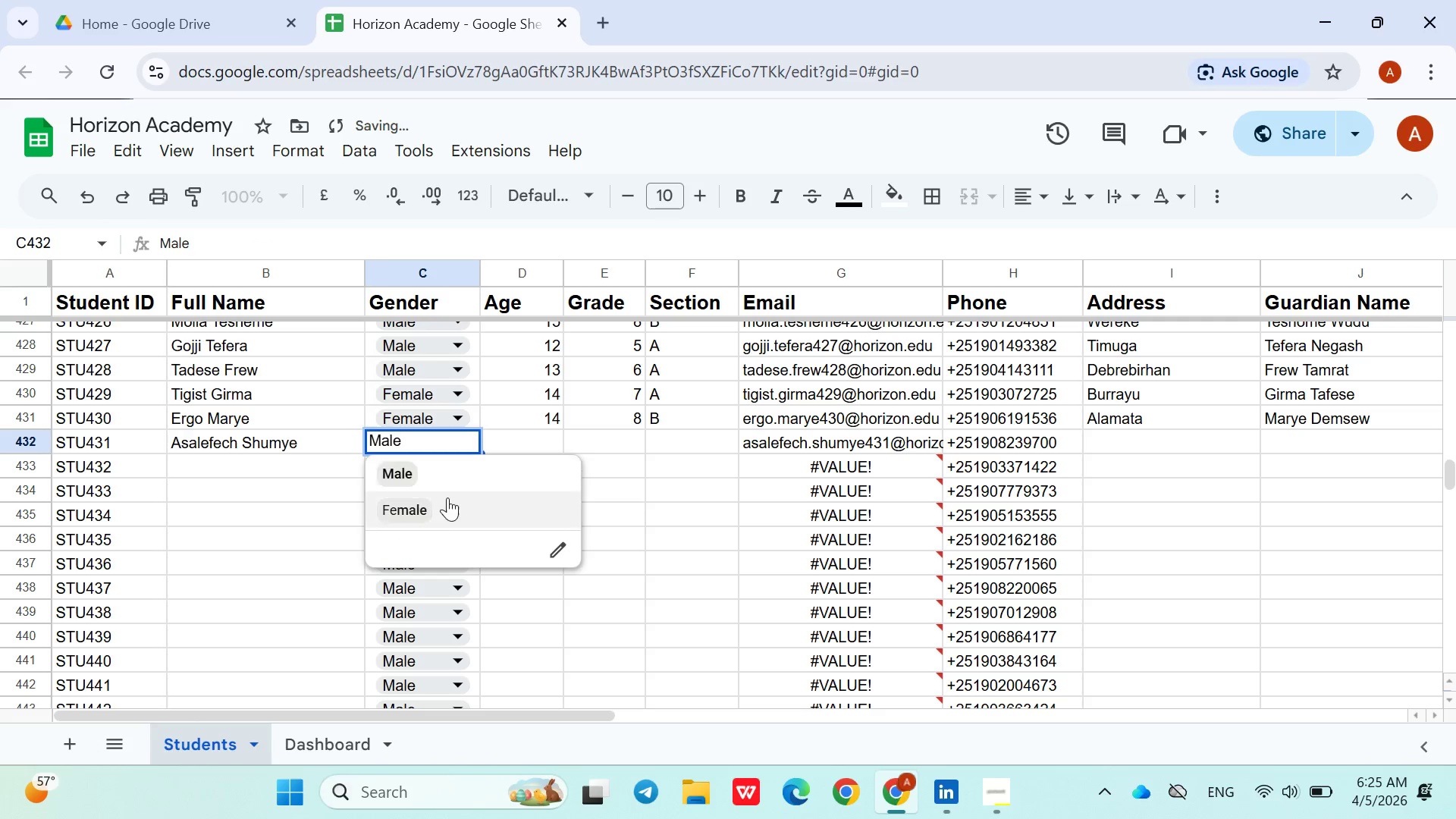 
left_click([447, 499])
 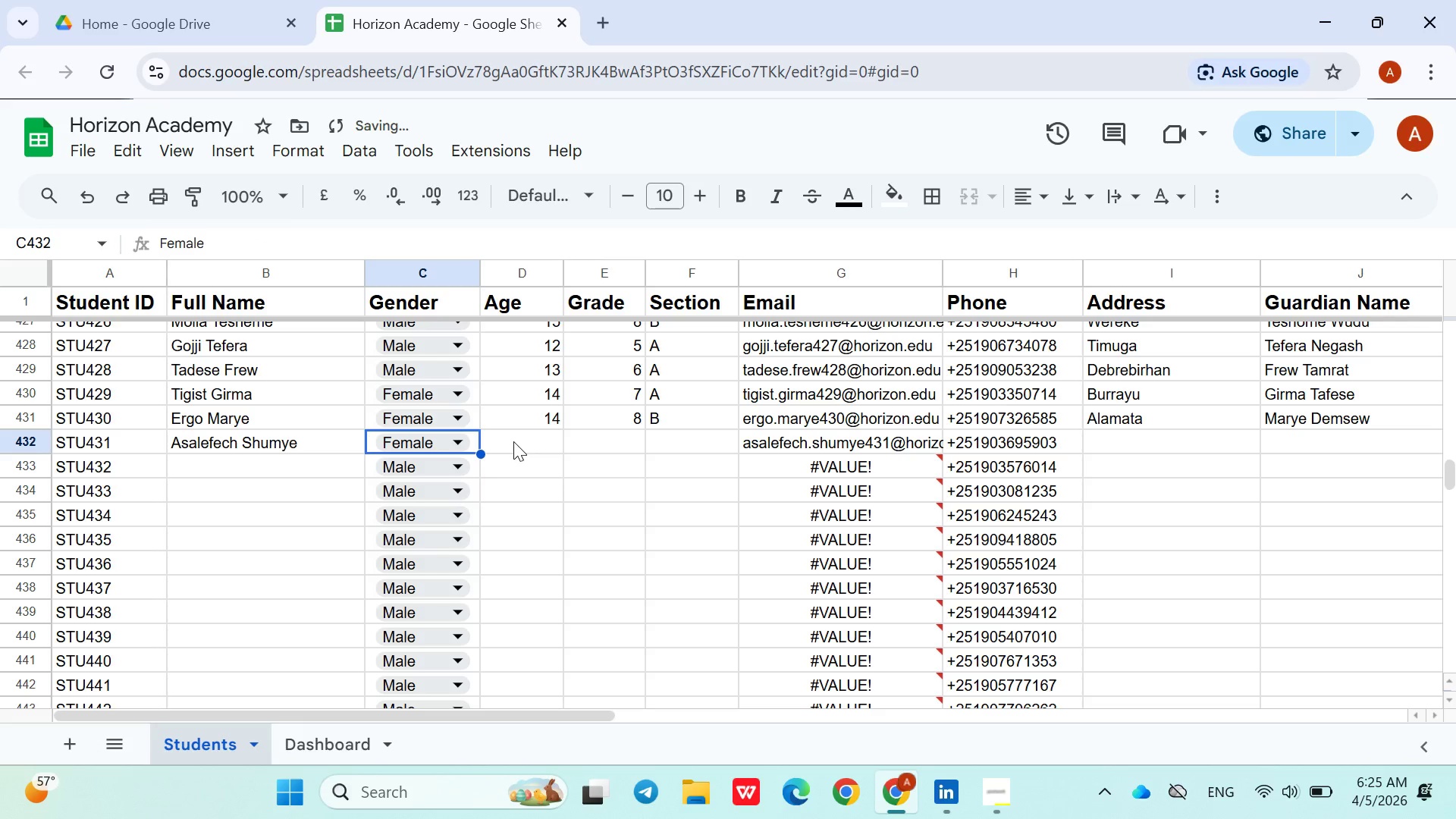 
left_click([516, 441])
 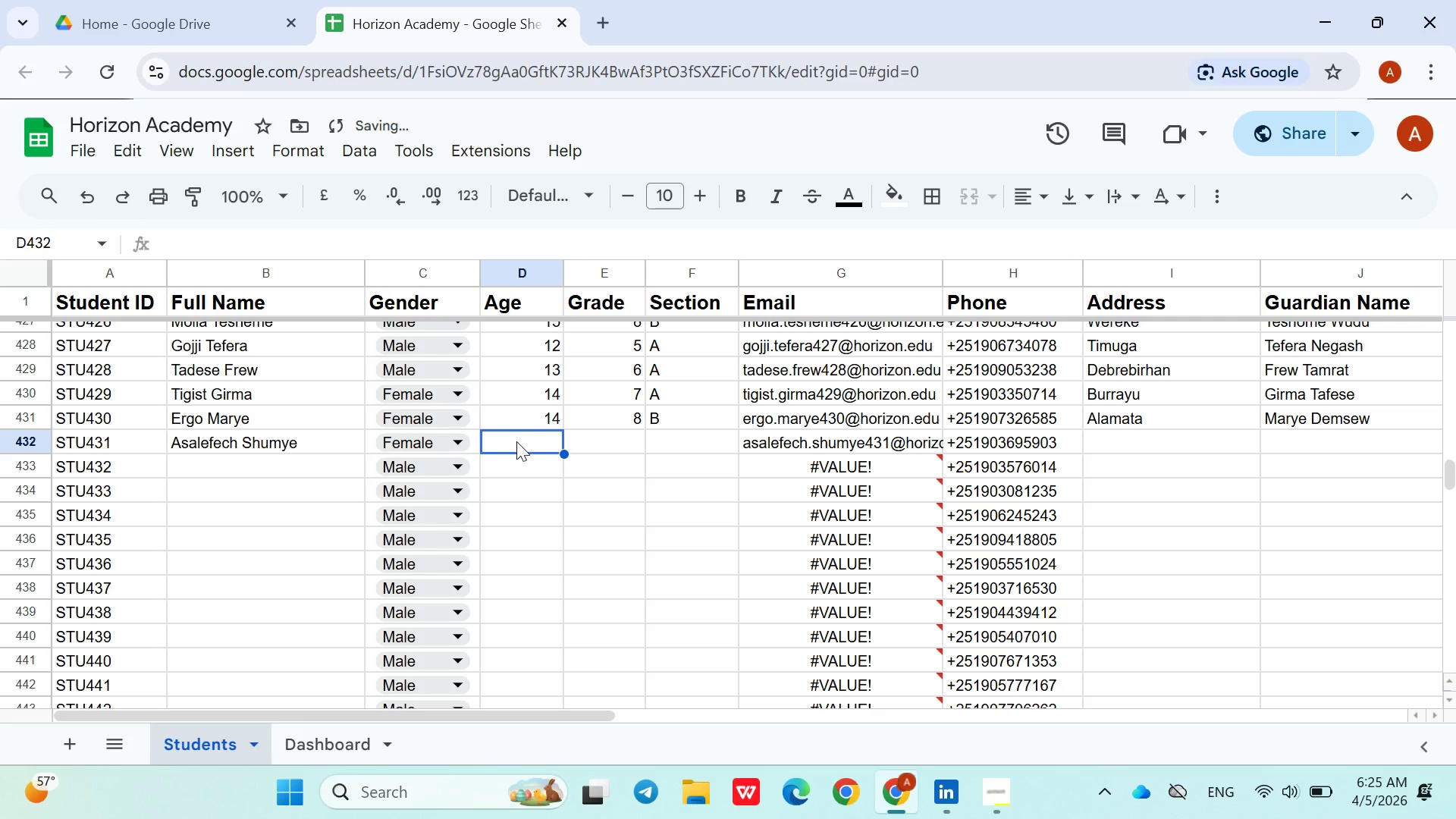 
type(18)
 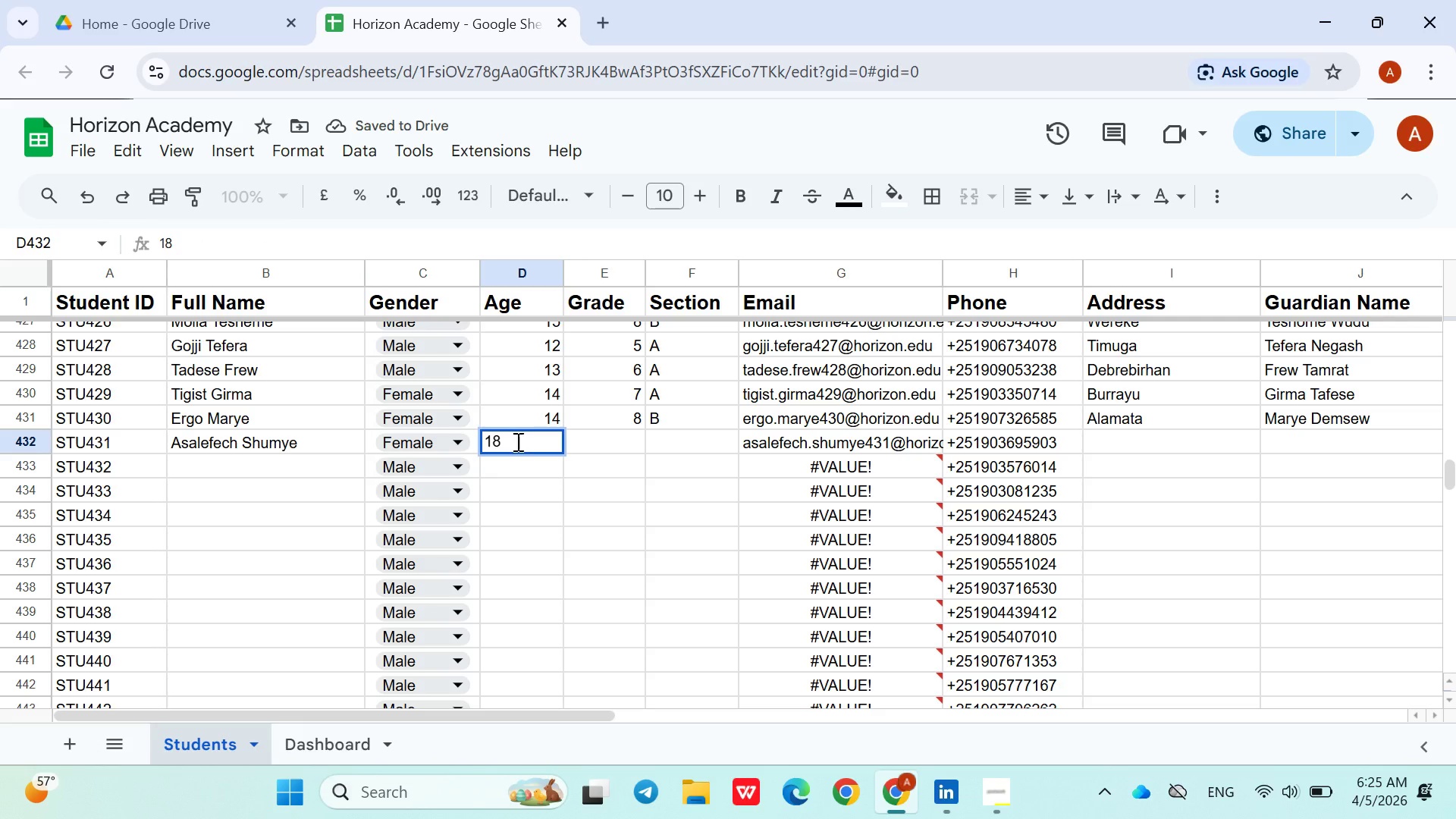 
key(ArrowRight)
 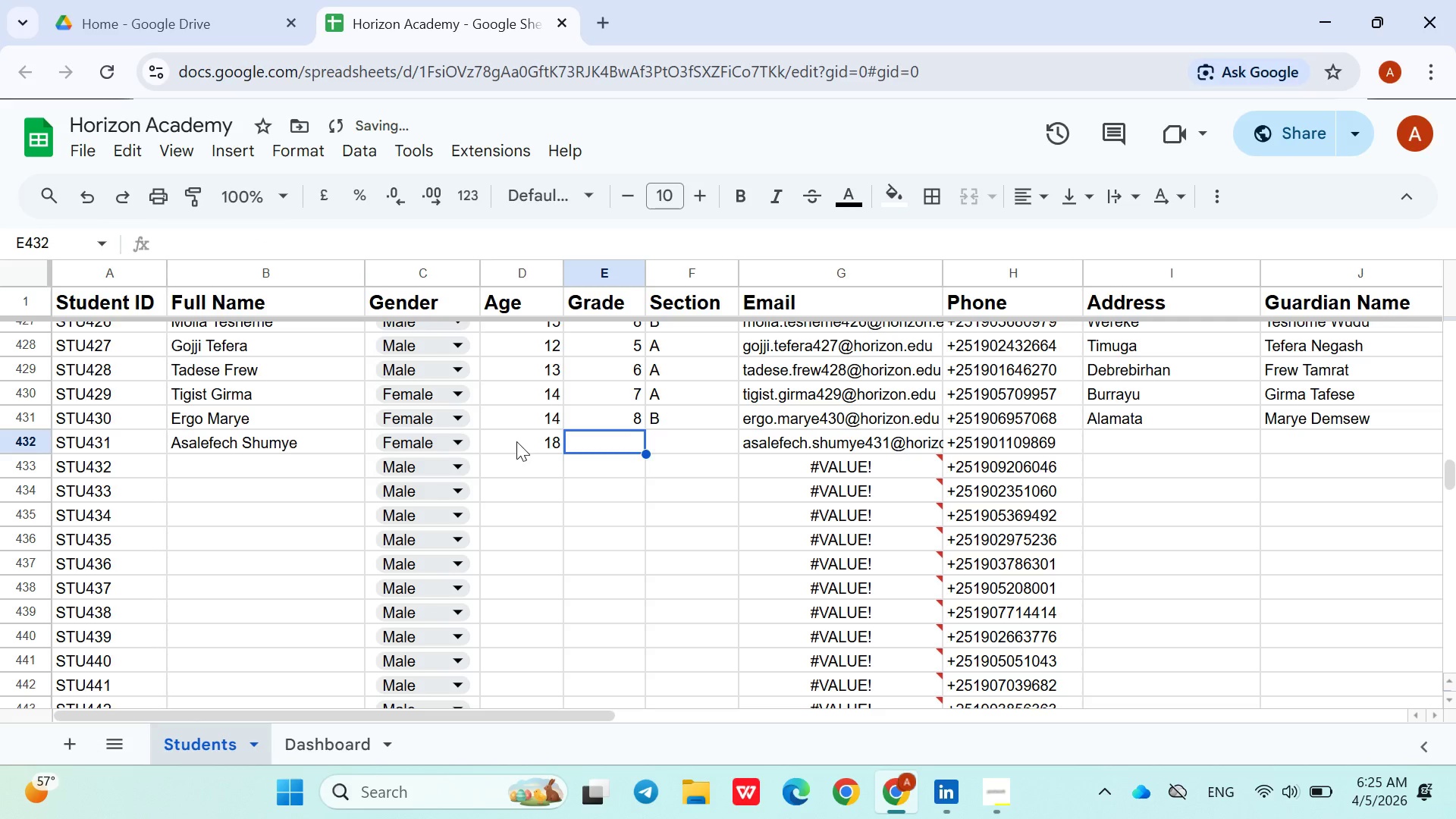 
type(12)
 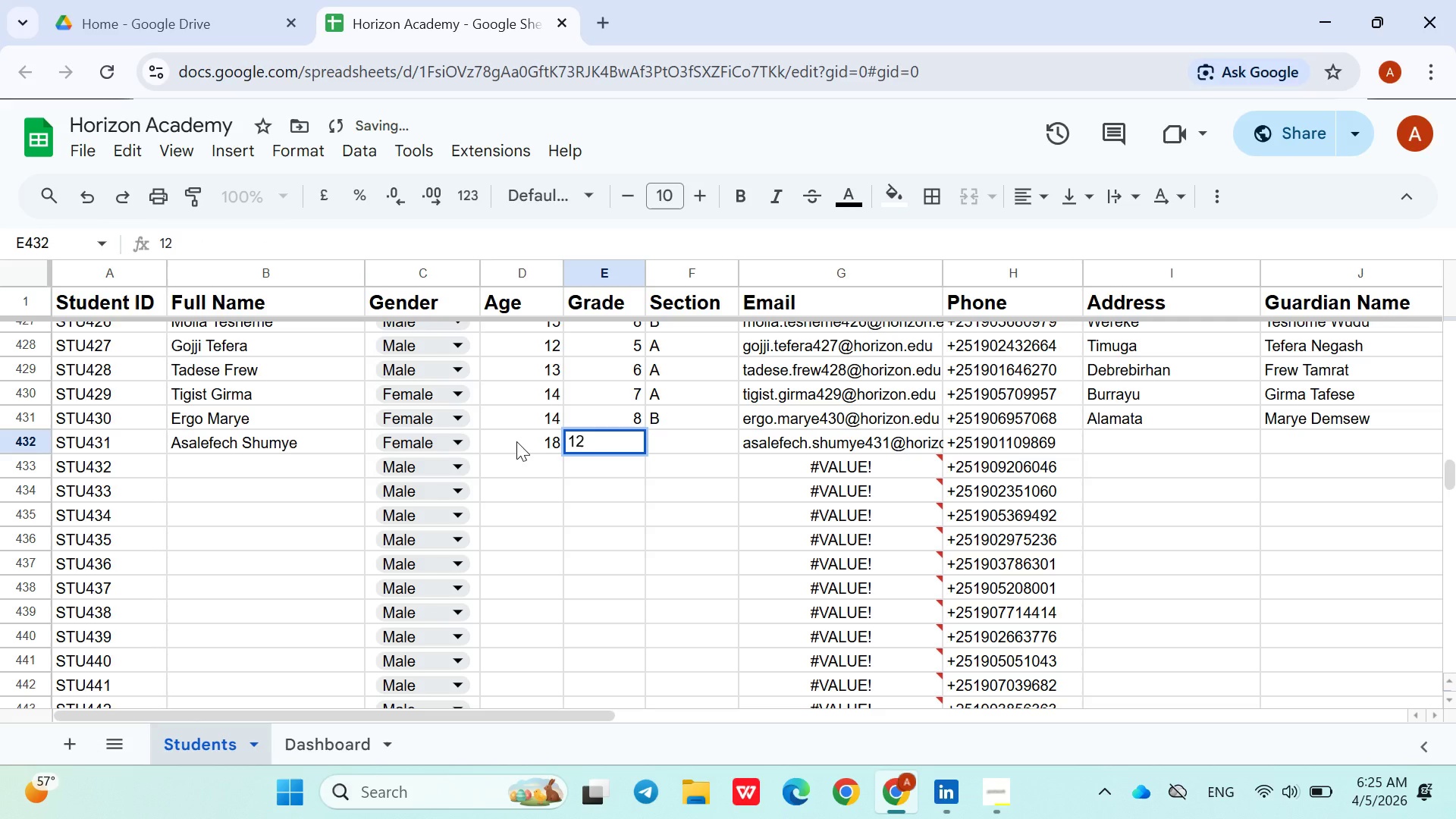 
key(ArrowRight)
 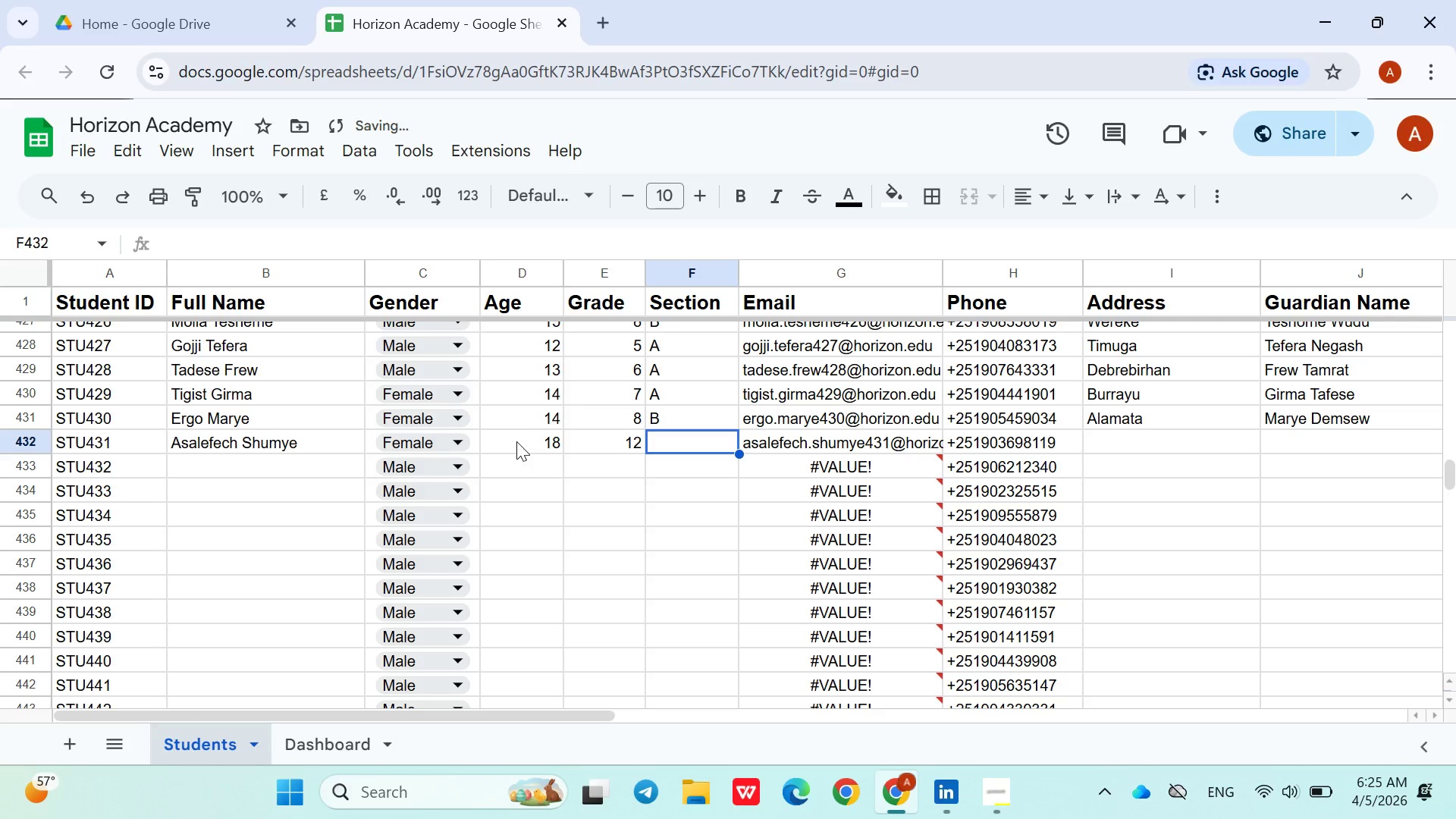 
key(Shift+A)
 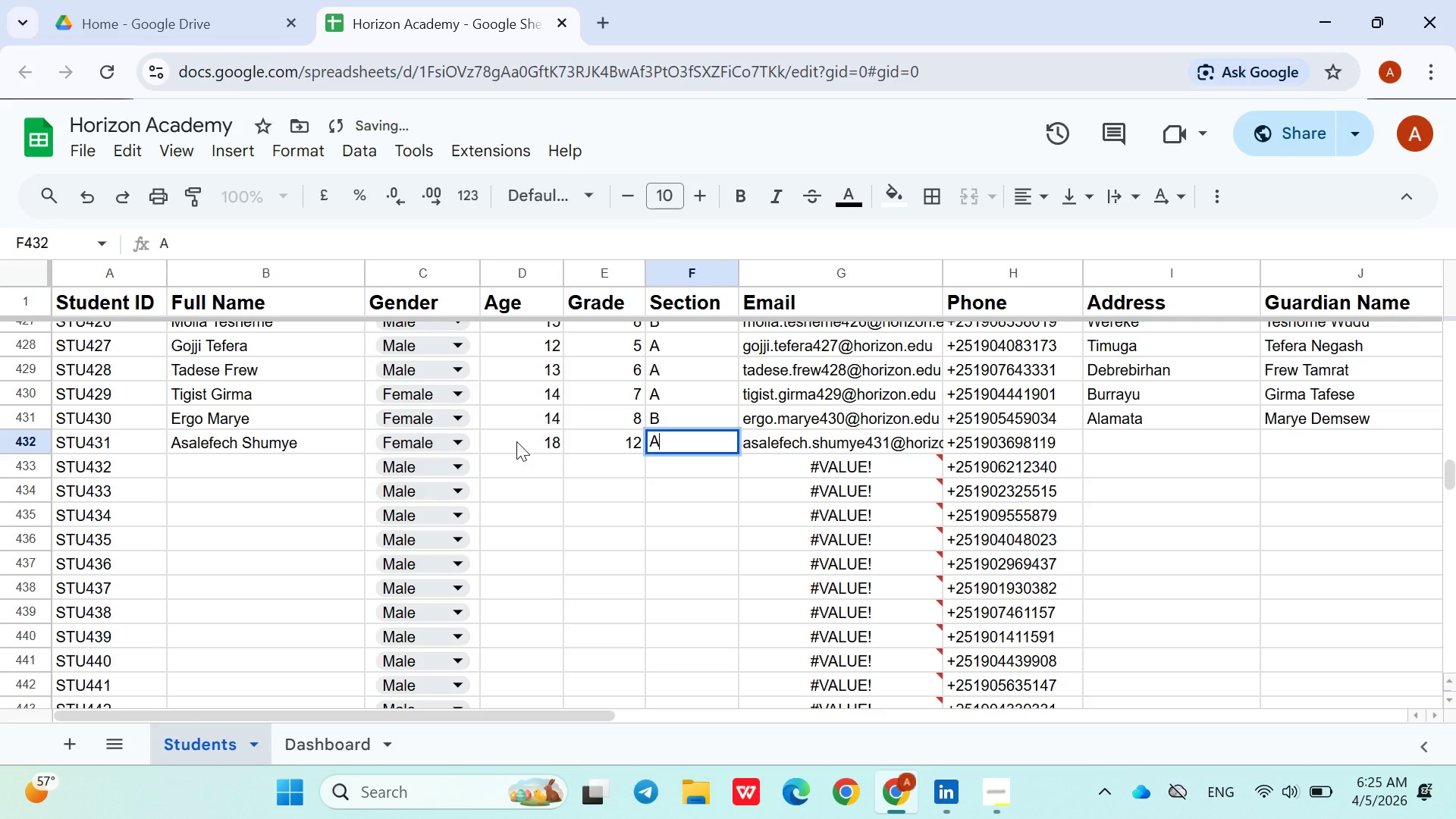 
key(ArrowRight)
 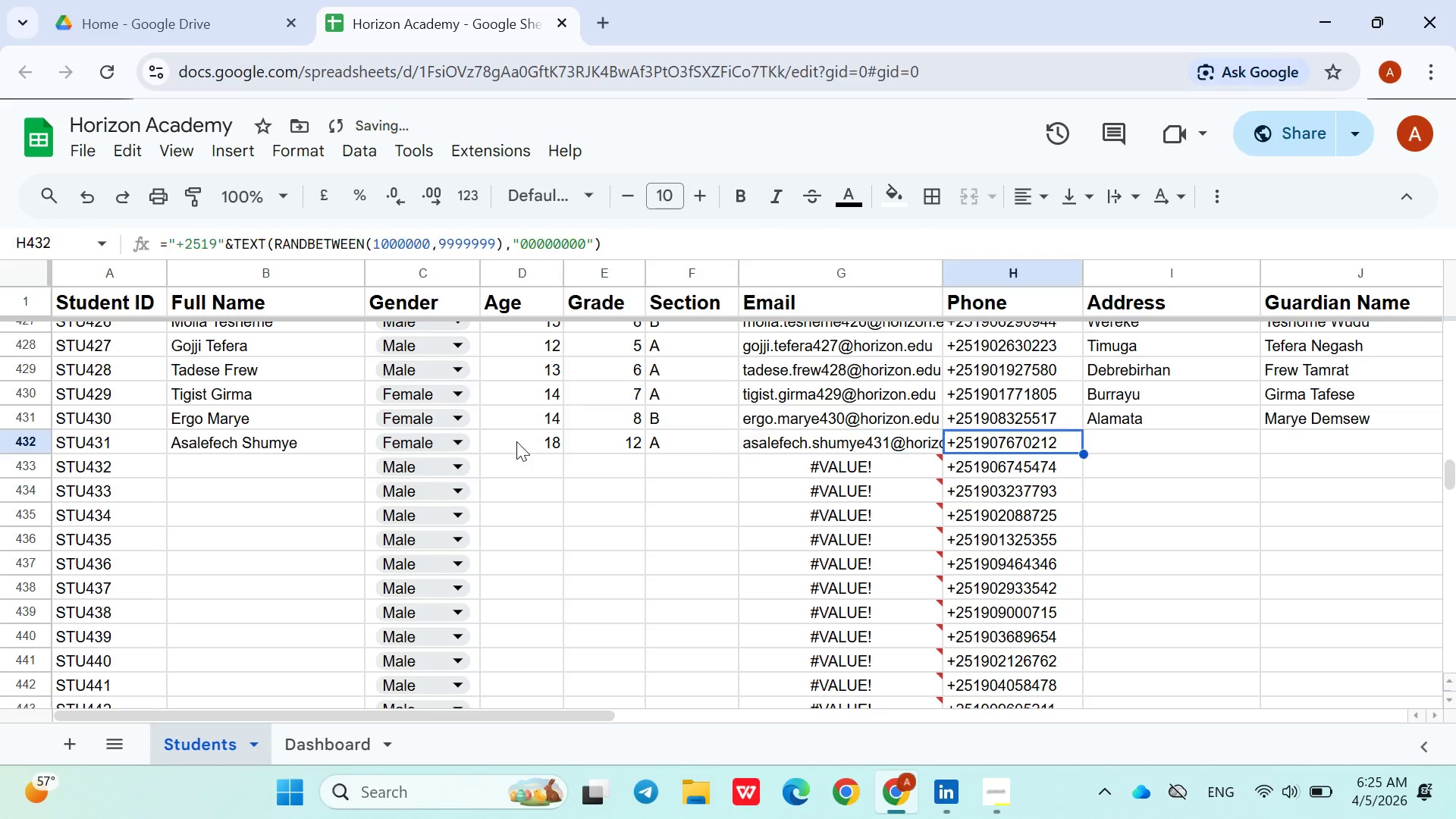 
key(ArrowRight)
 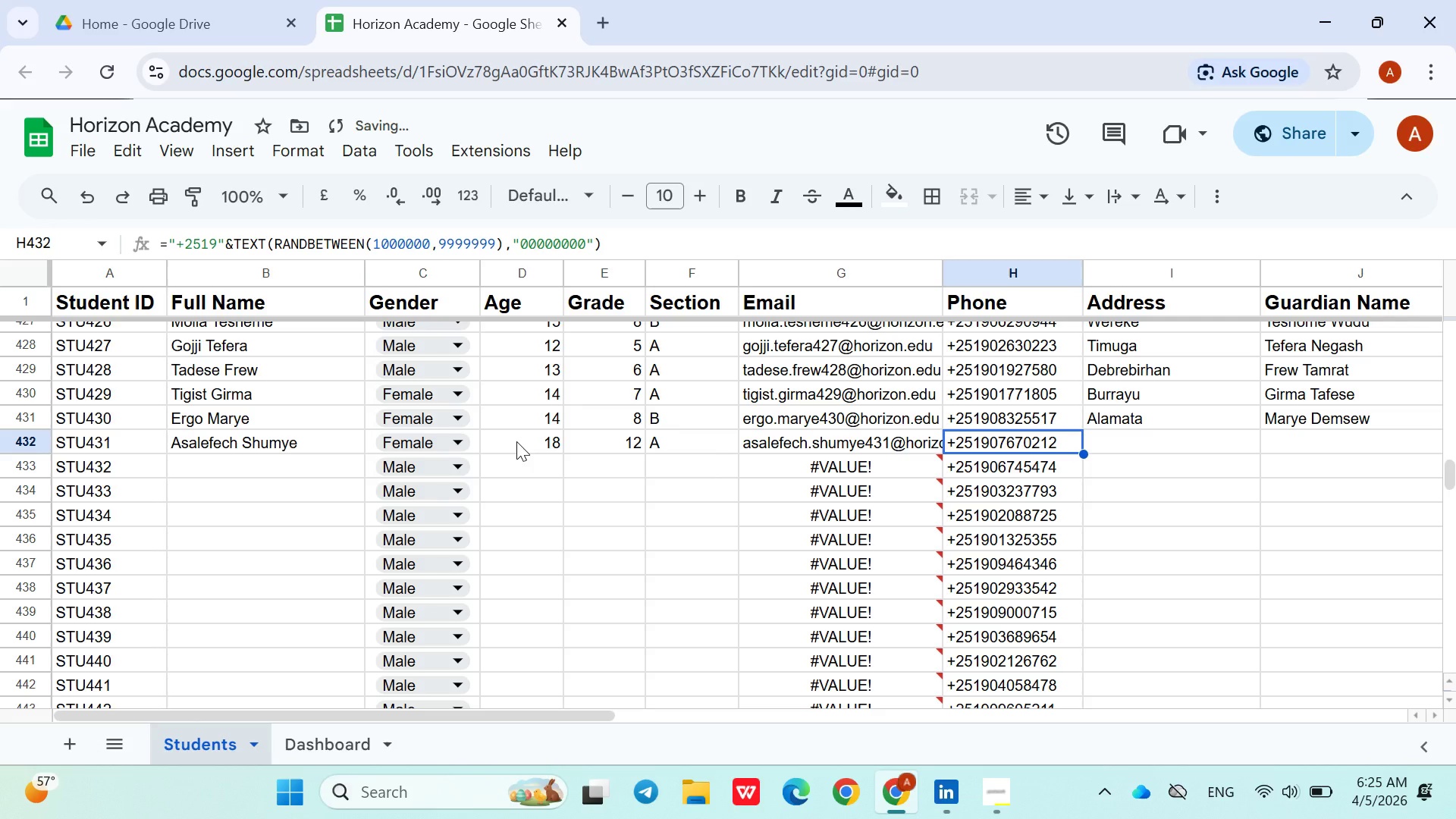 
key(ArrowRight)
 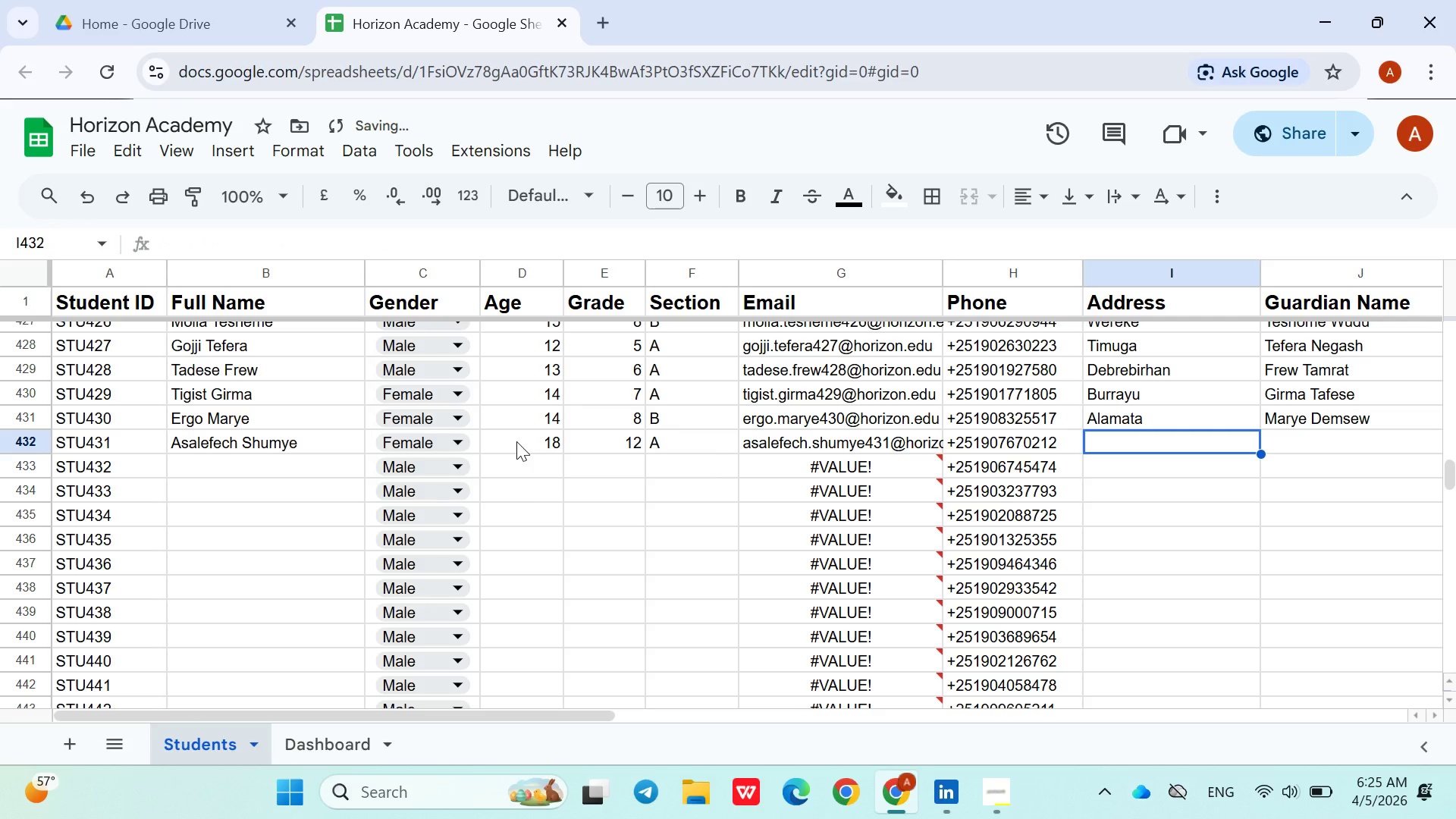 
type(Kore)
 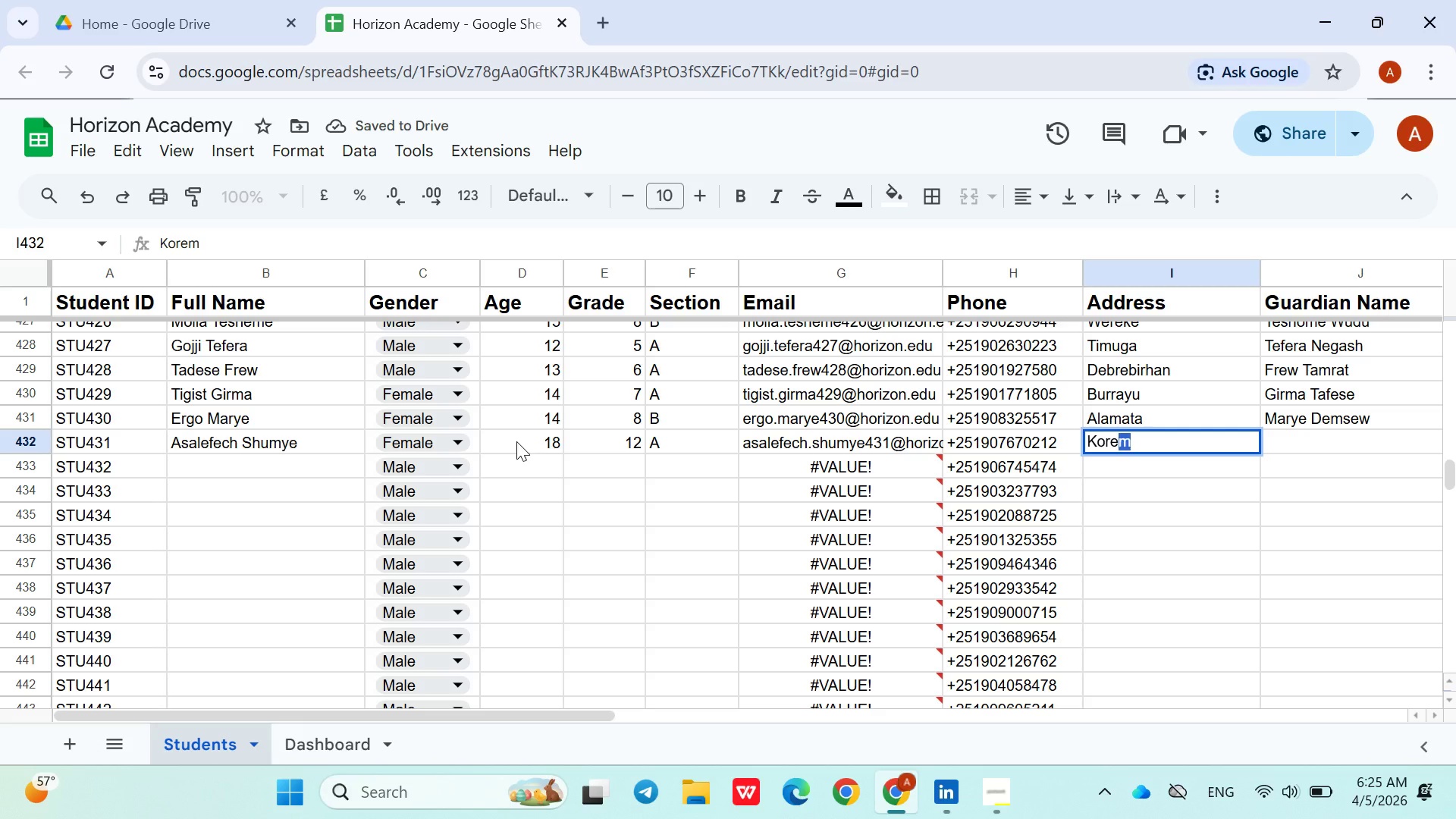 
key(ArrowRight)
 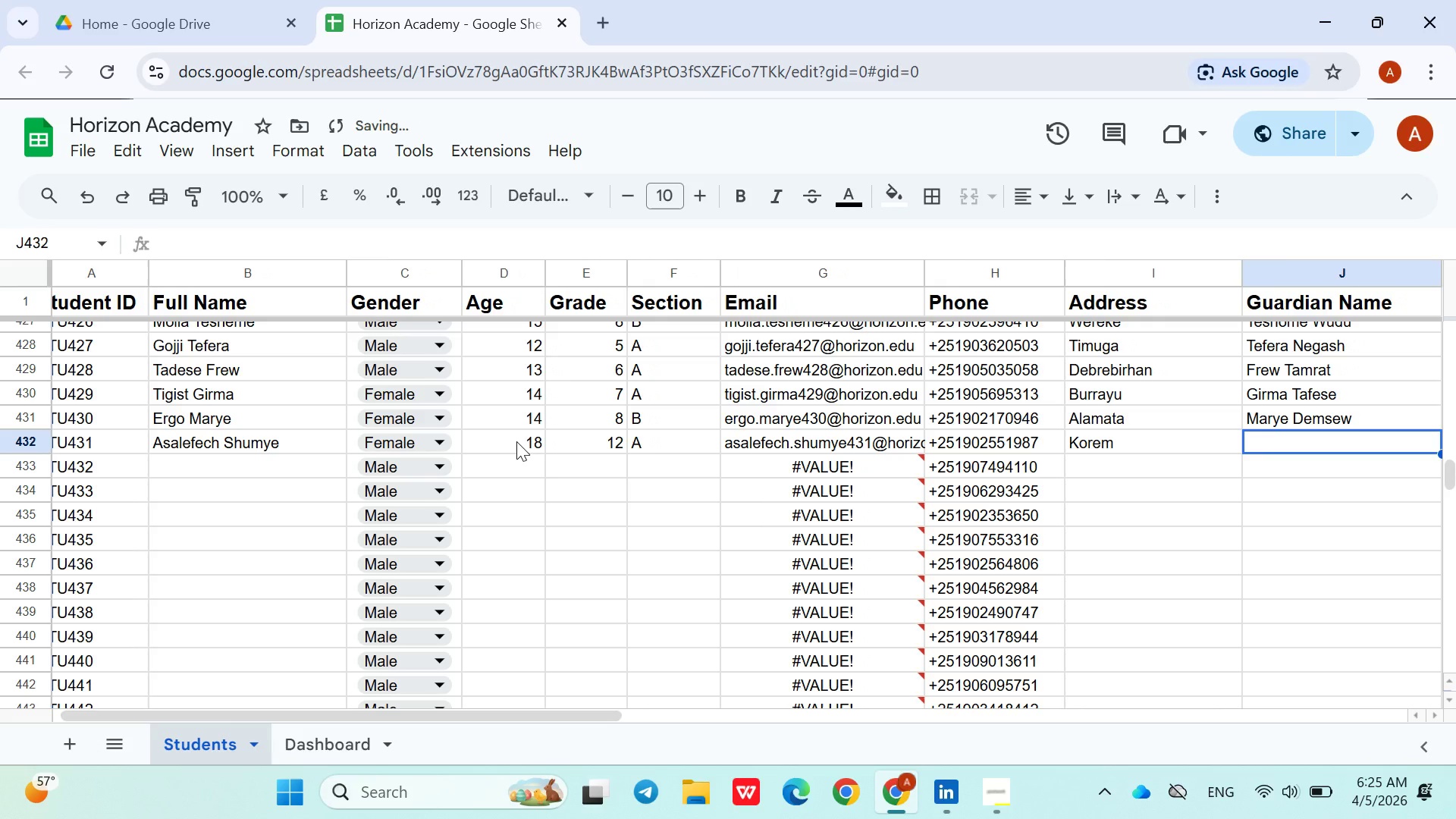 
type(Shumye Abeba)
 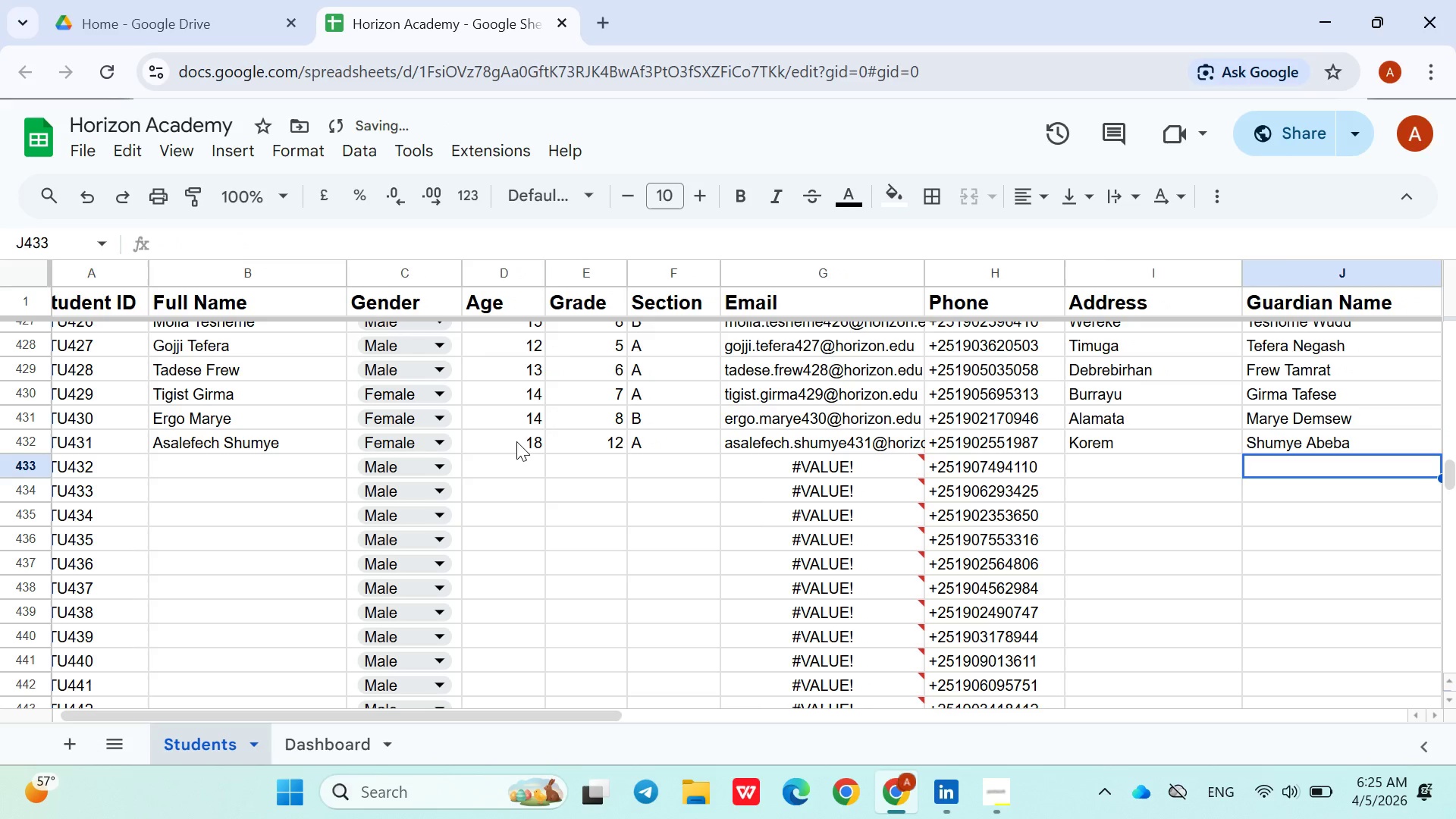 
 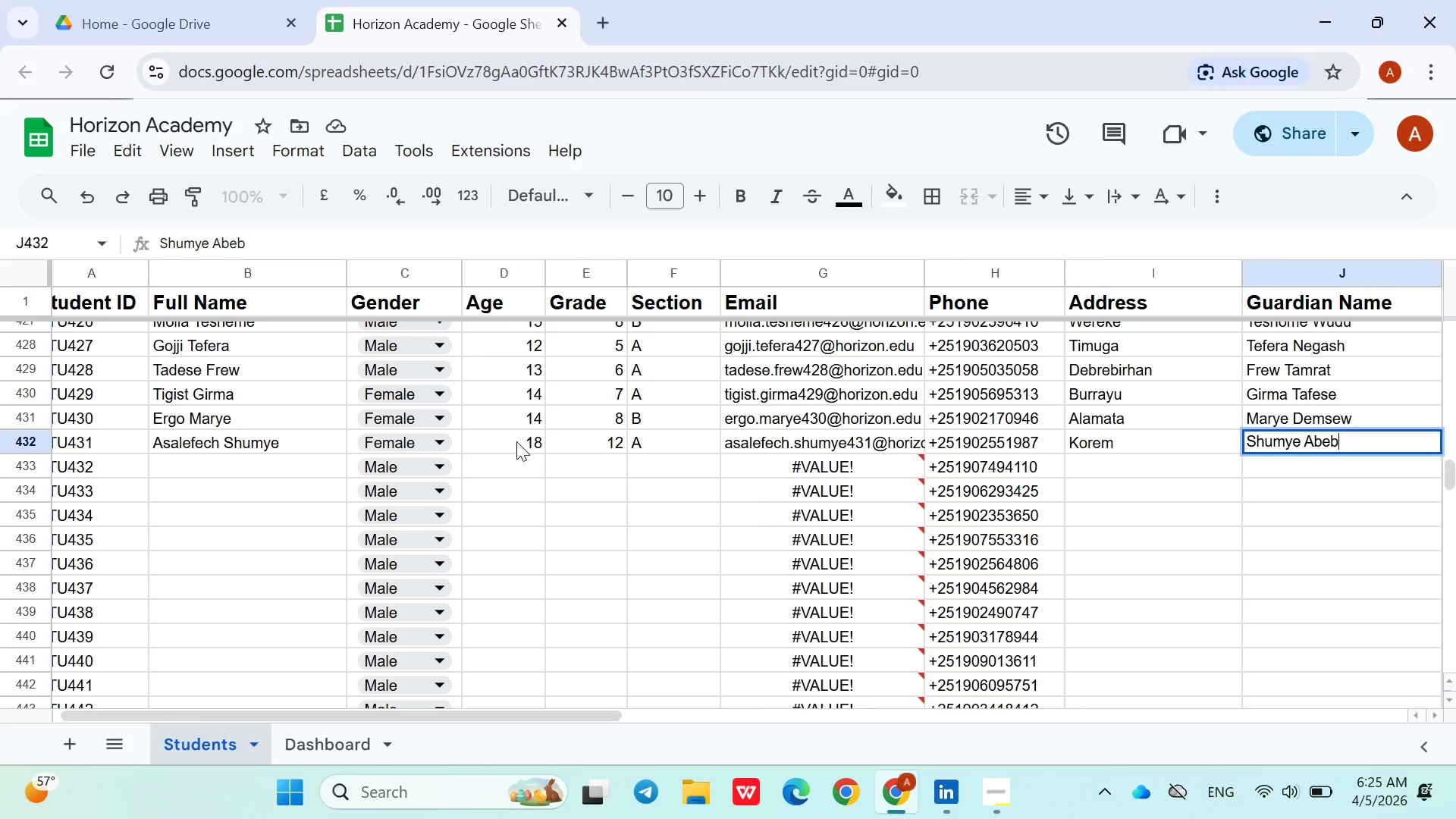 
key(ArrowDown)
 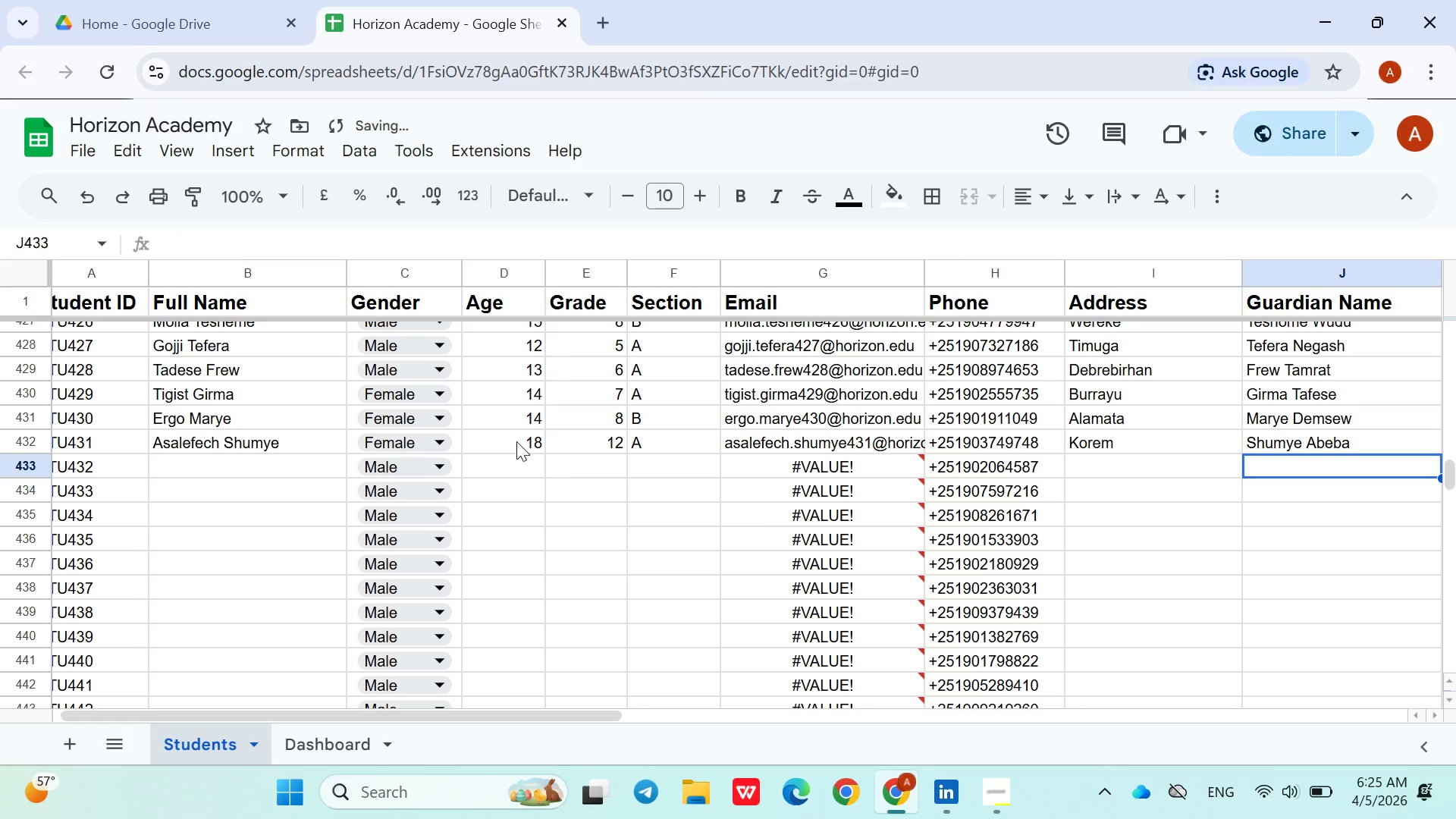 
key(ArrowLeft)
 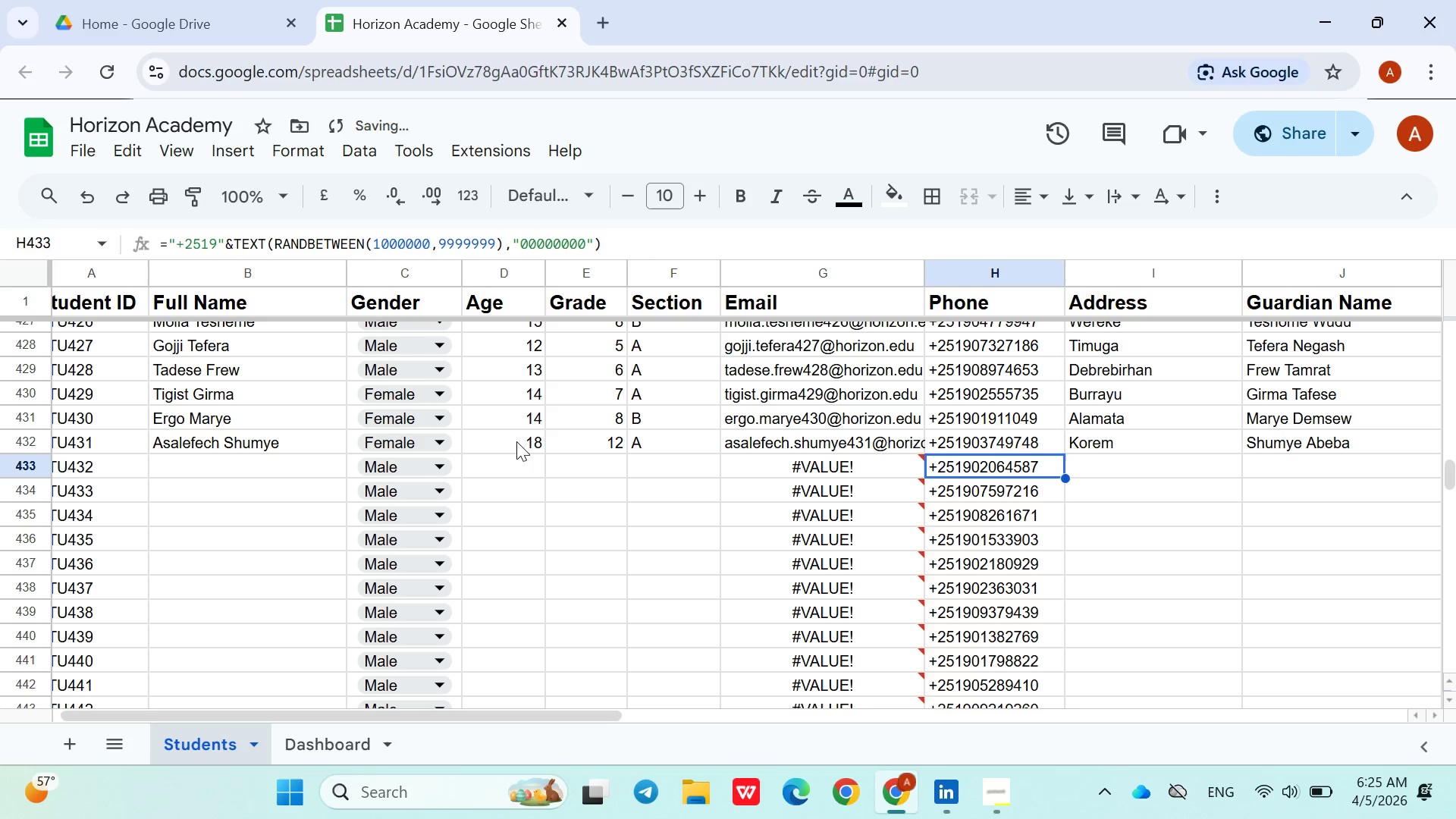 
key(ArrowLeft)
 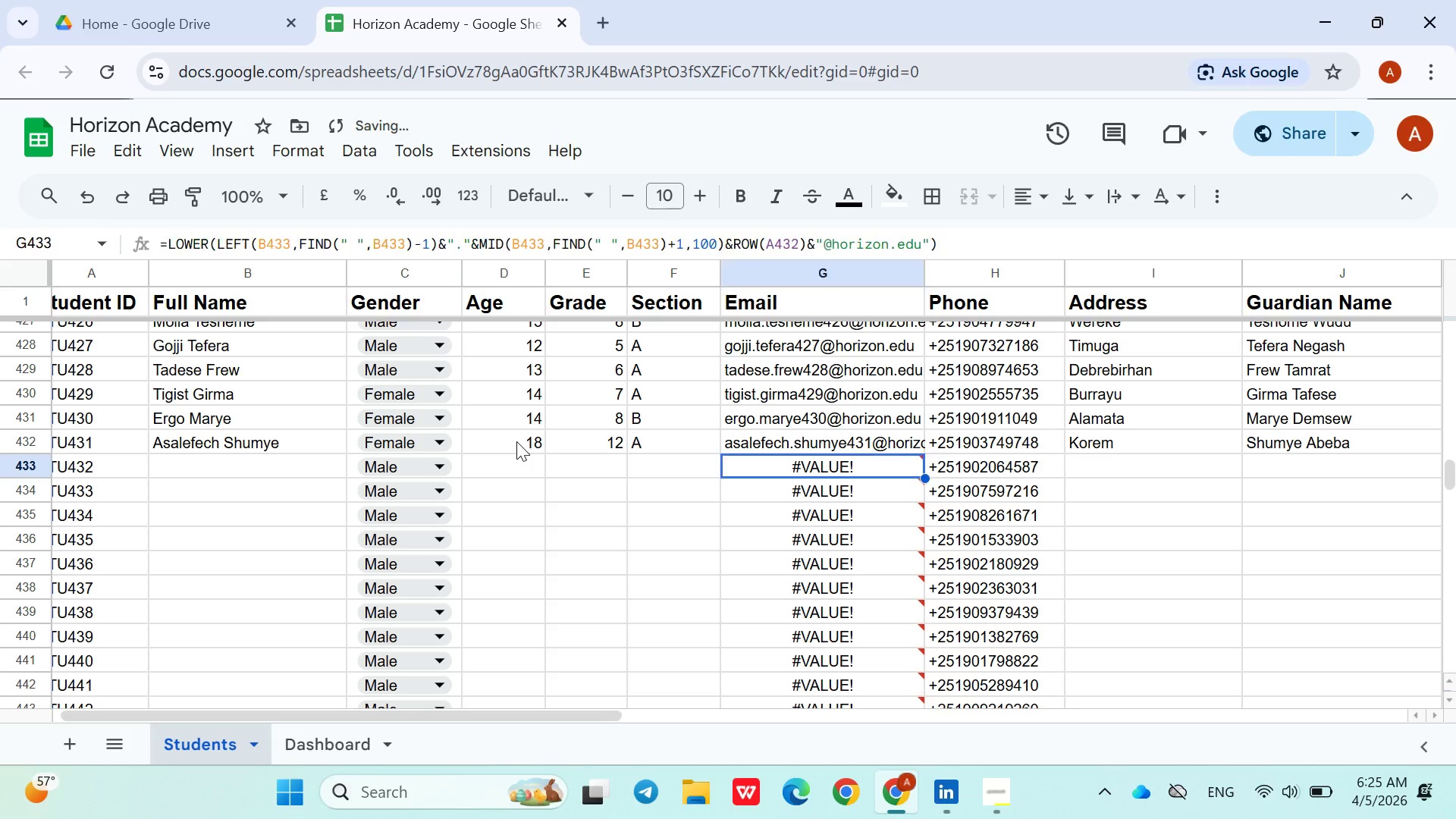 
key(ArrowLeft)
 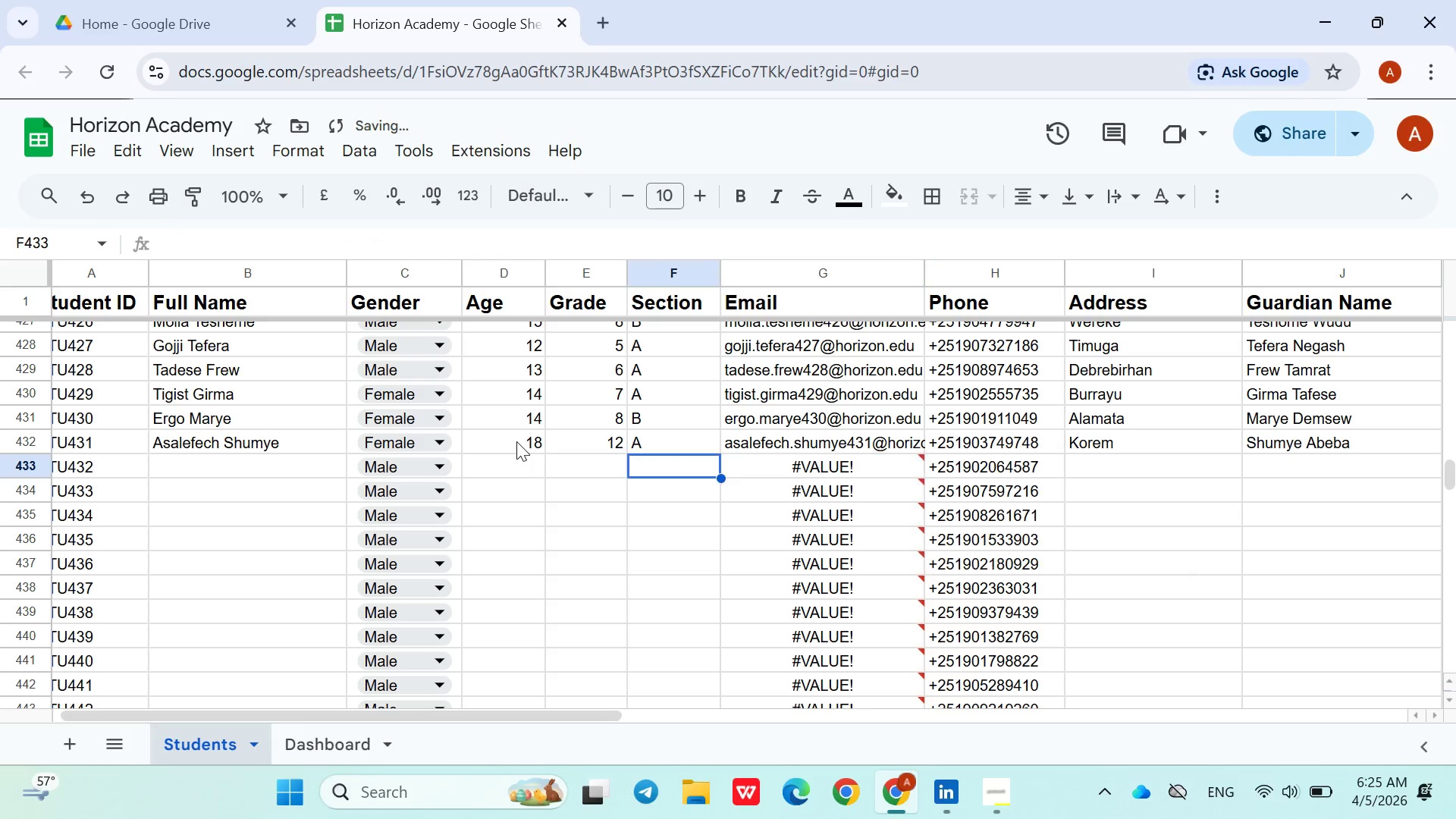 
key(ArrowLeft)
 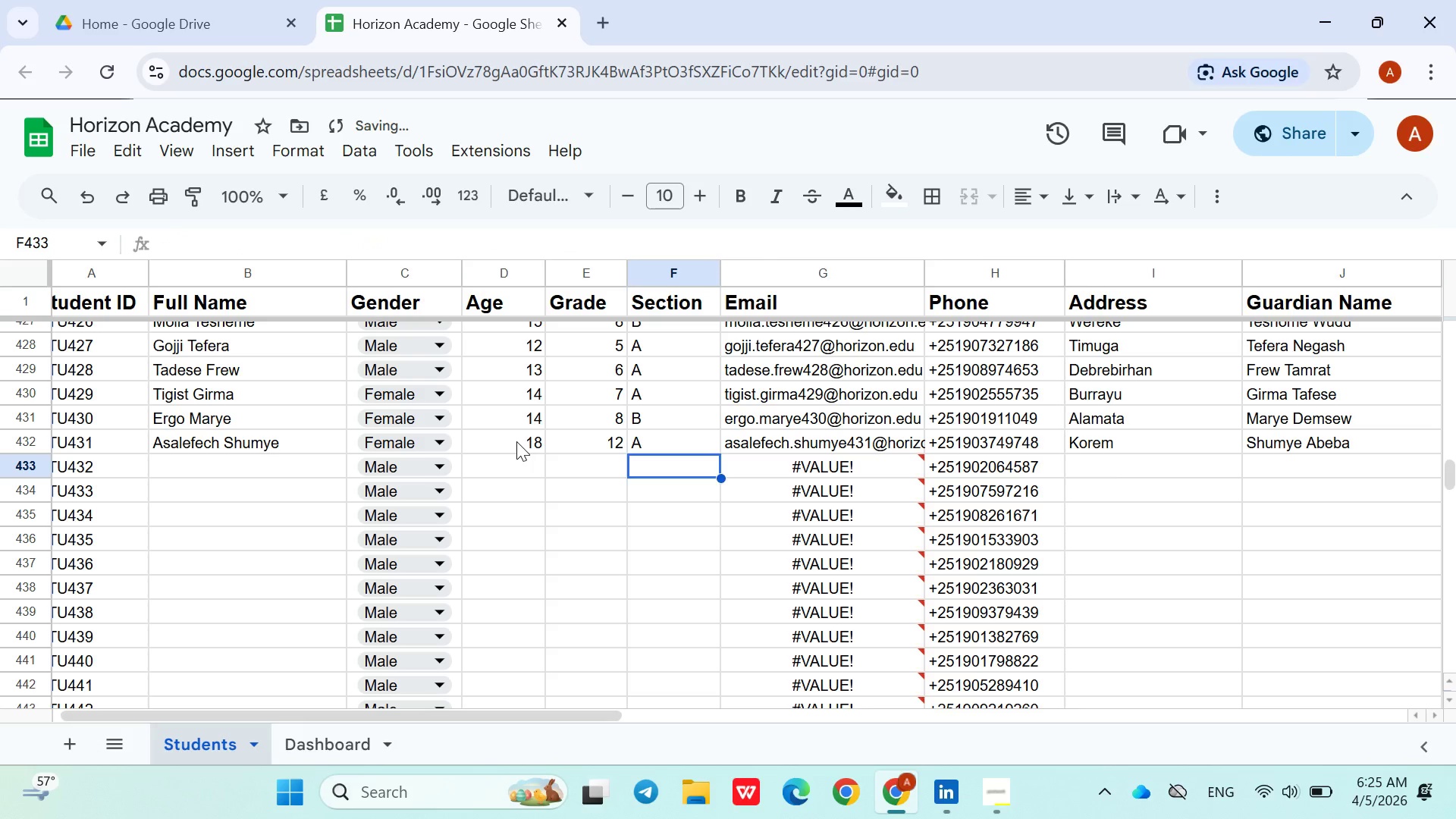 
key(ArrowLeft)
 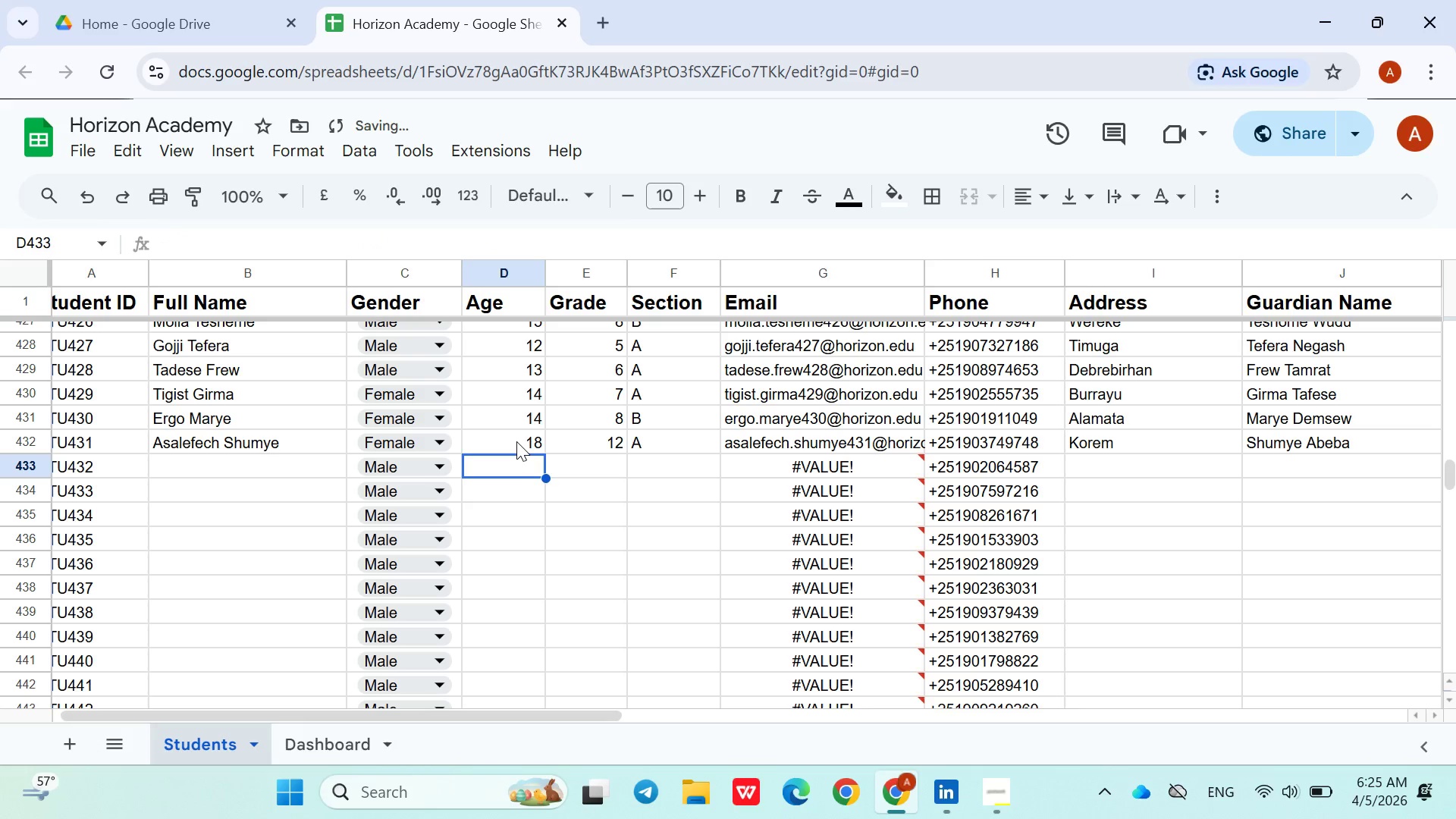 
key(ArrowLeft)
 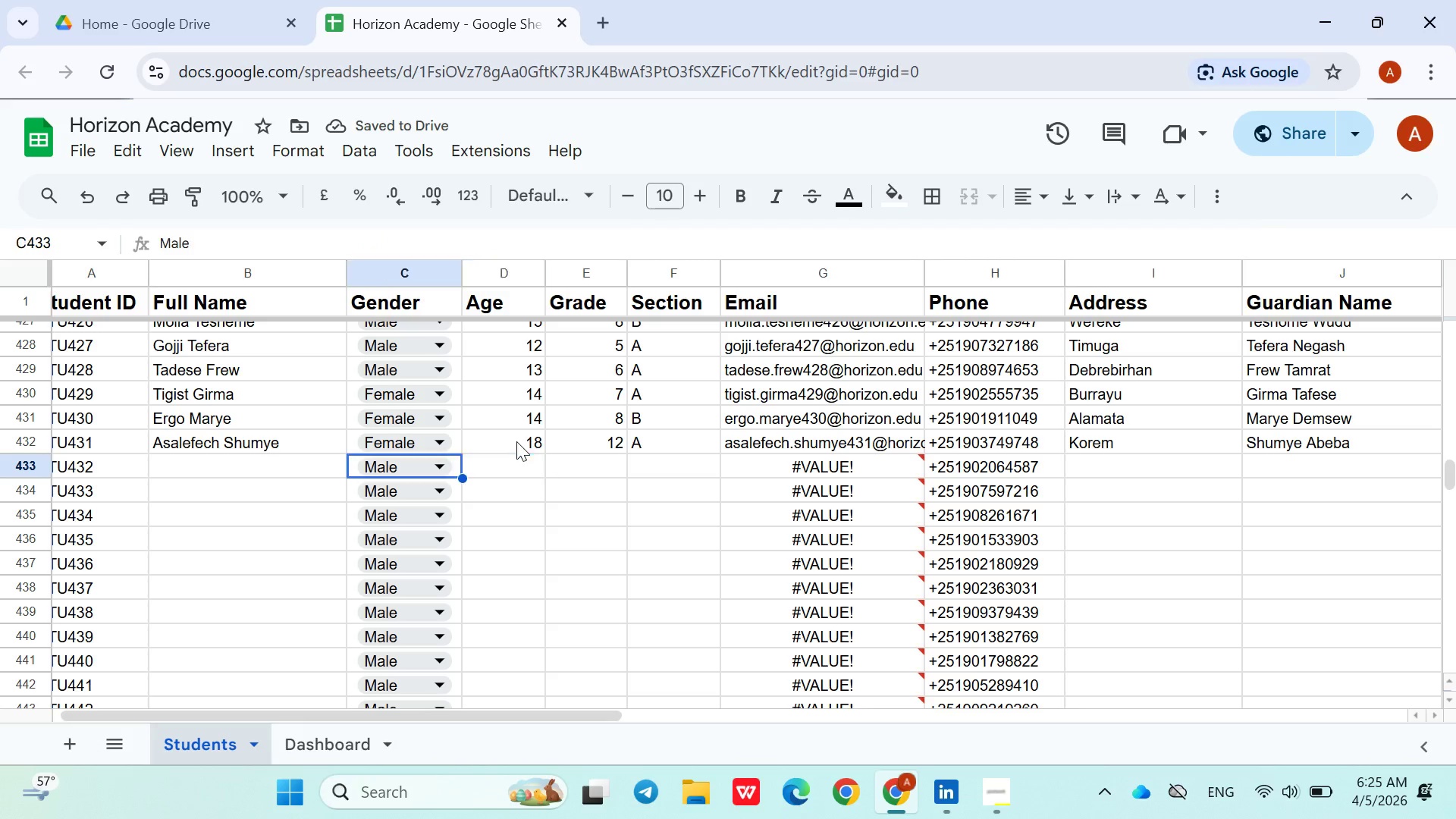 
key(ArrowLeft)
 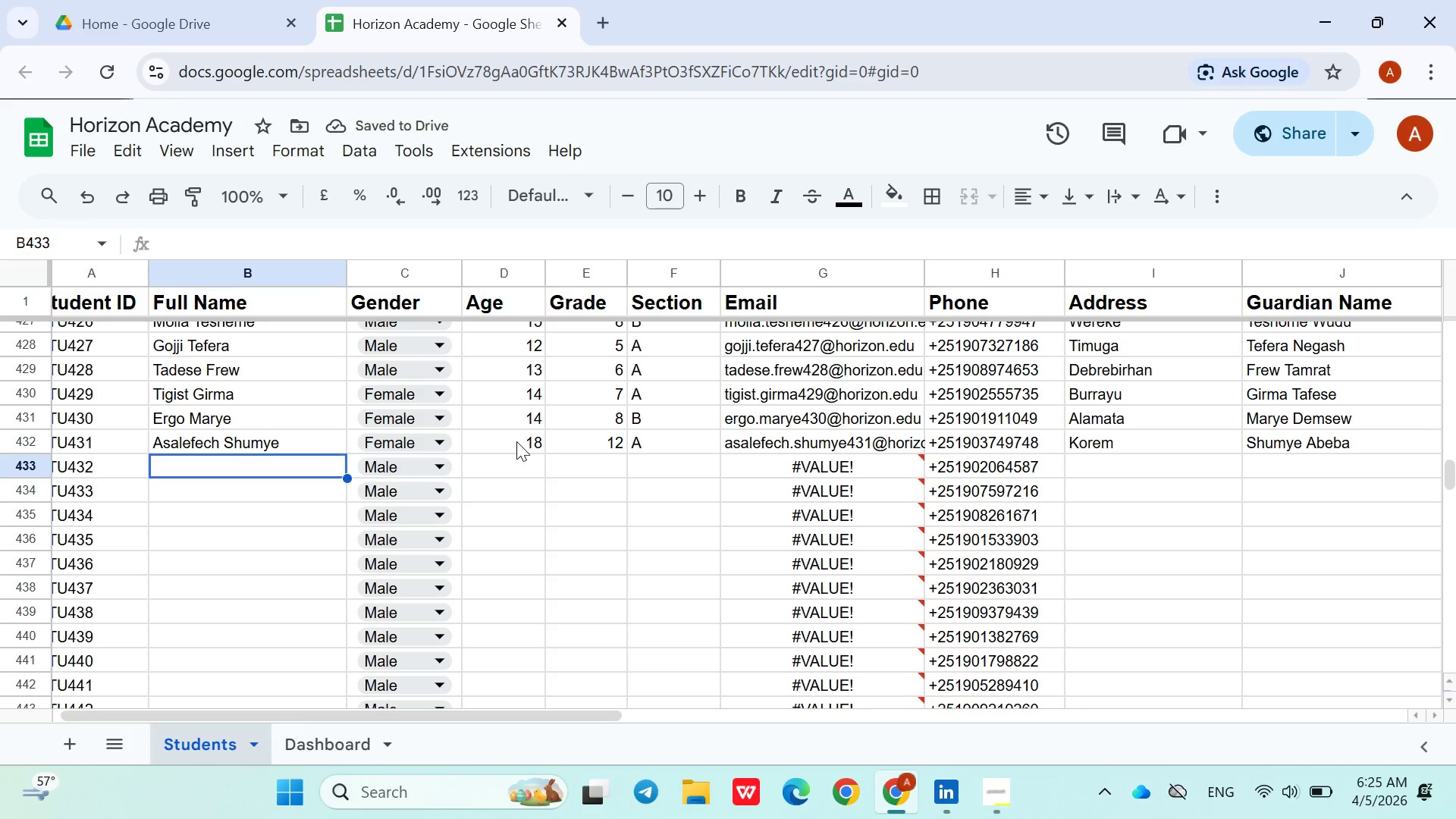 
key(ArrowLeft)
 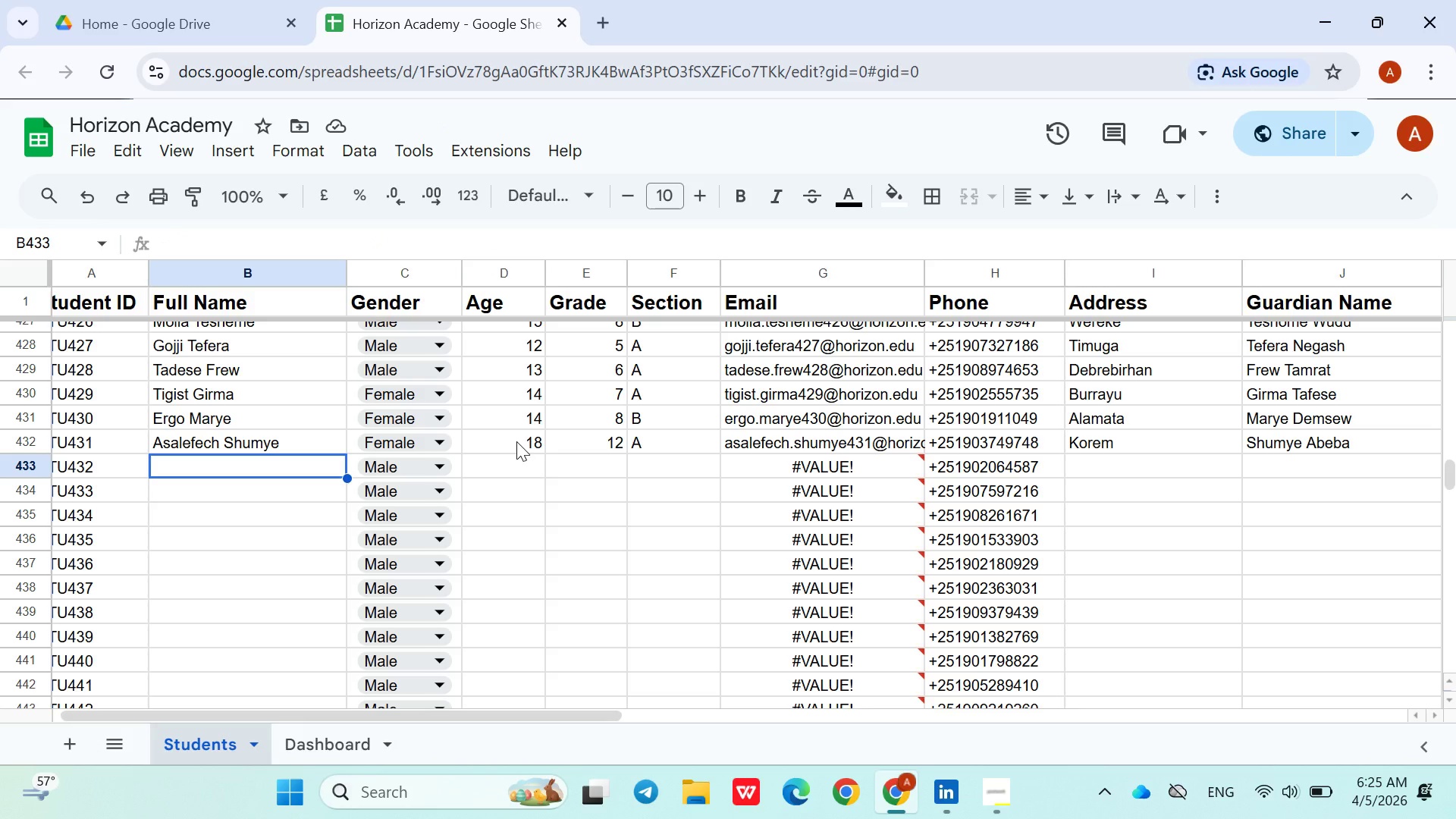 
type(Bilagu )
key(Backspace)
key(Backspace)
type(i Amare)
 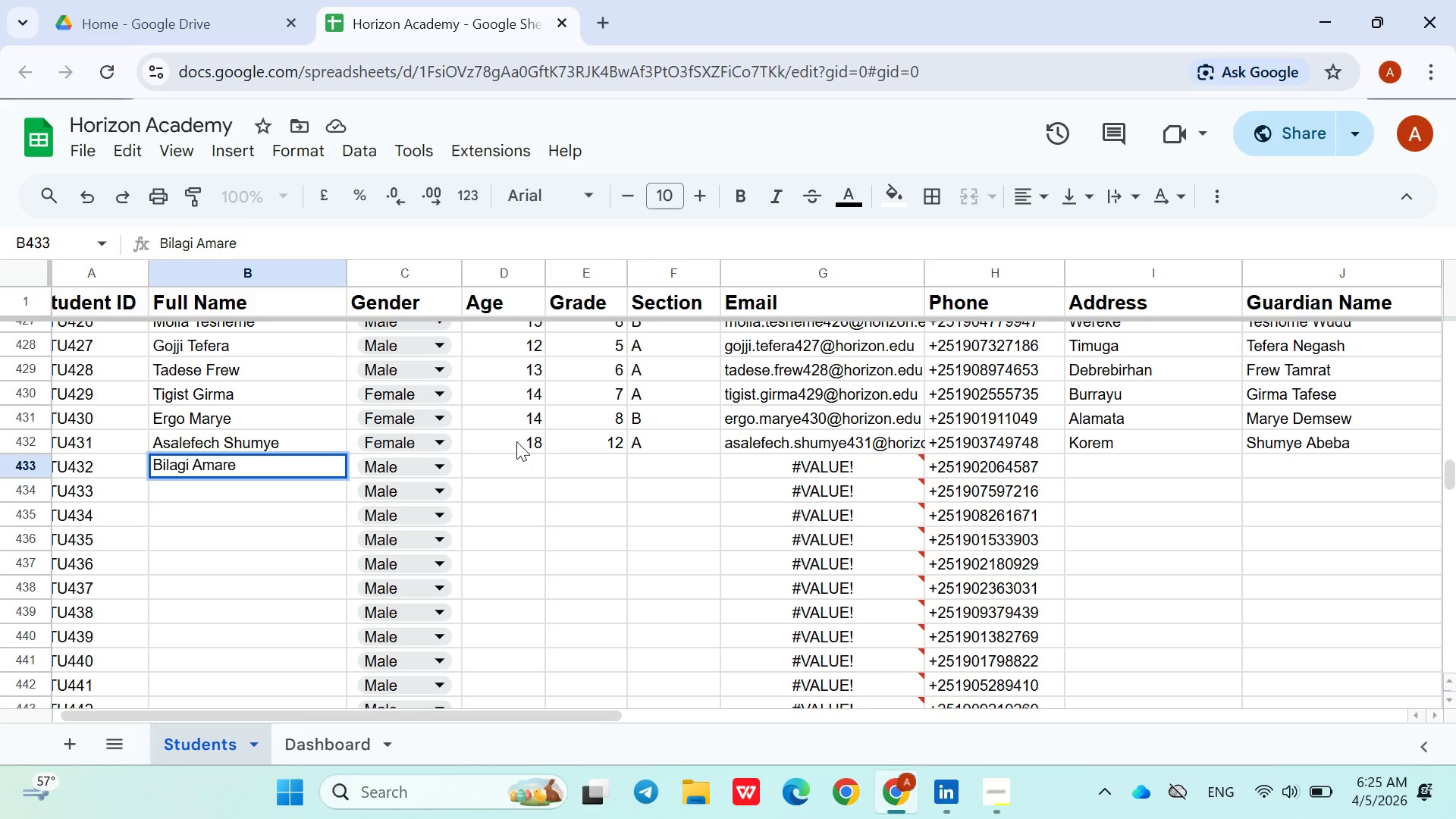 
key(ArrowRight)
 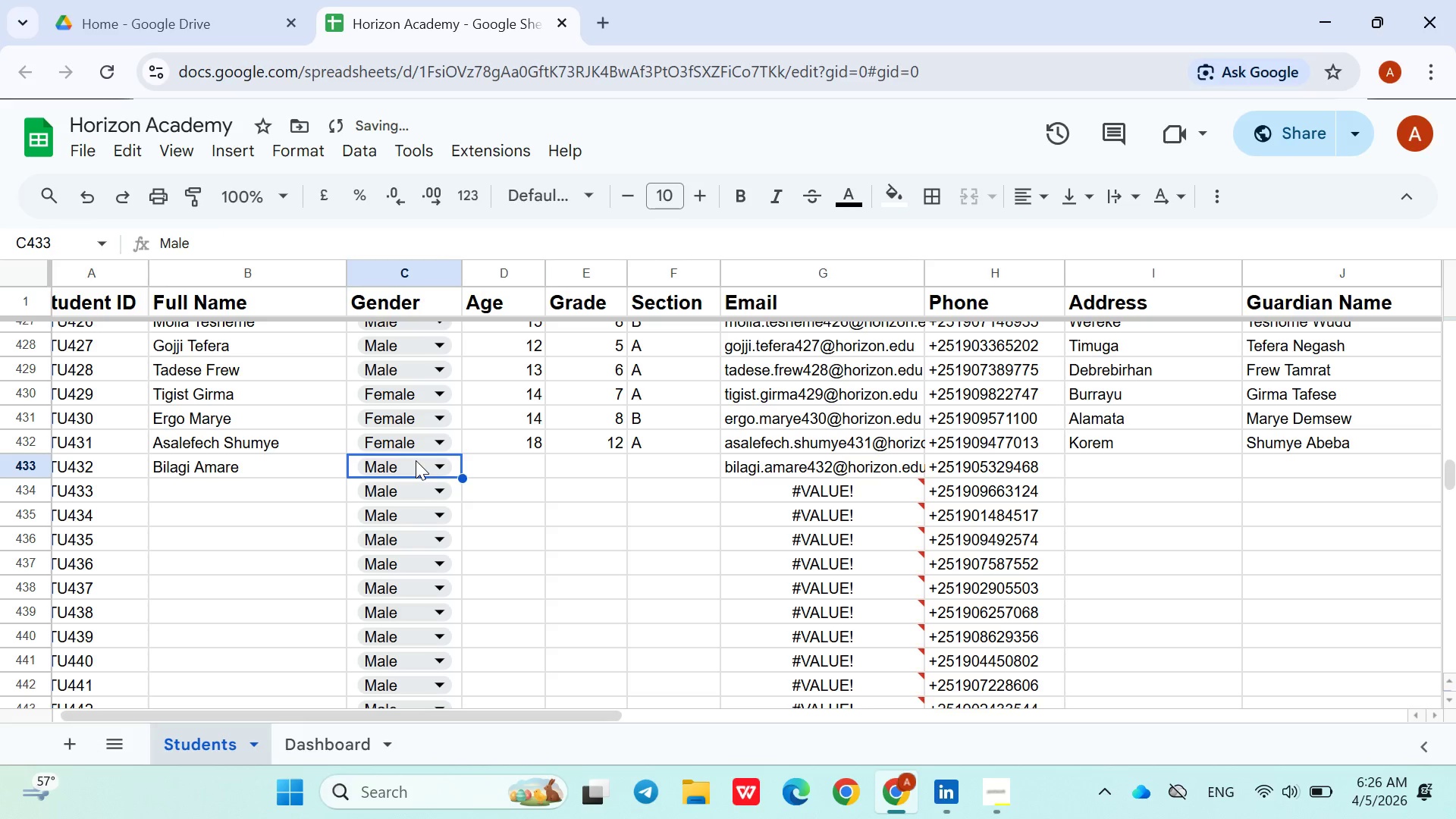 
left_click([422, 463])
 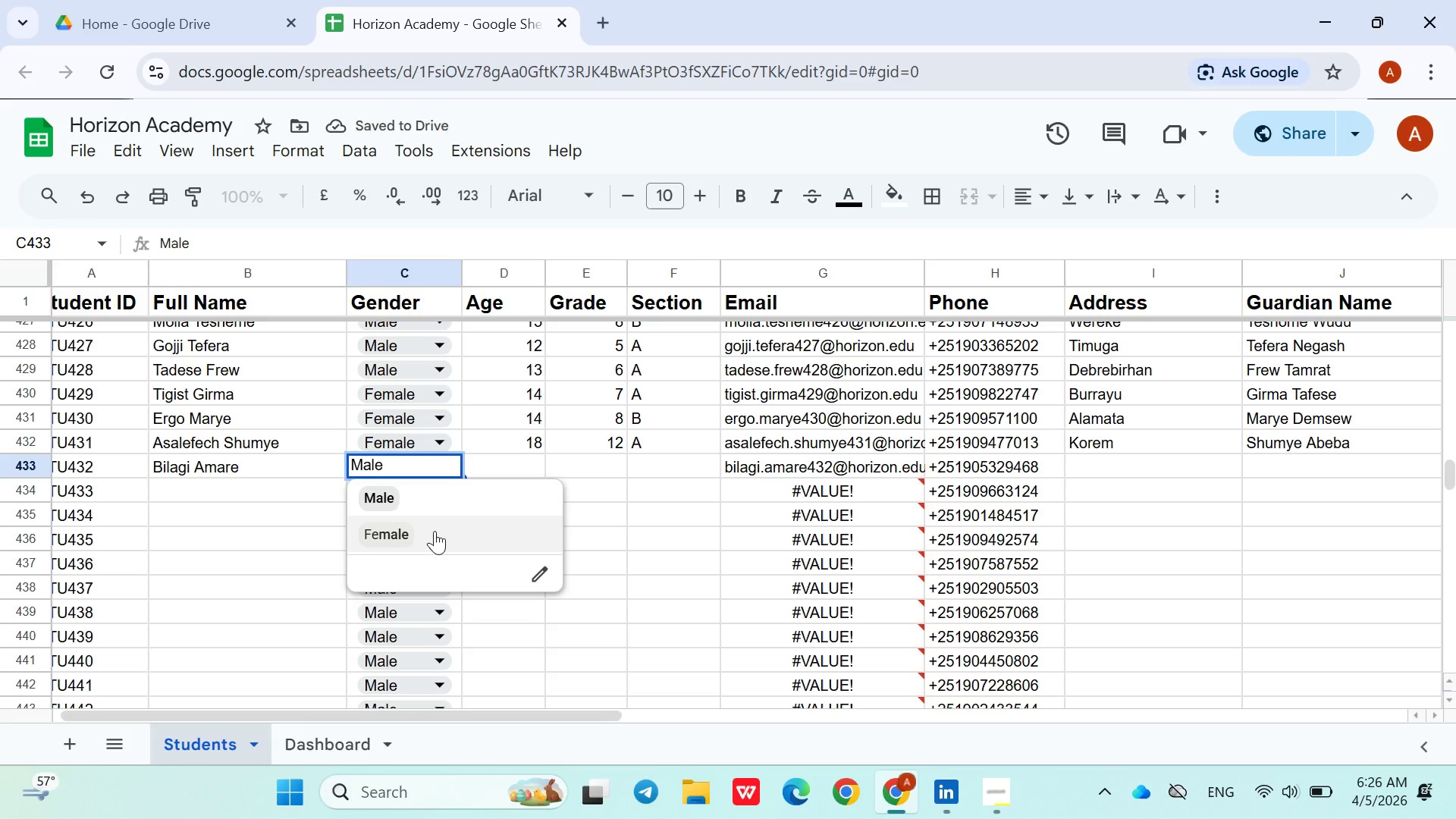 
left_click([435, 531])
 